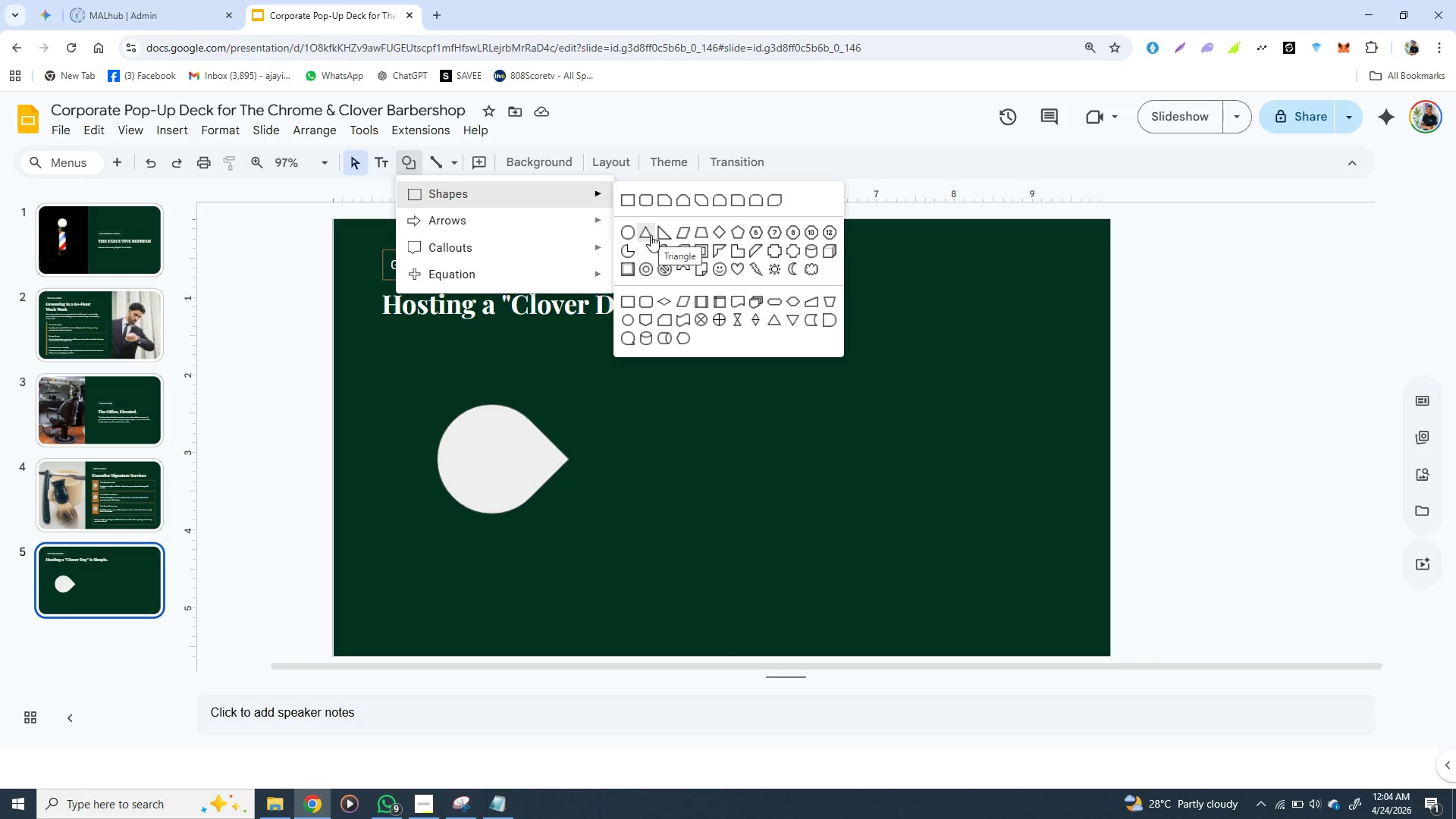 
left_click([651, 235])
 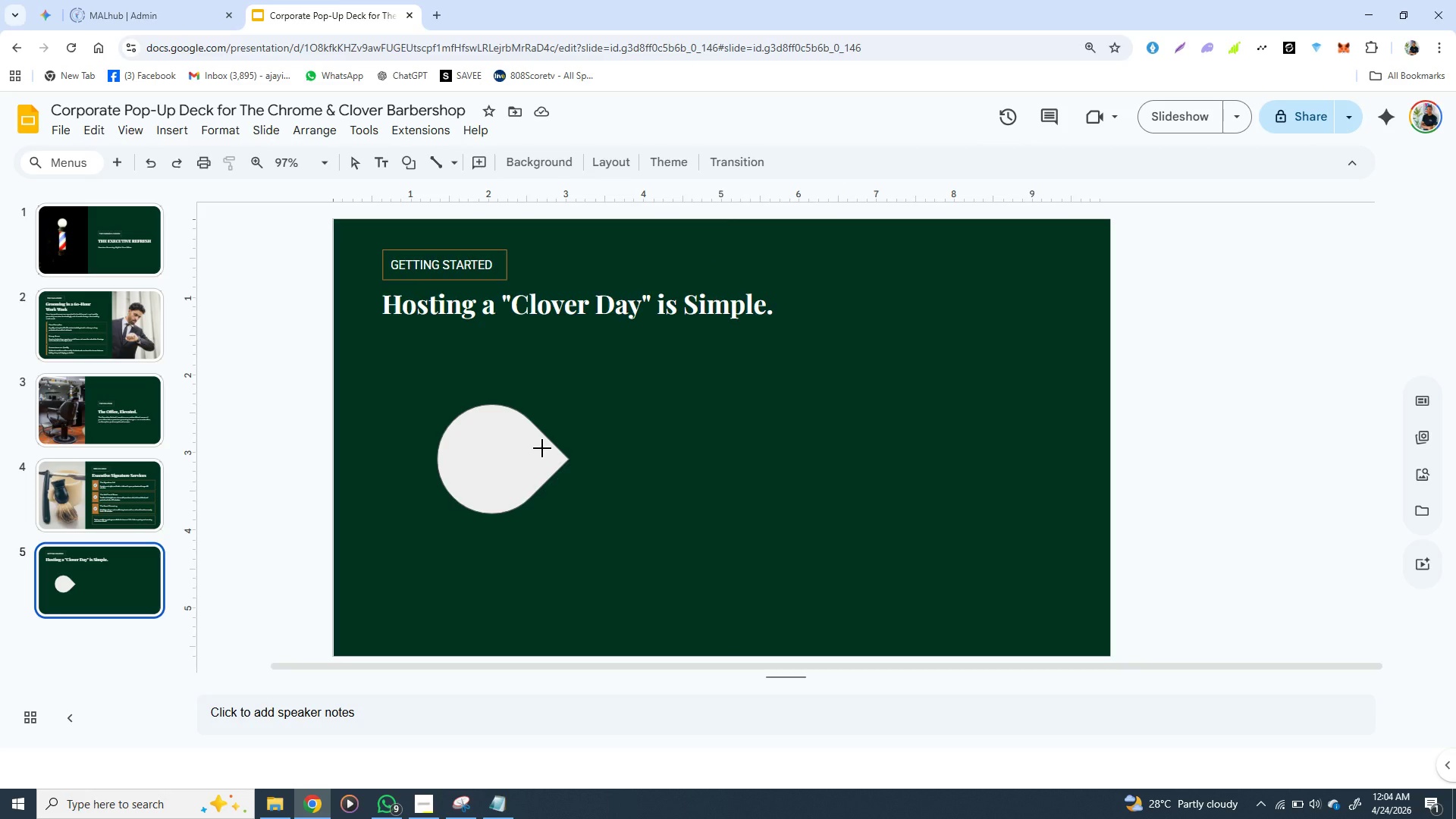 
hold_key(key=ShiftLeft, duration=1.53)
left_click_drag(start_coordinate=[542, 448], to_coordinate=[565, 465])
 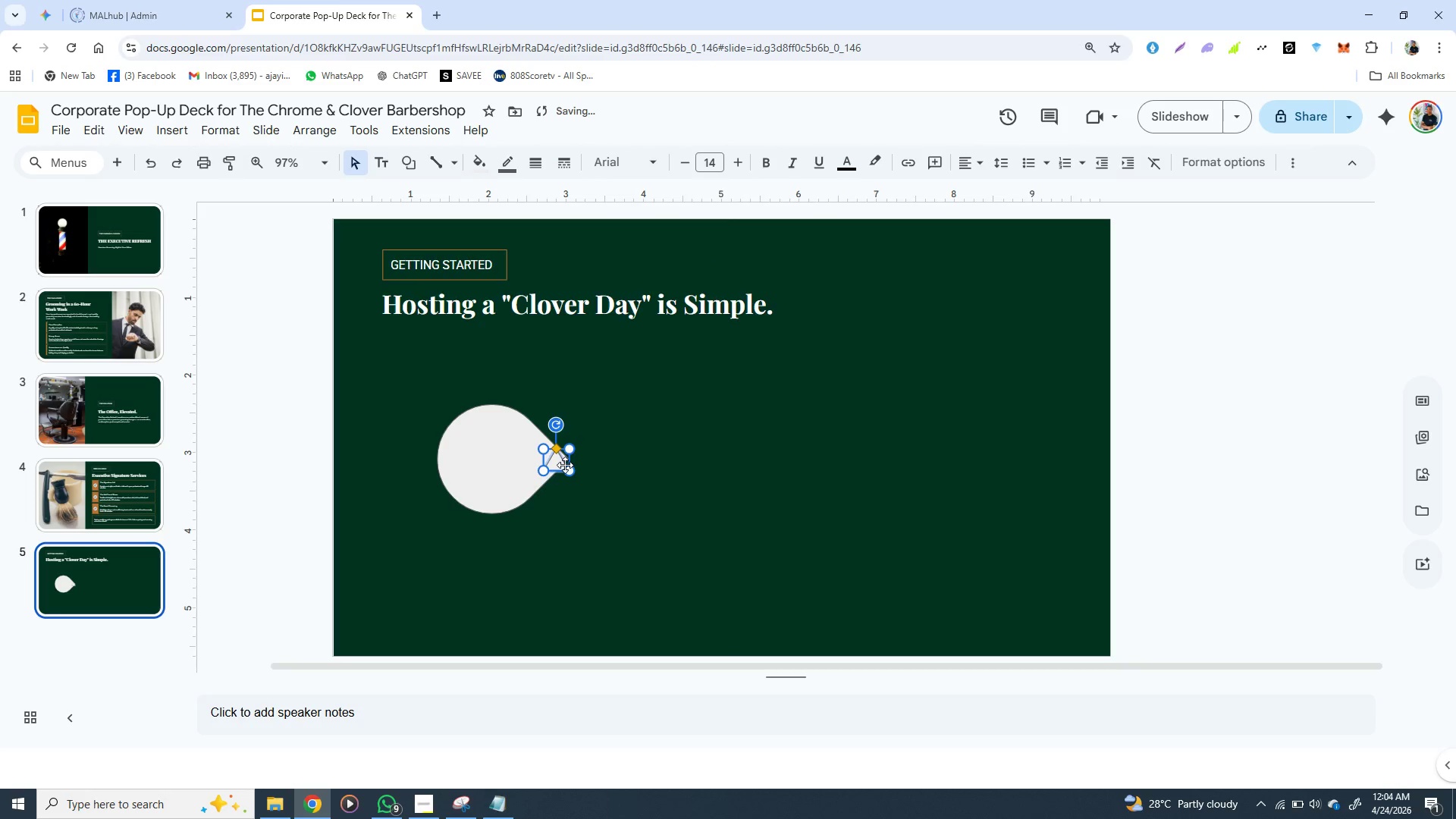 
hold_key(key=ShiftLeft, duration=1.45)
 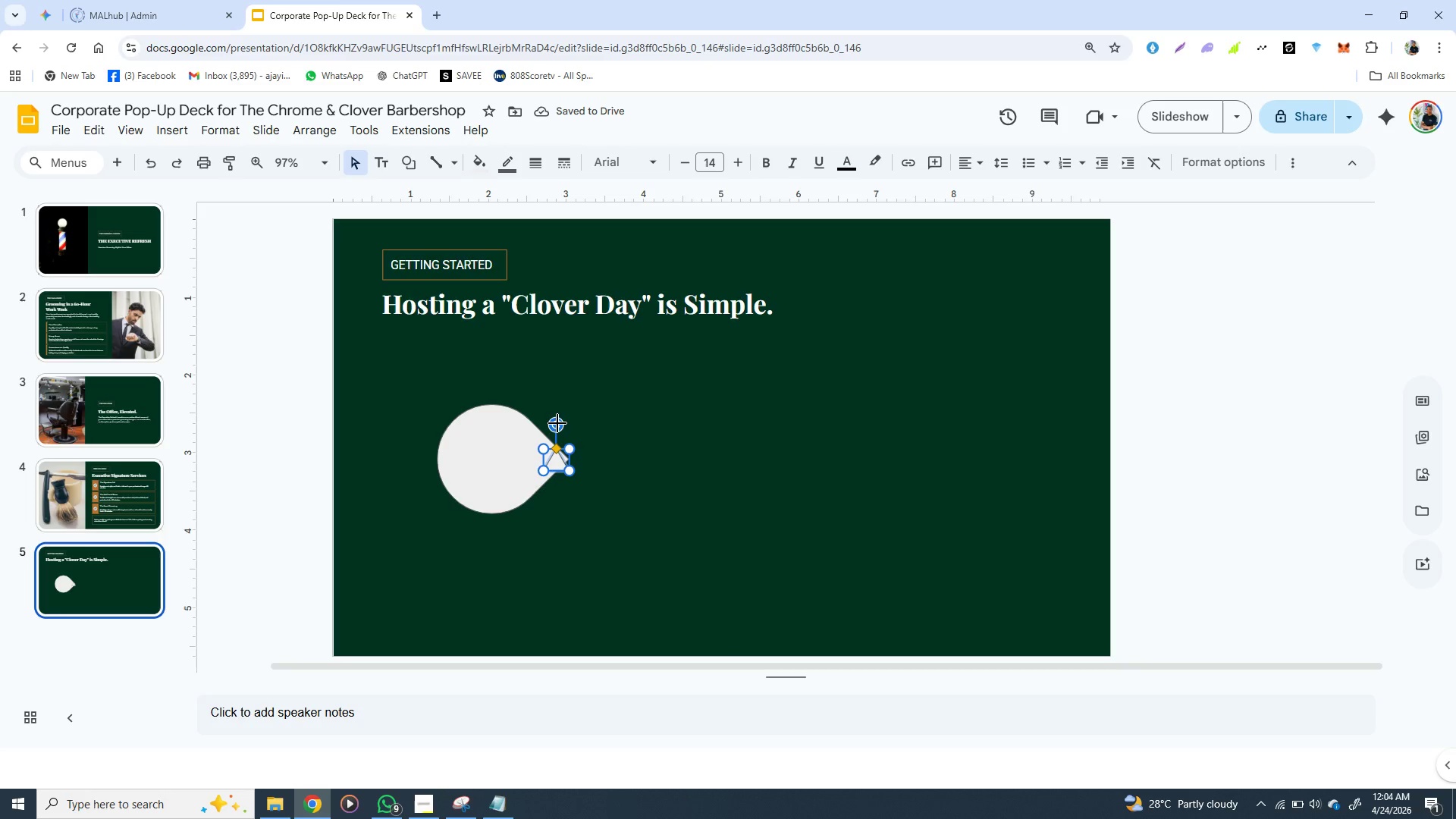 
wait(5.48)
 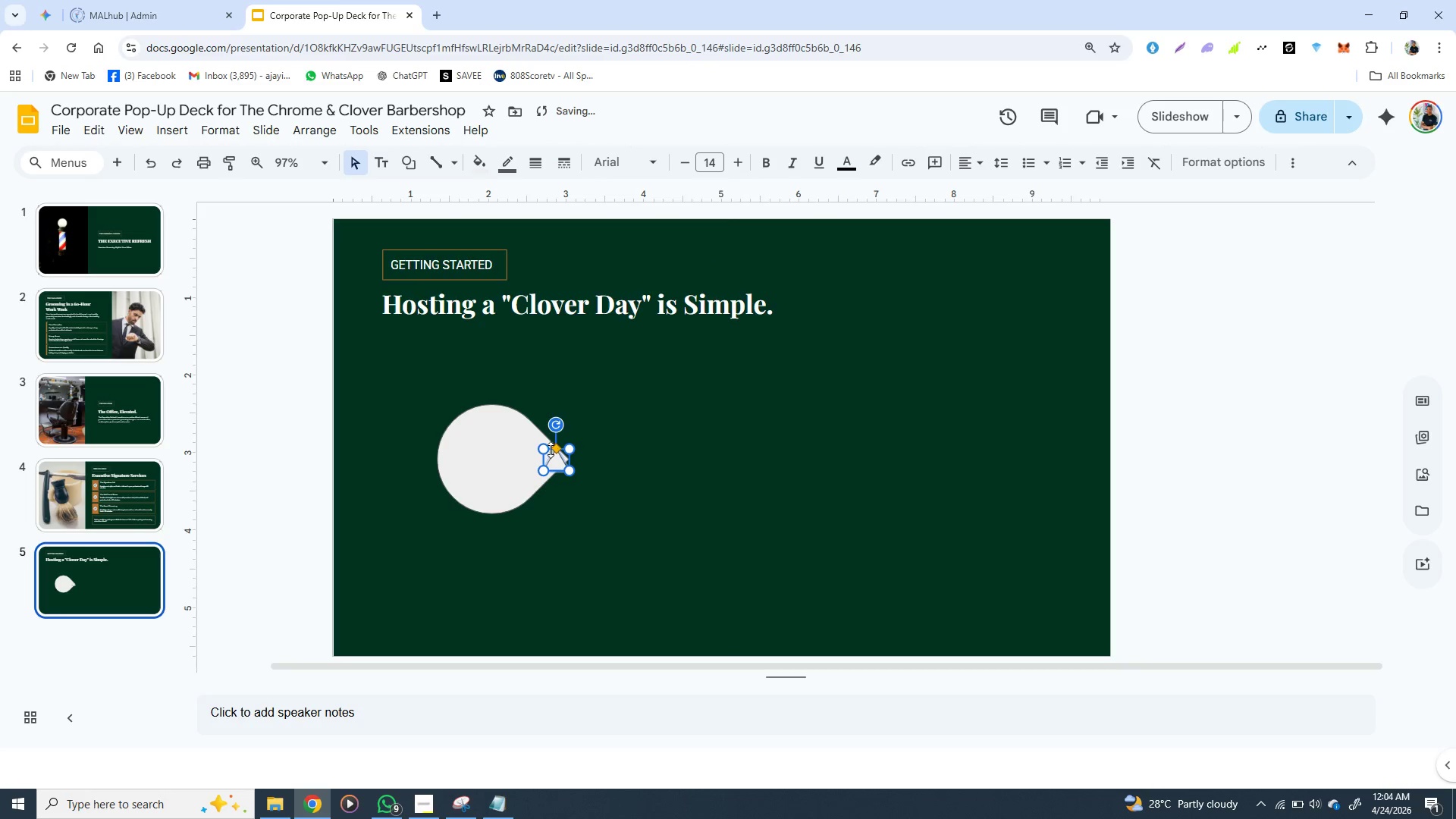 
left_click_drag(start_coordinate=[557, 422], to_coordinate=[619, 452])
 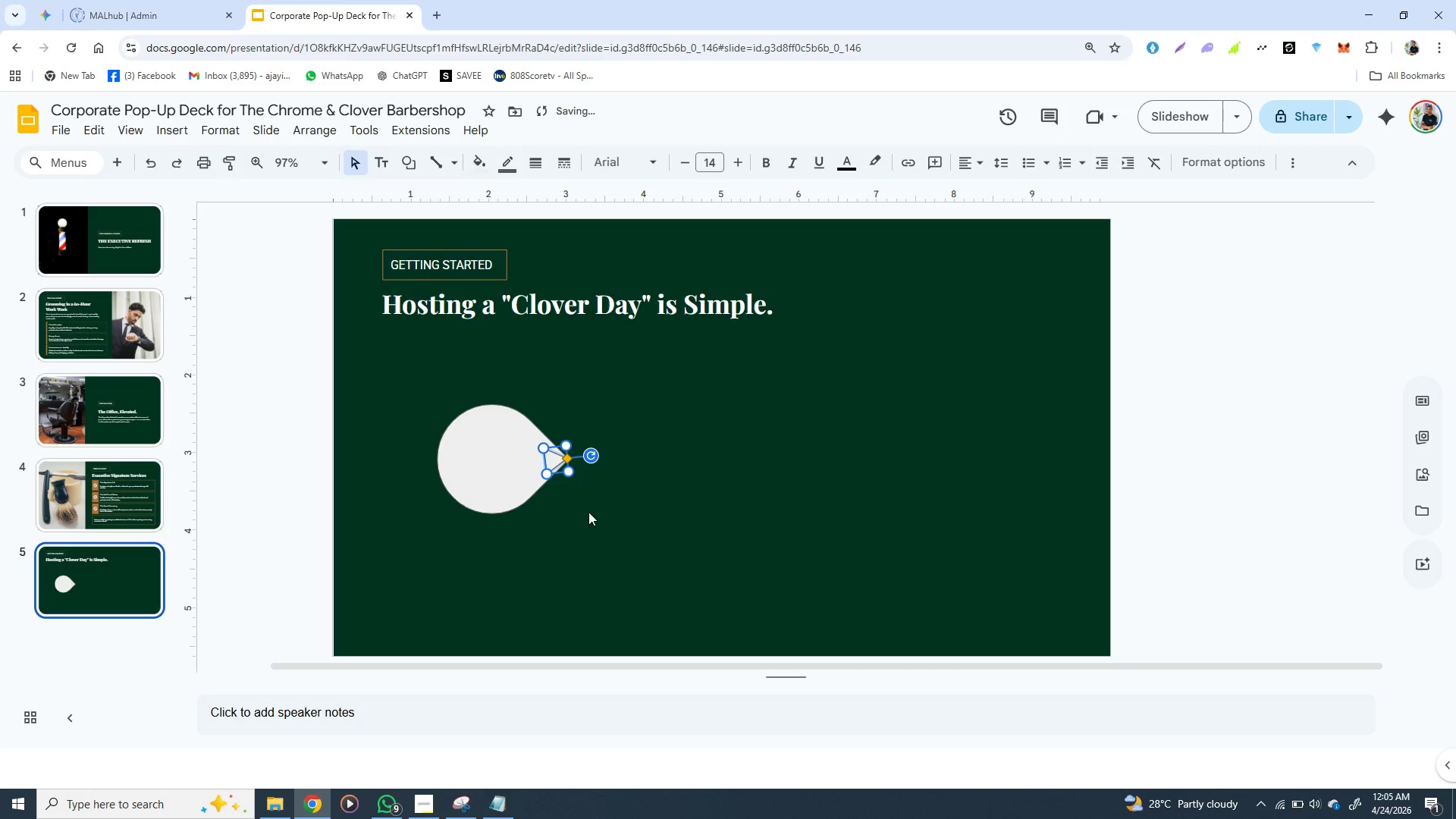 
left_click([588, 512])
 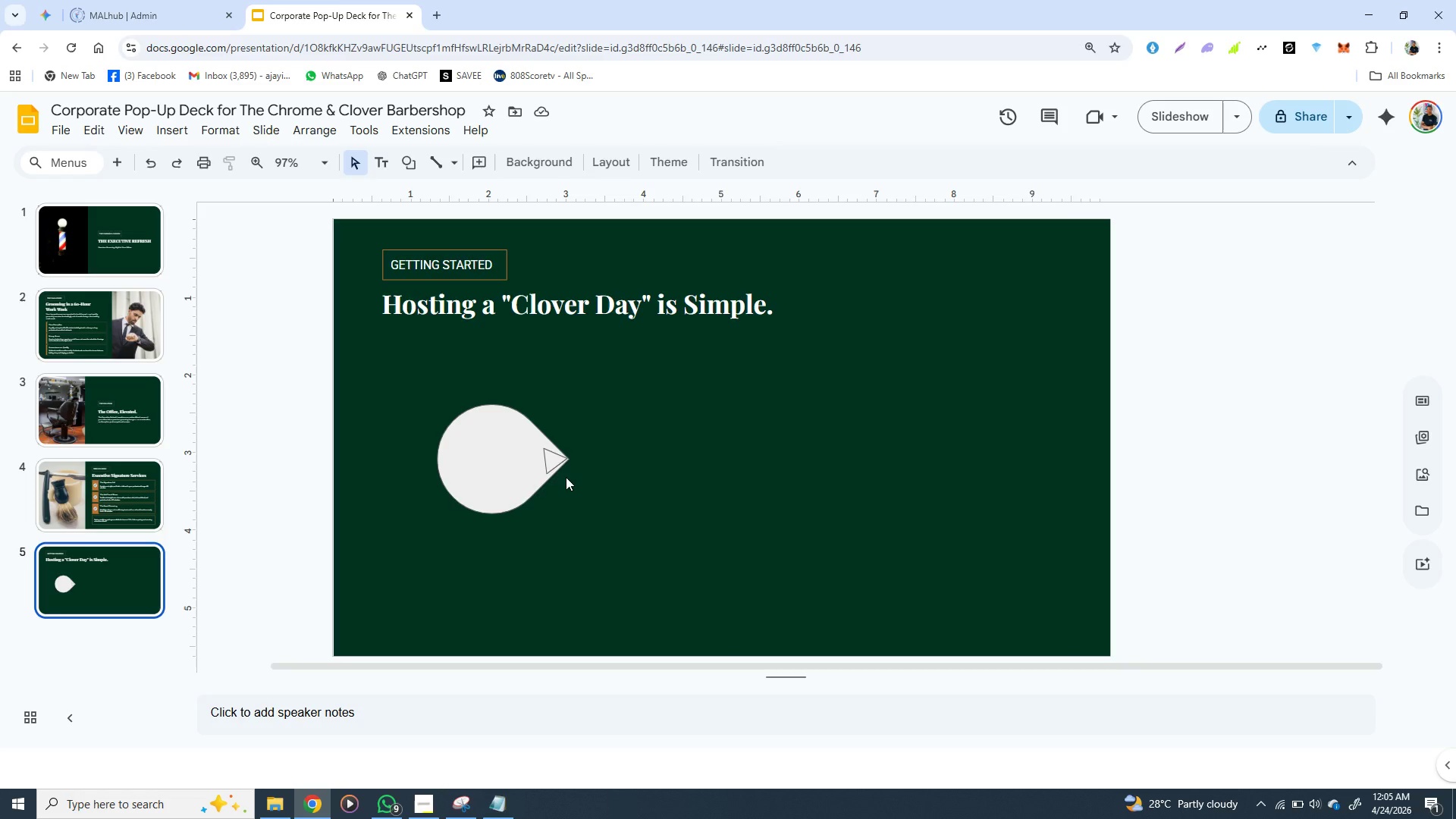 
wait(9.22)
 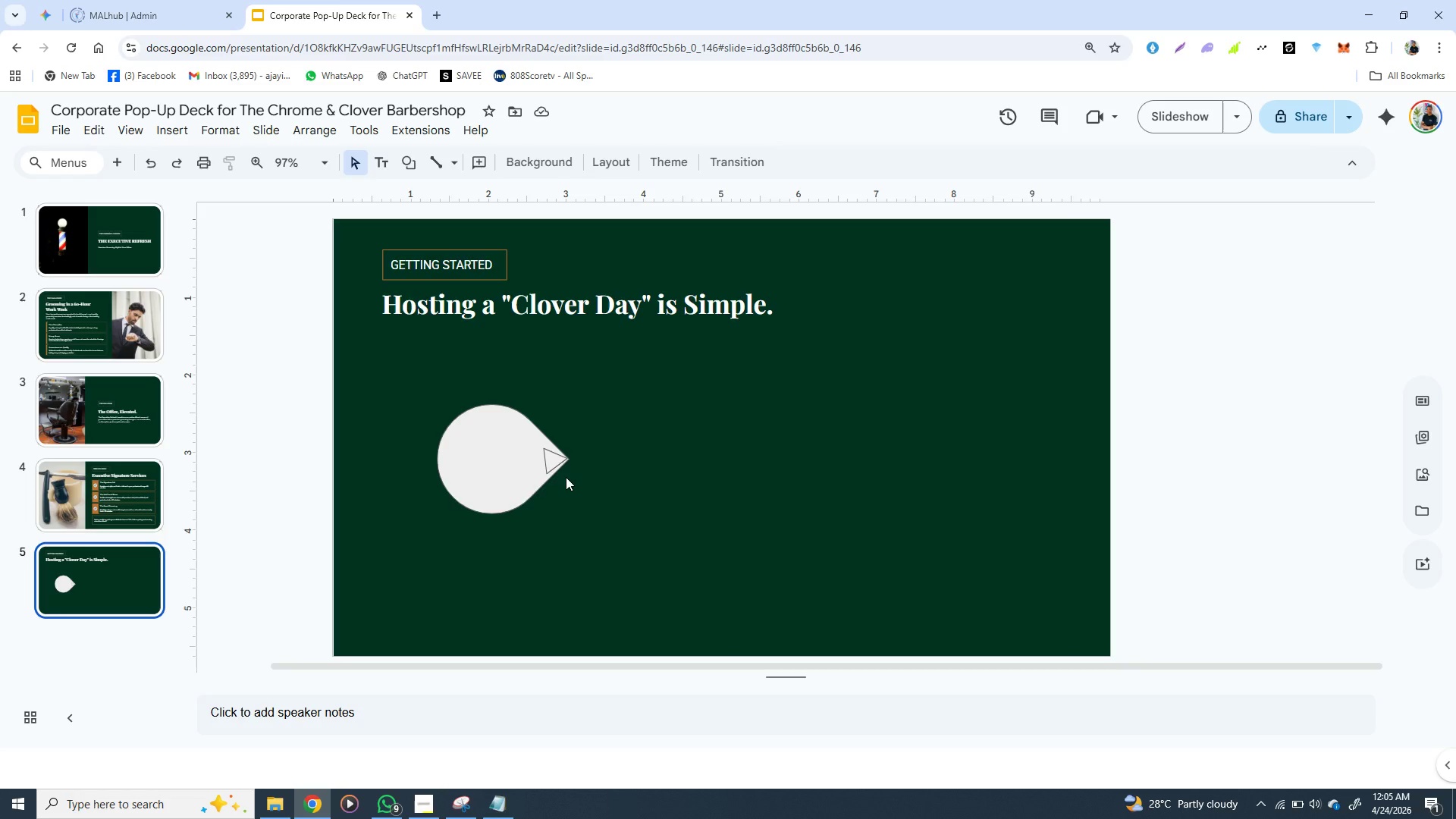 
left_click([555, 461])
 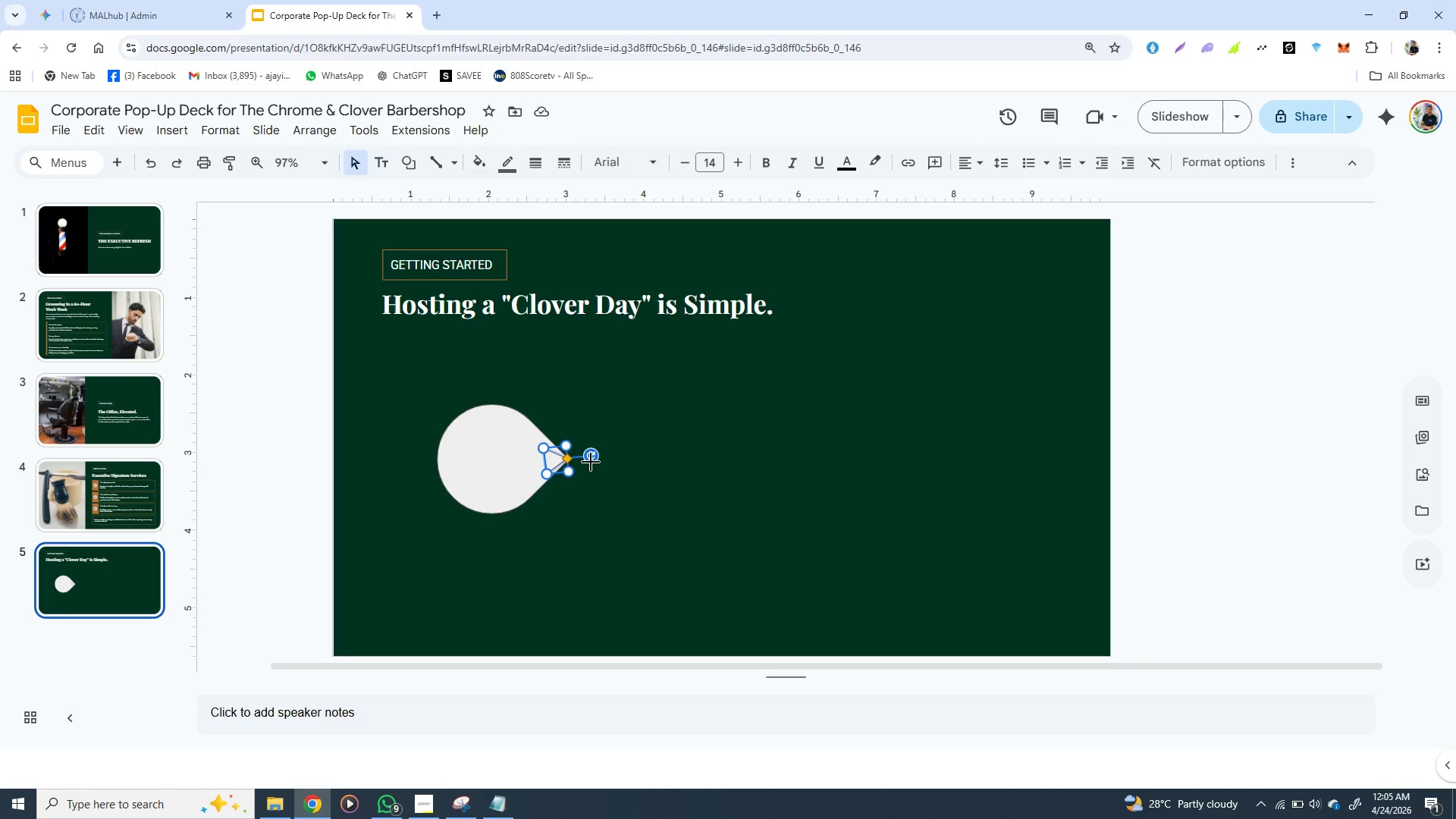 
left_click_drag(start_coordinate=[591, 462], to_coordinate=[592, 468])
 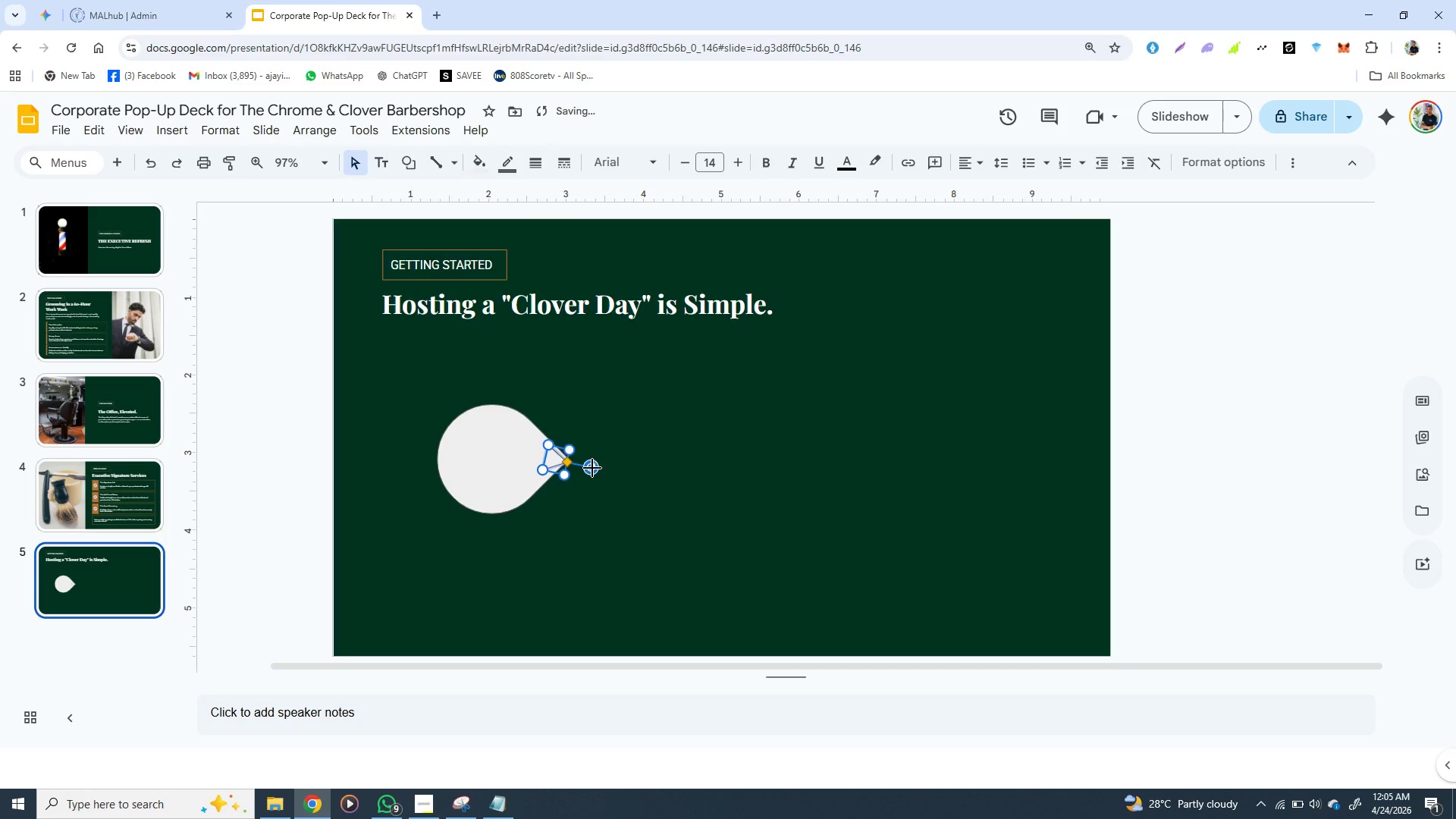 
left_click_drag(start_coordinate=[592, 468], to_coordinate=[595, 458])
 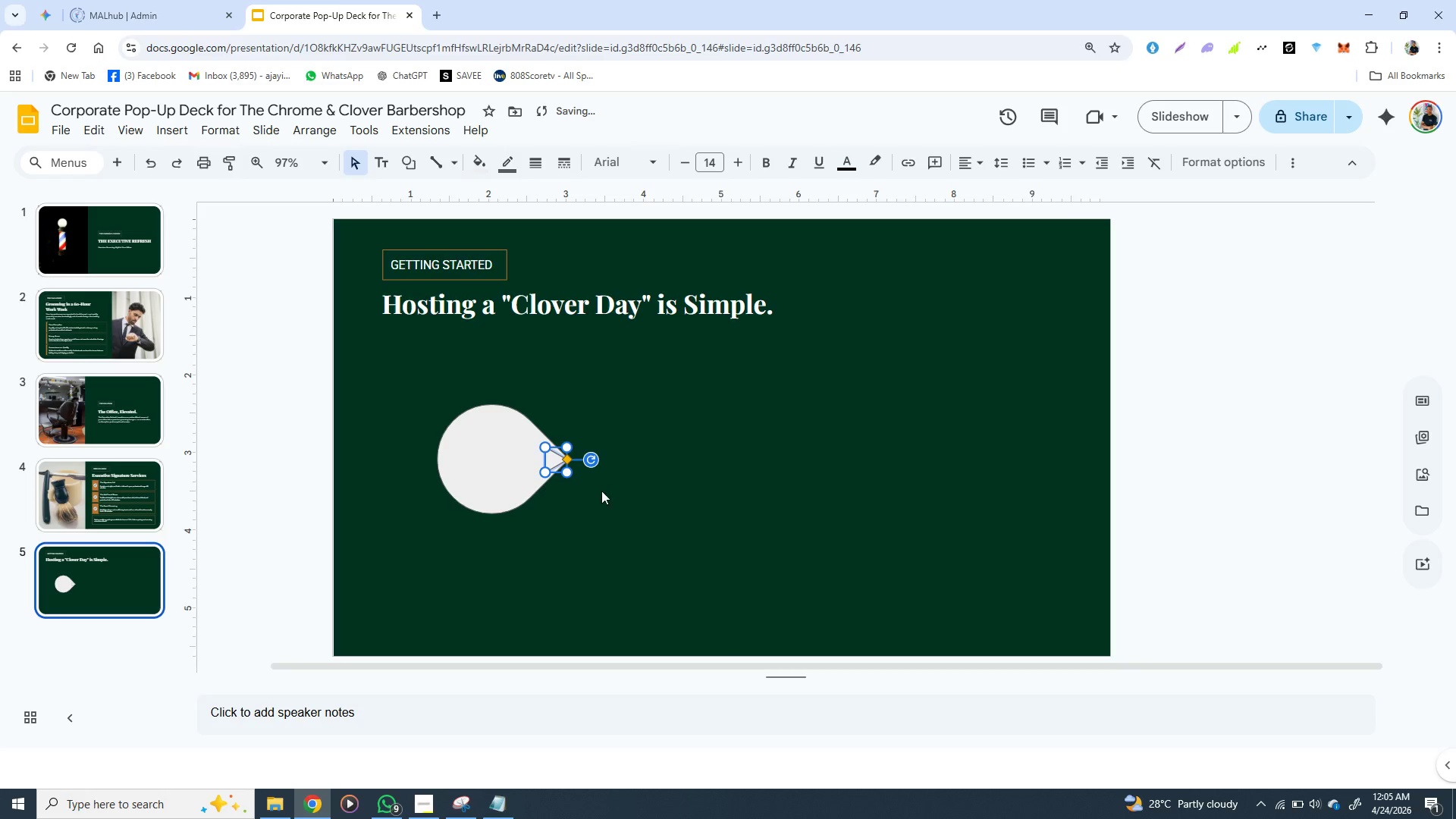 
left_click([601, 491])
 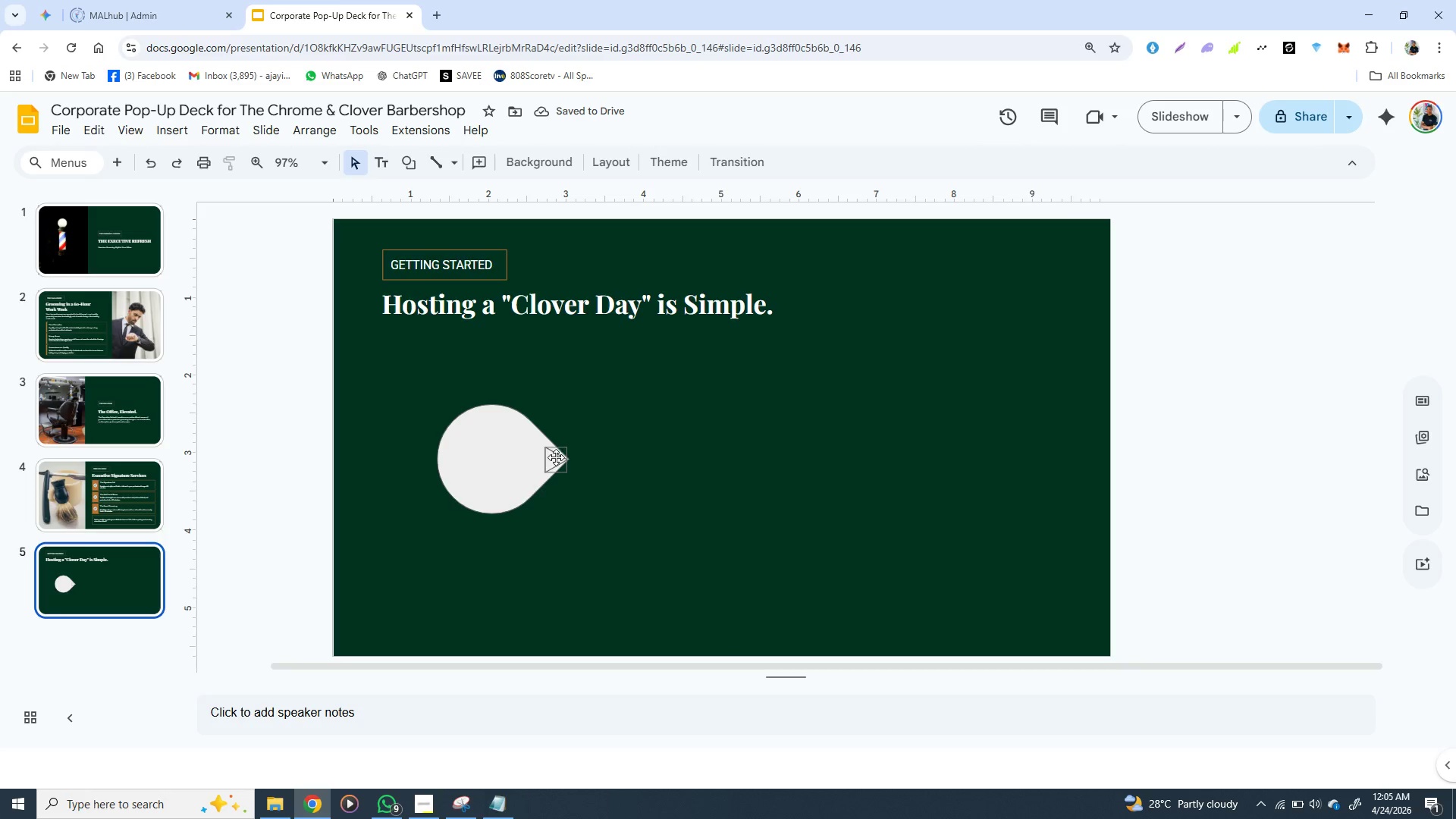 
left_click([556, 457])
 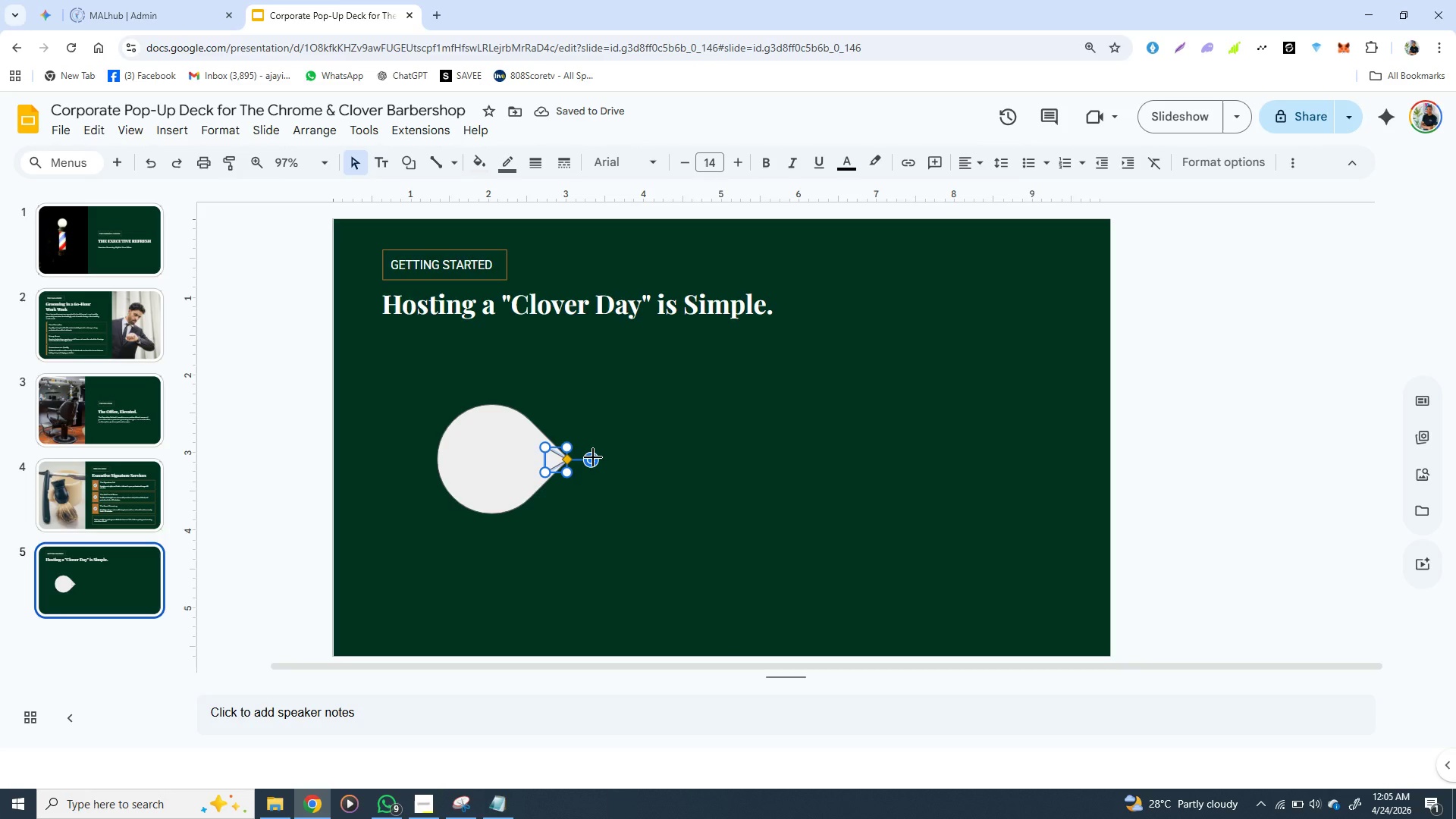 
left_click([593, 457])
 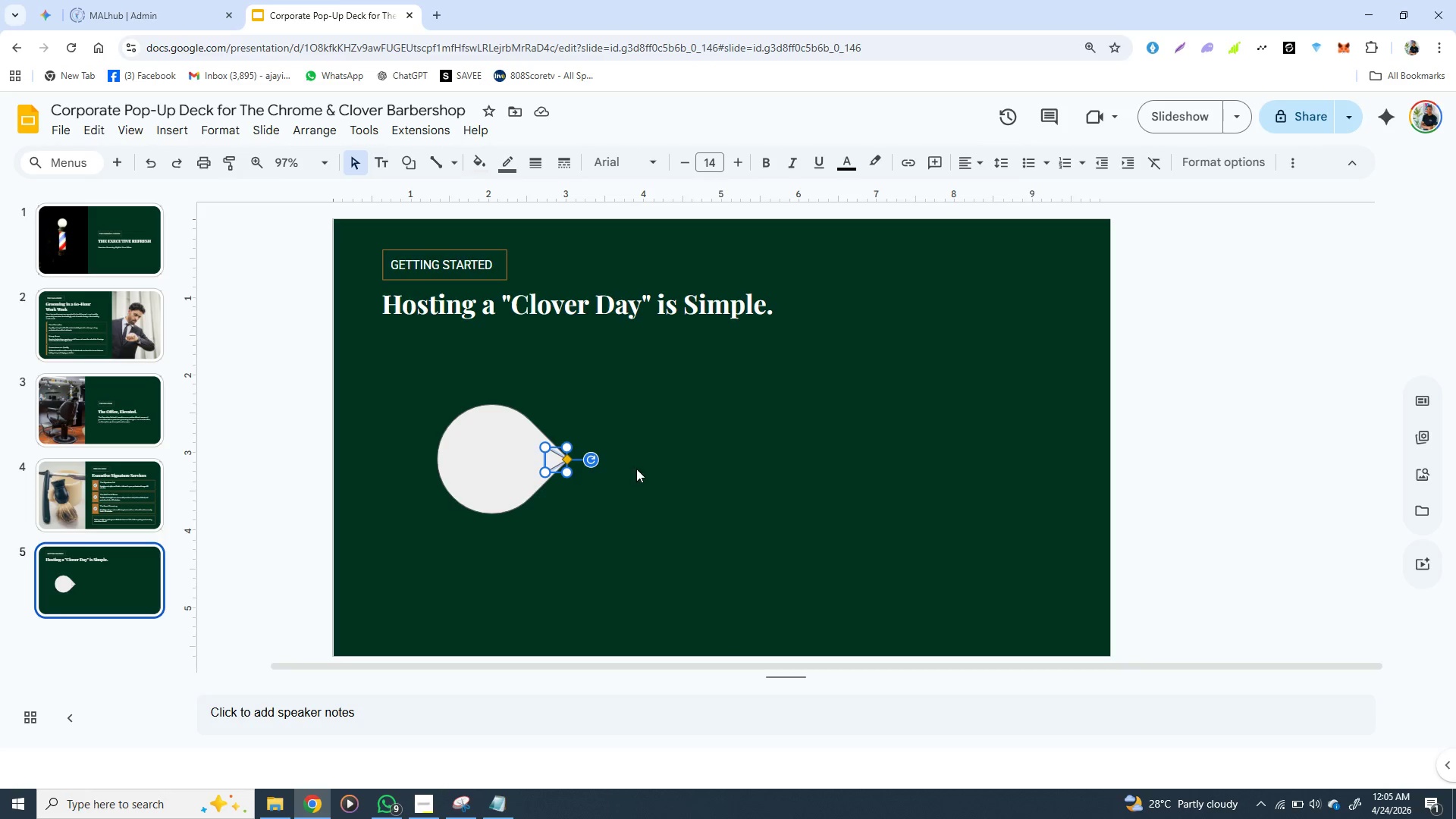 
left_click([641, 469])
 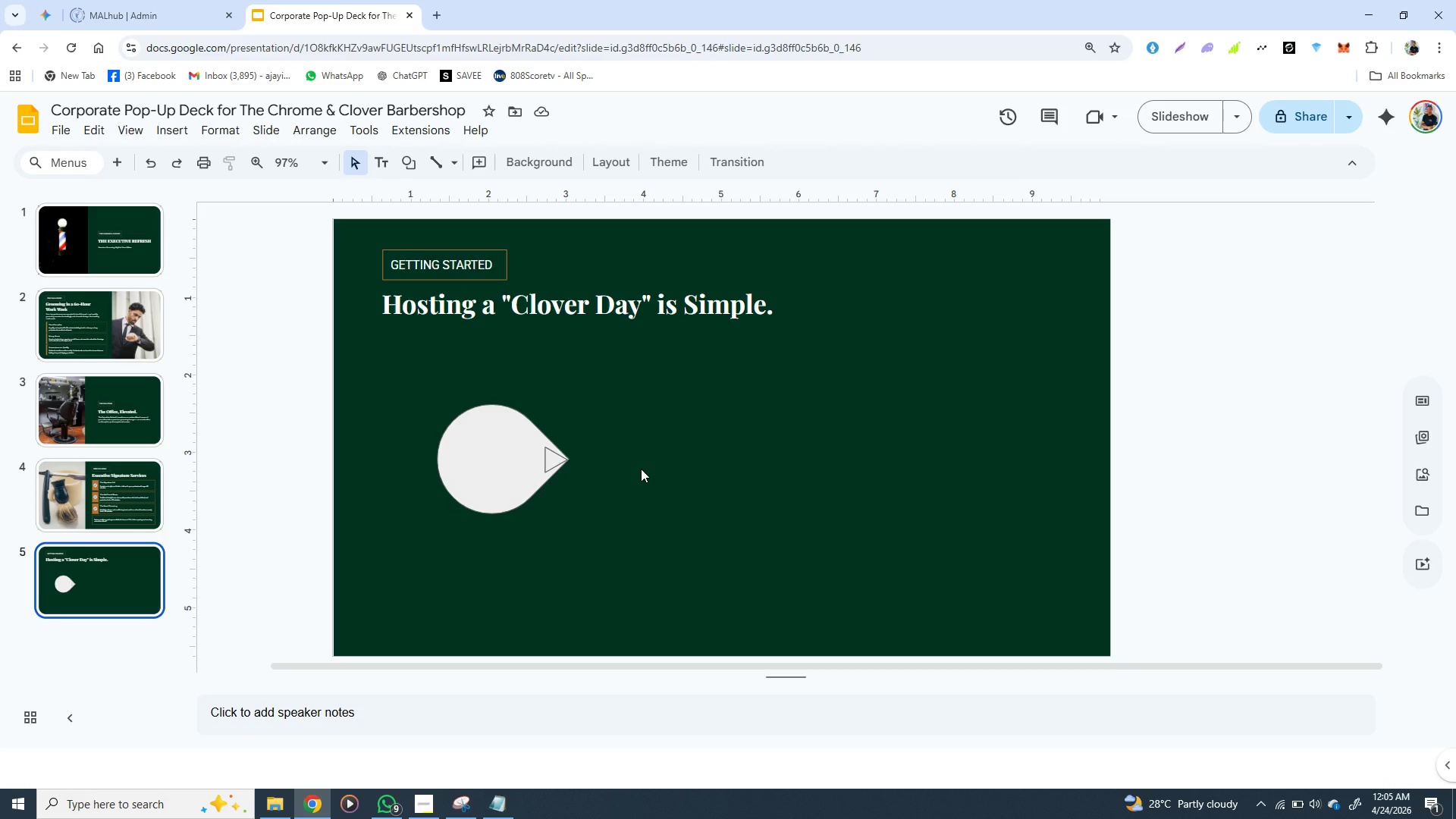 
key(ArrowRight)
 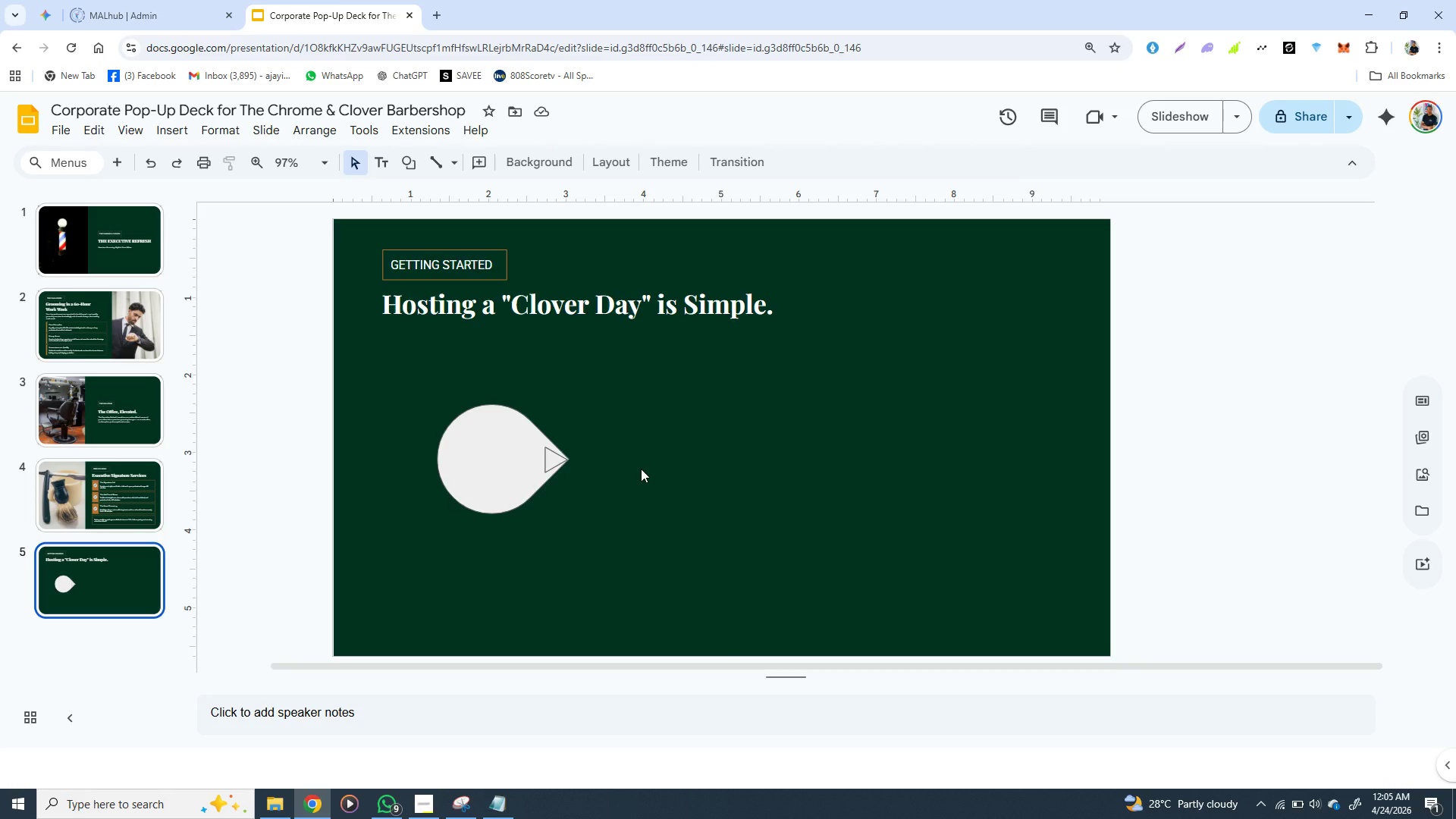 
key(ArrowRight)
 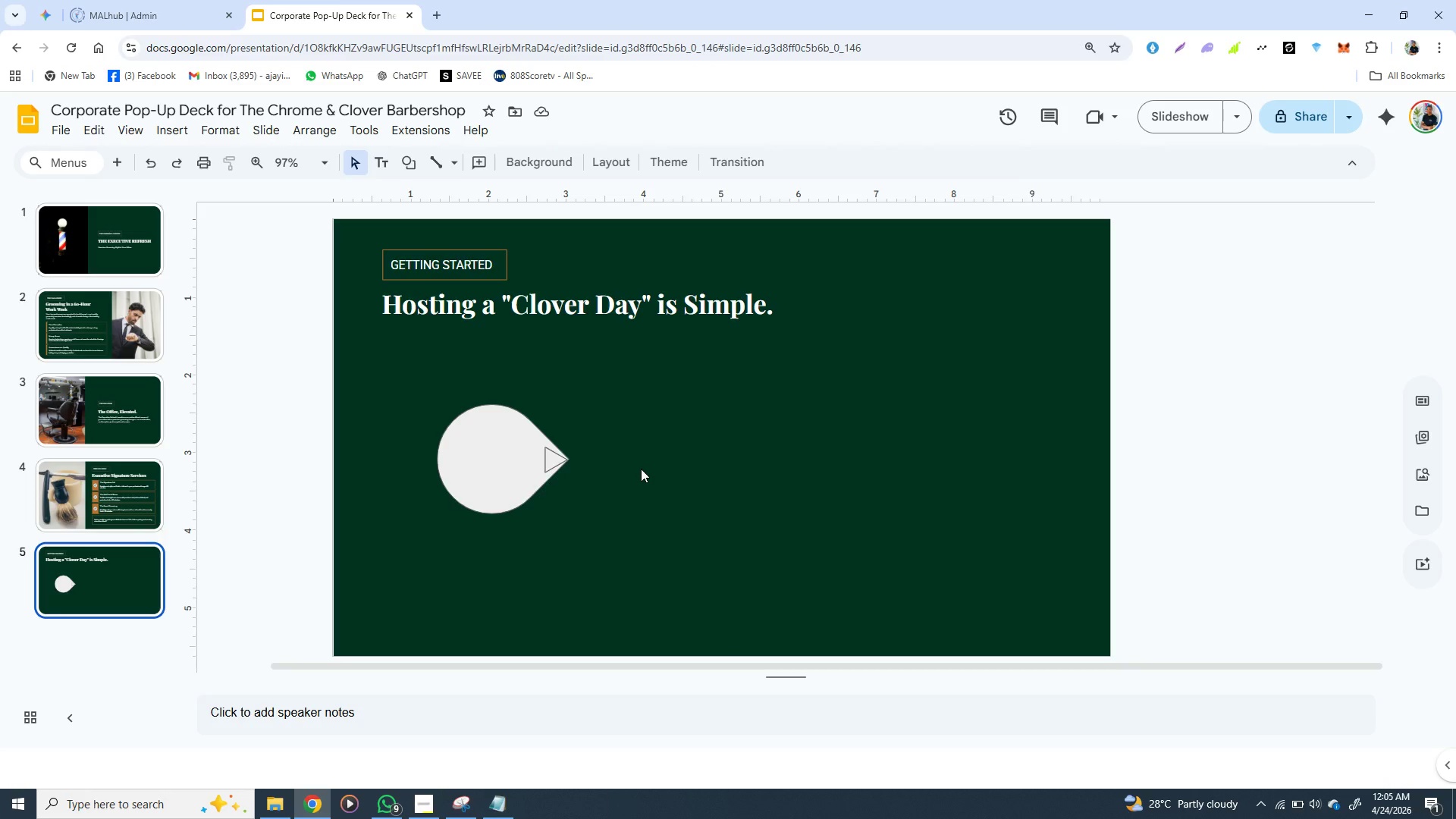 
key(ArrowRight)
 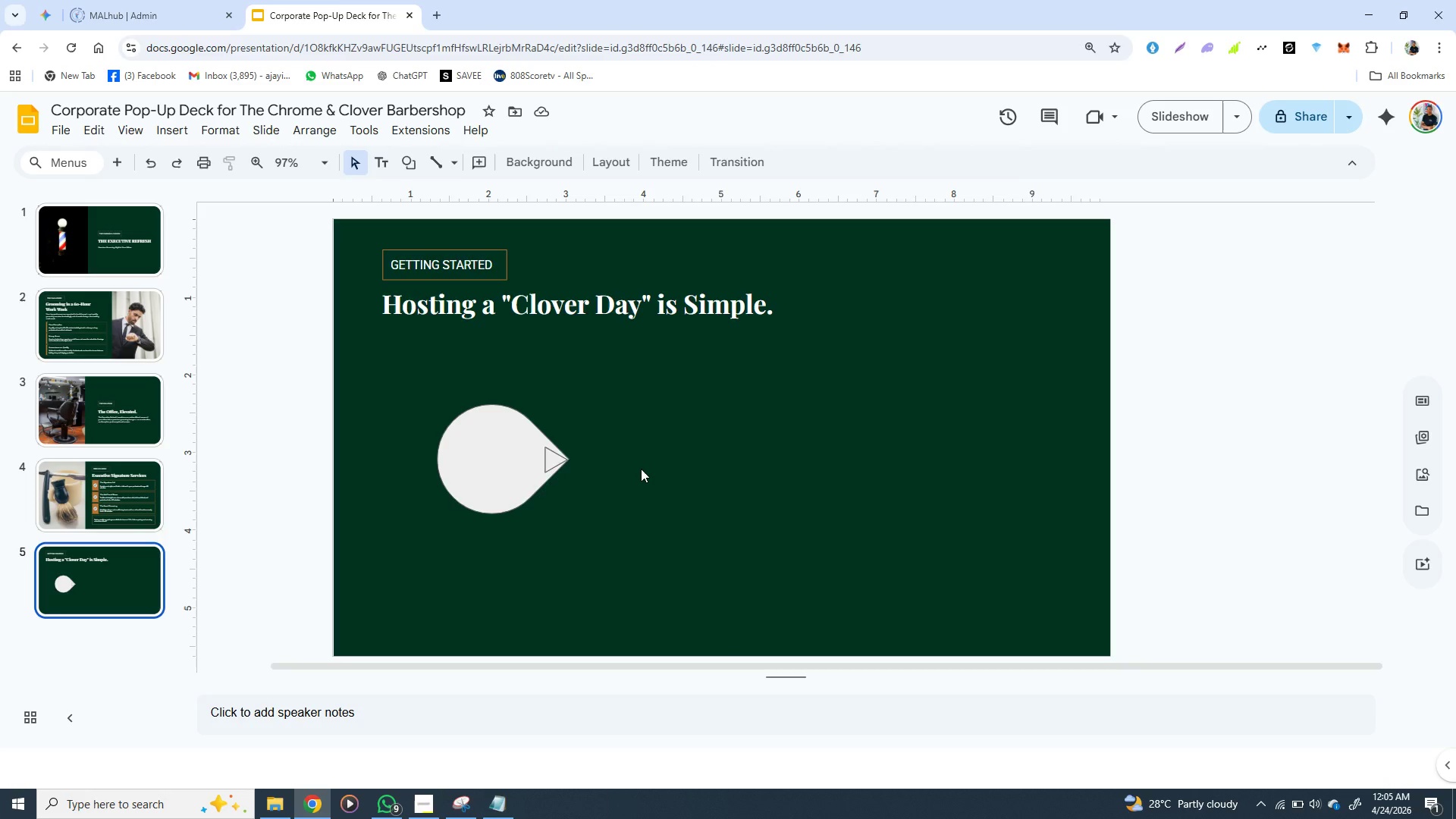 
key(ArrowRight)
 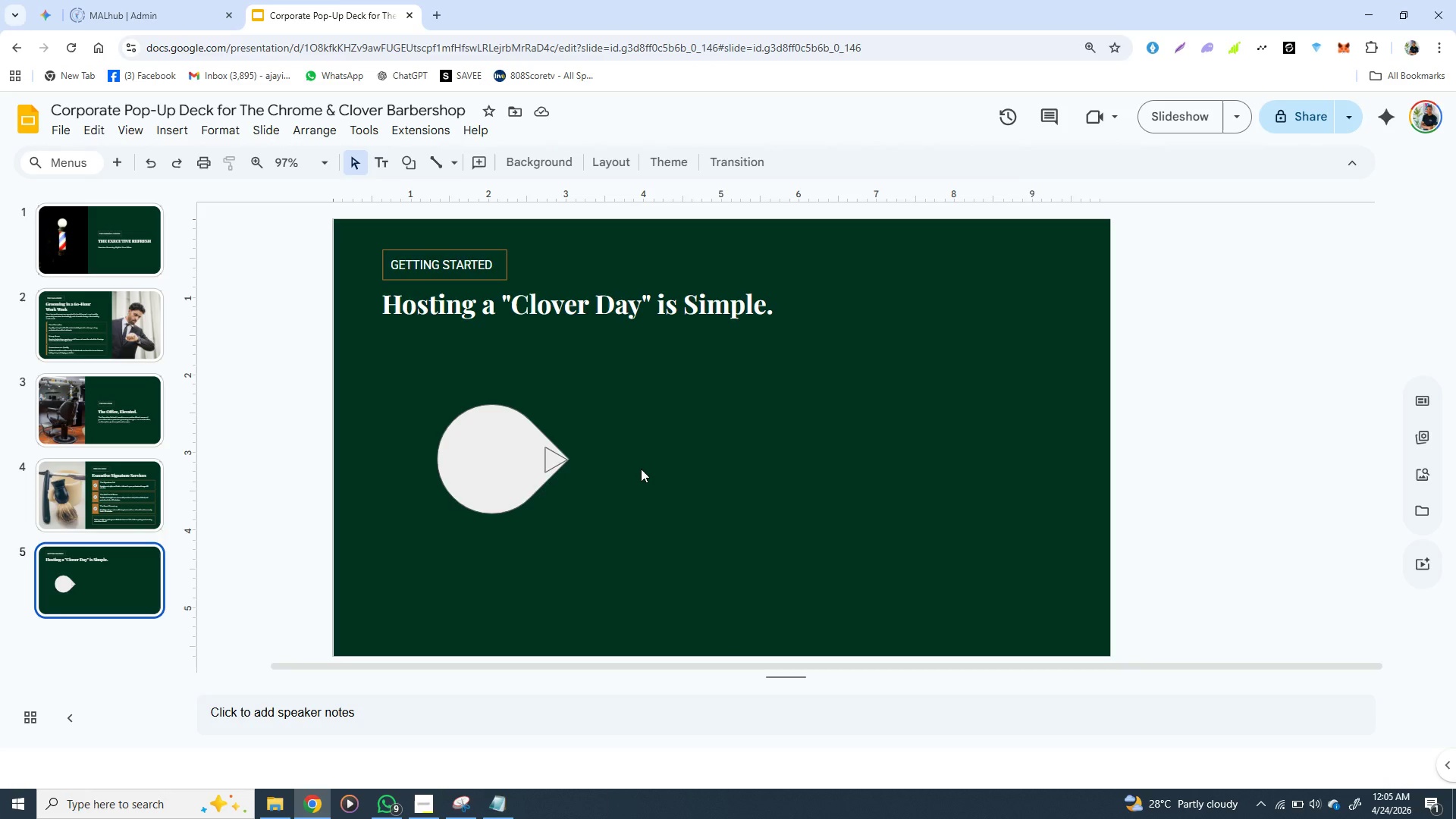 
key(ArrowRight)
 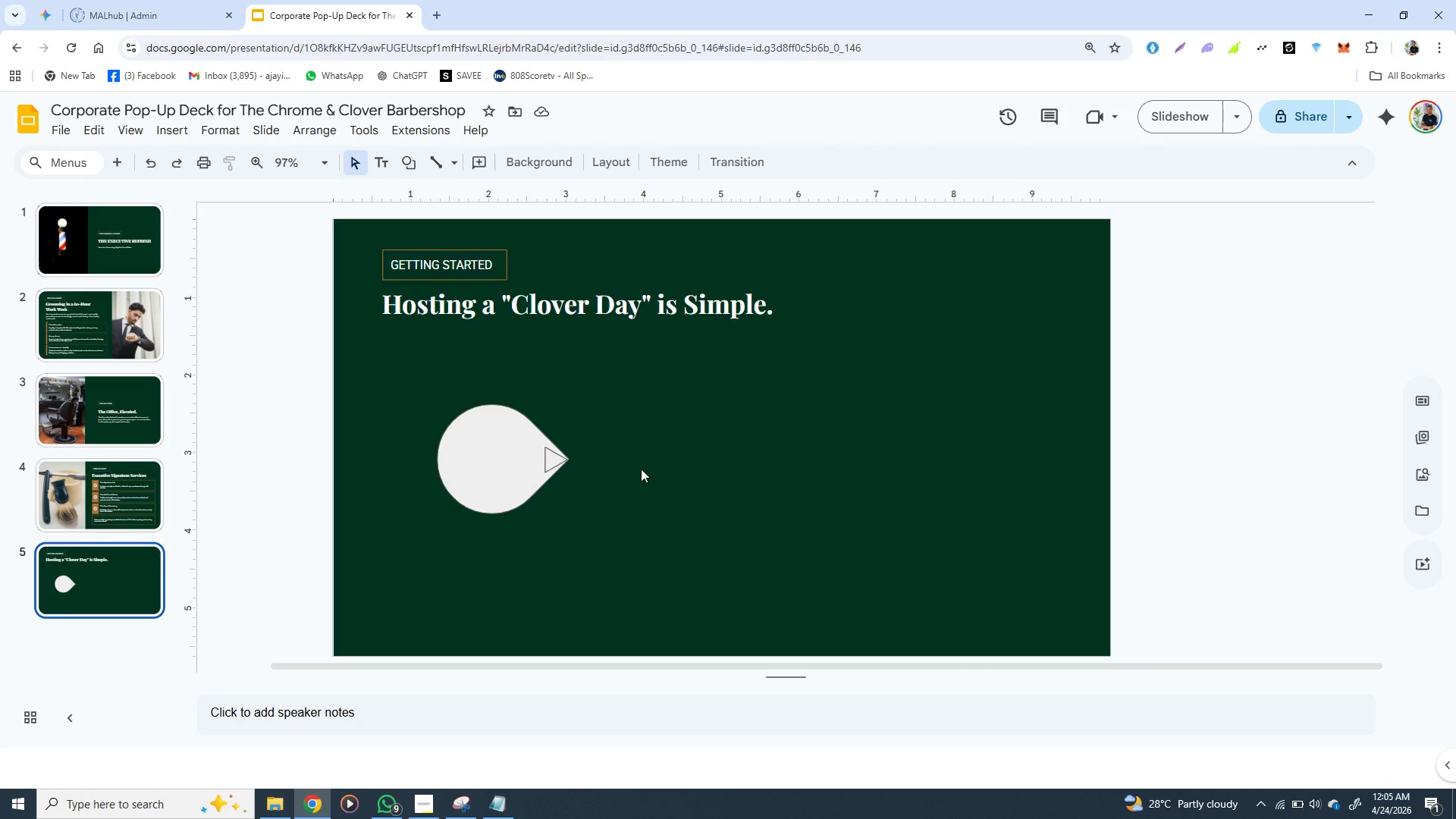 
key(ArrowRight)
 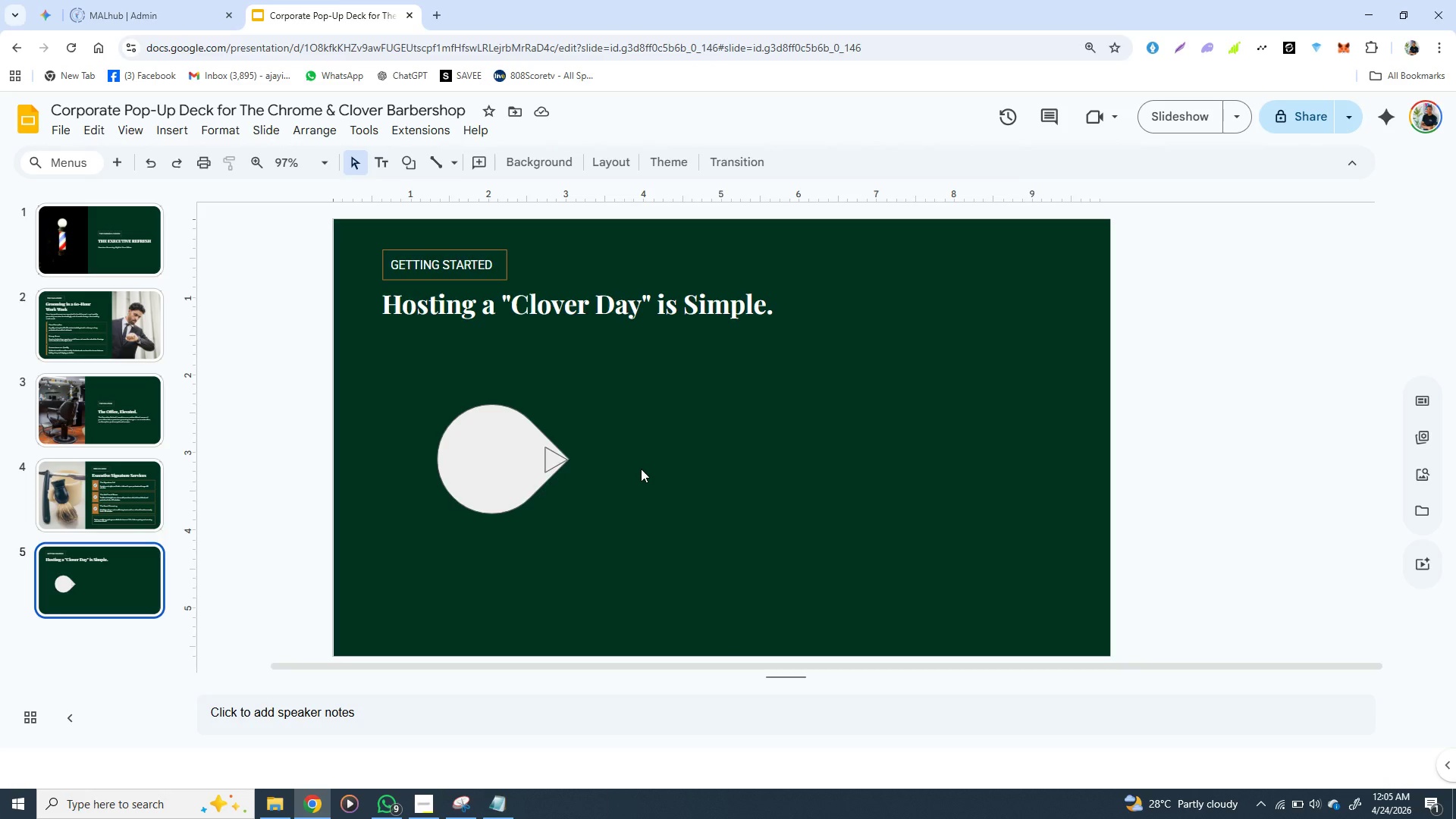 
key(ArrowRight)
 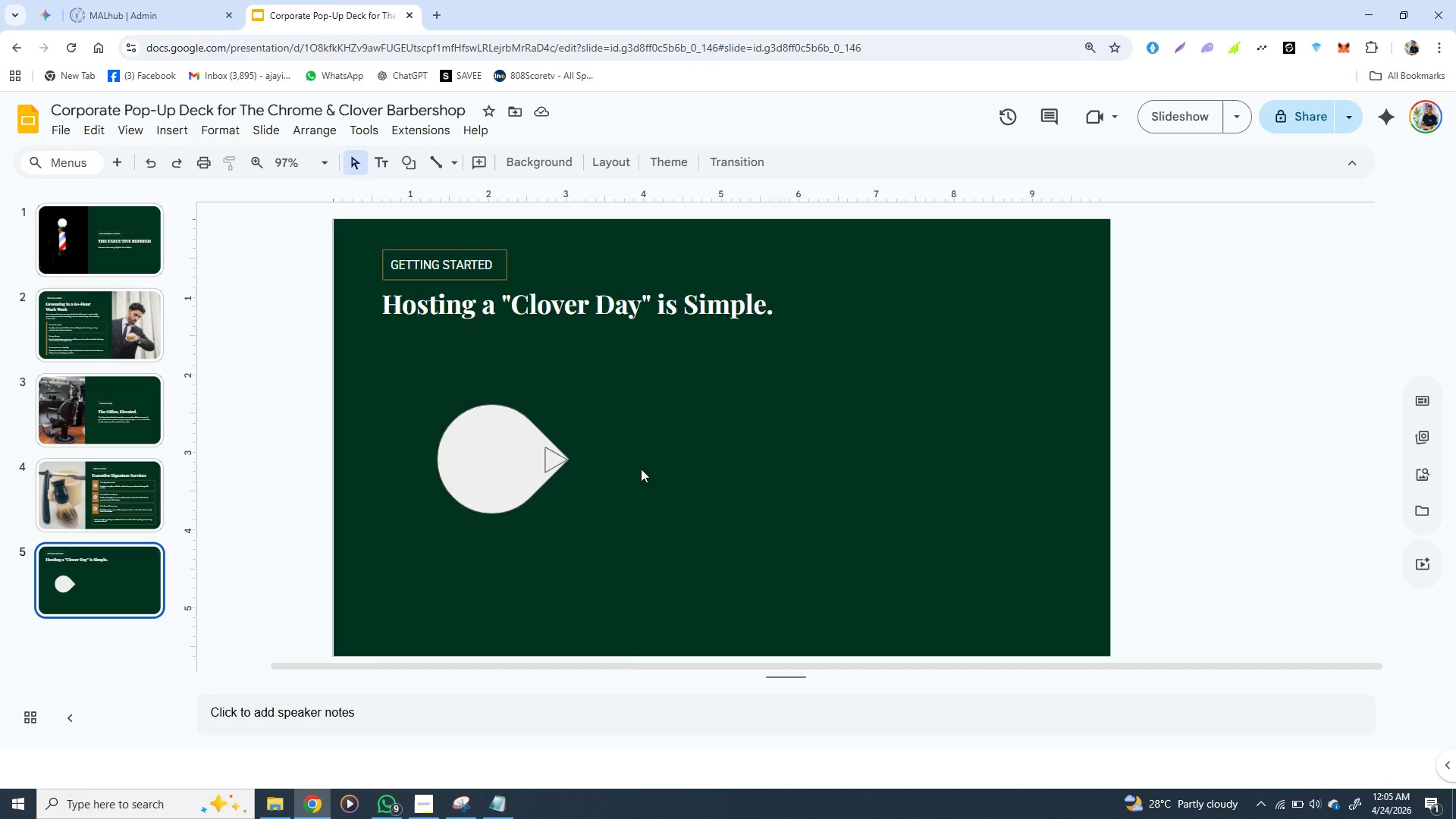 
key(ArrowUp)
 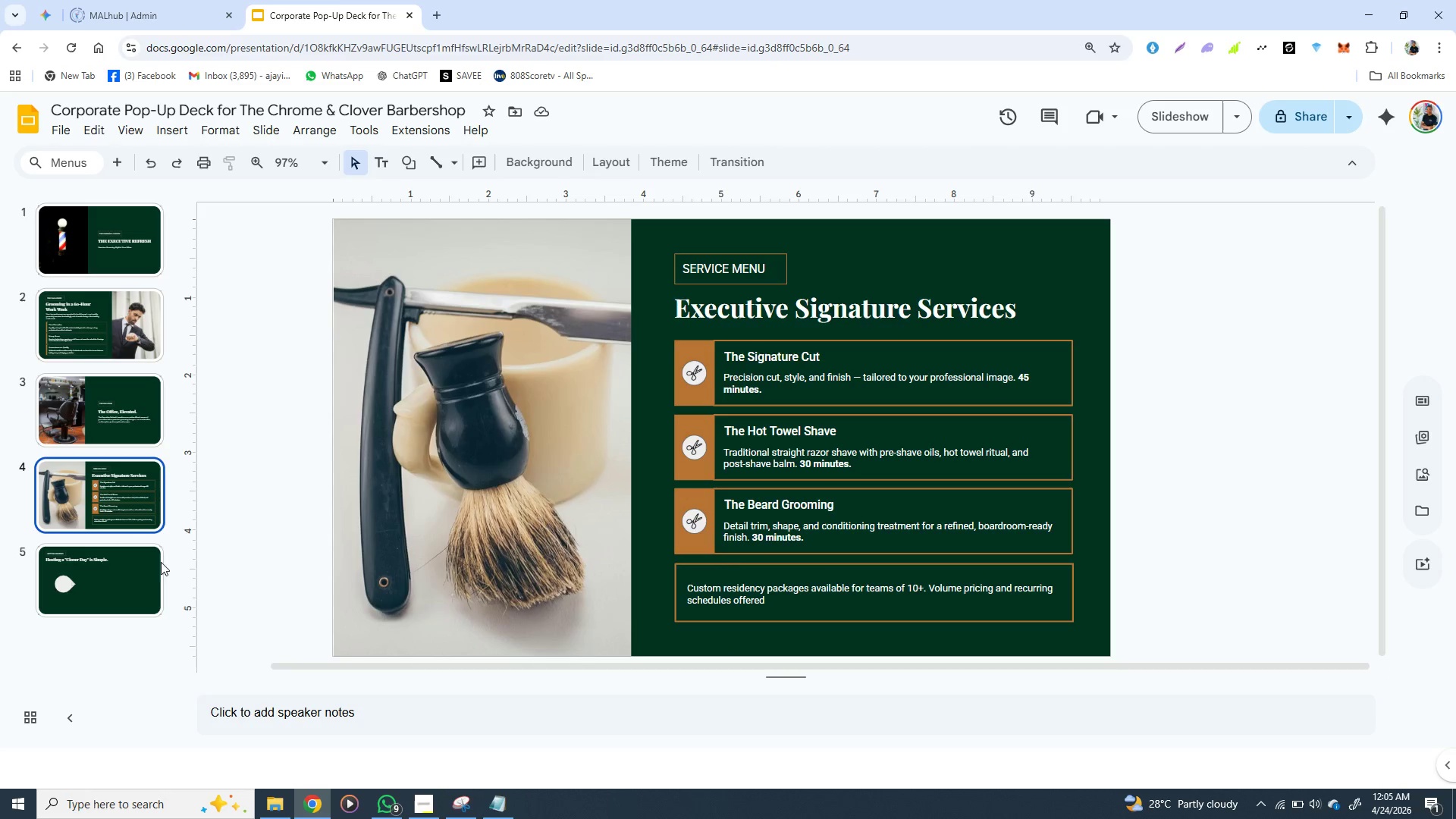 
left_click([153, 562])
 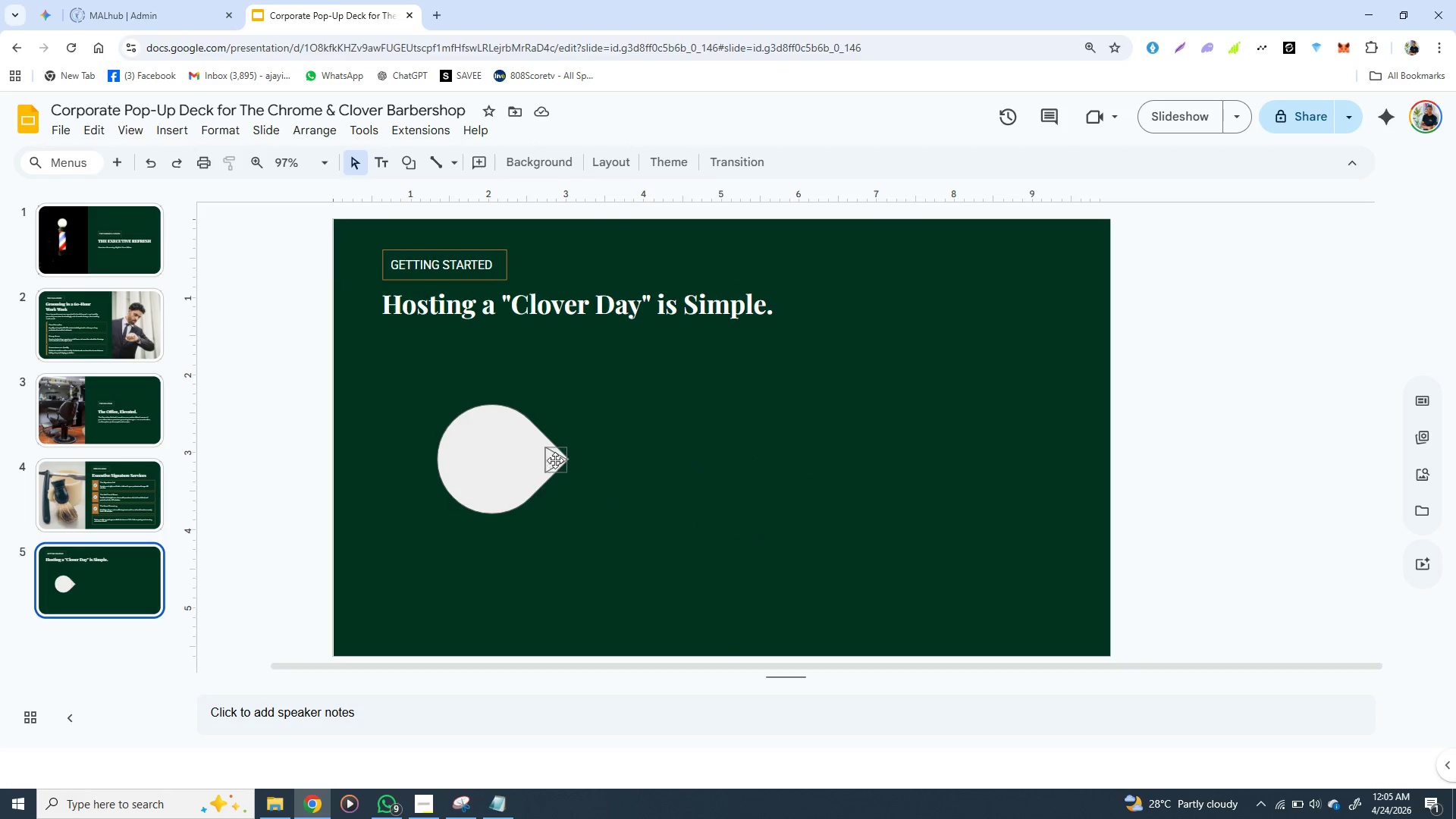 
left_click([557, 460])
 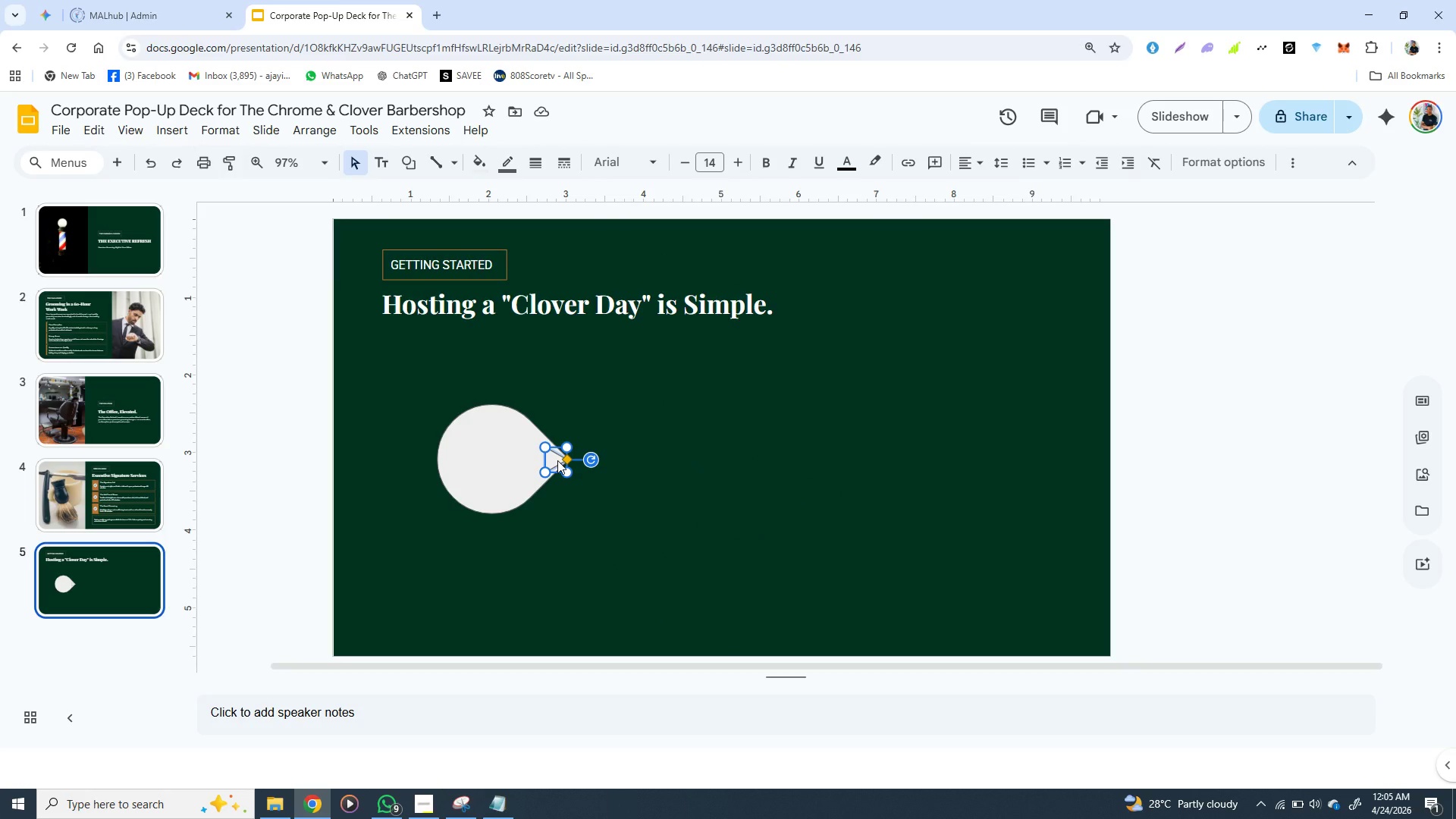 
key(ArrowUp)
 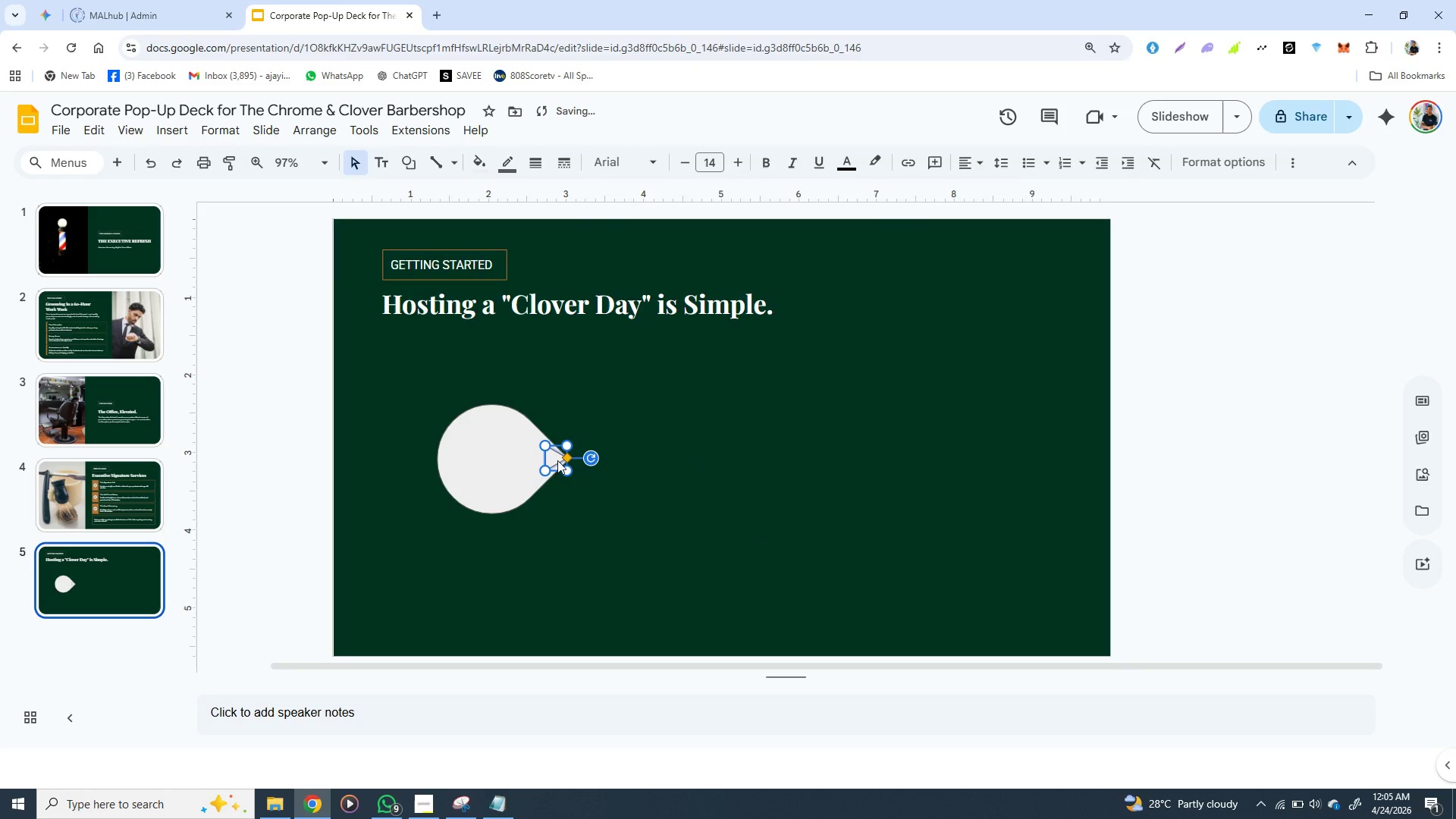 
key(ArrowUp)
 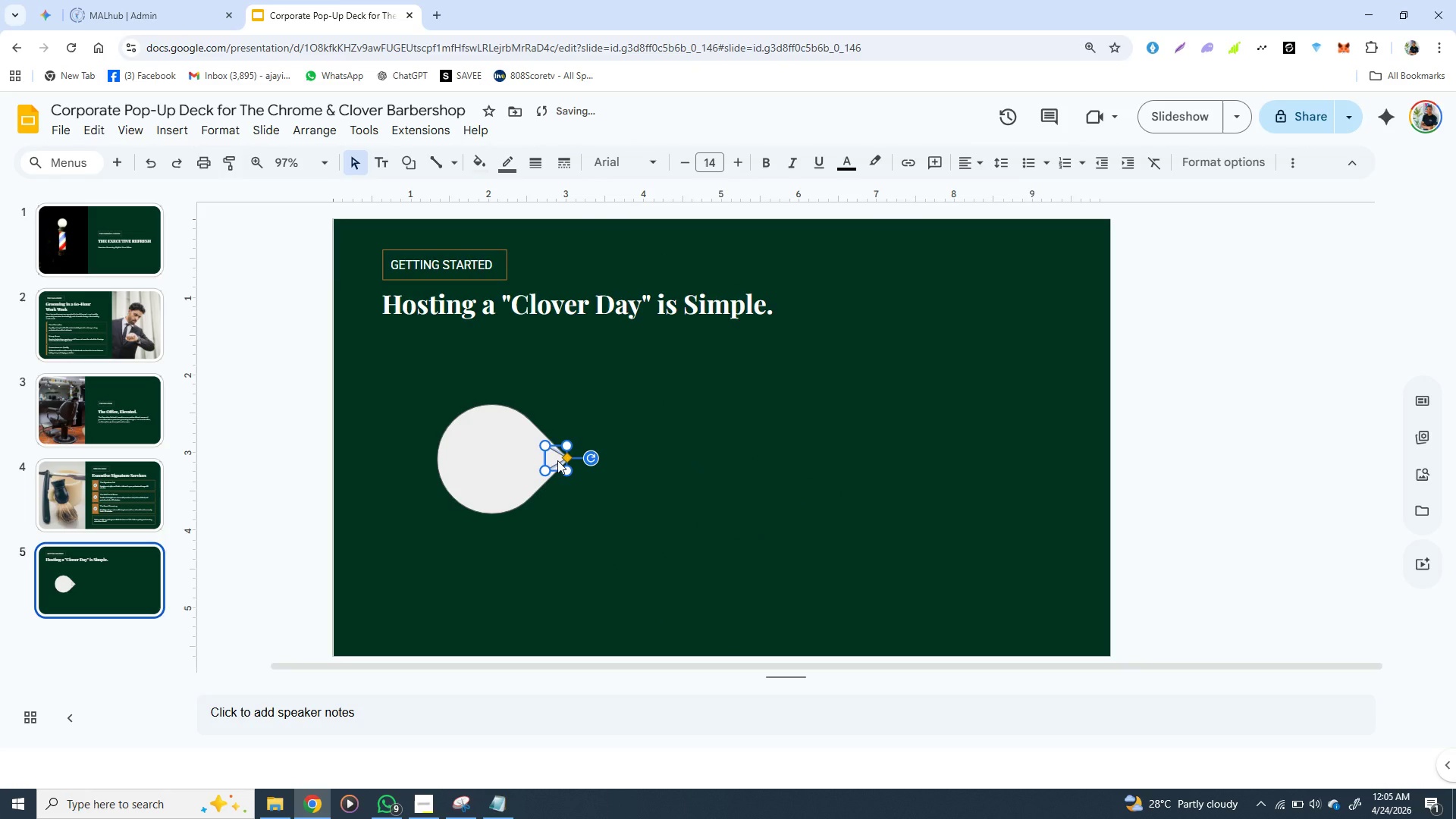 
key(ArrowDown)
 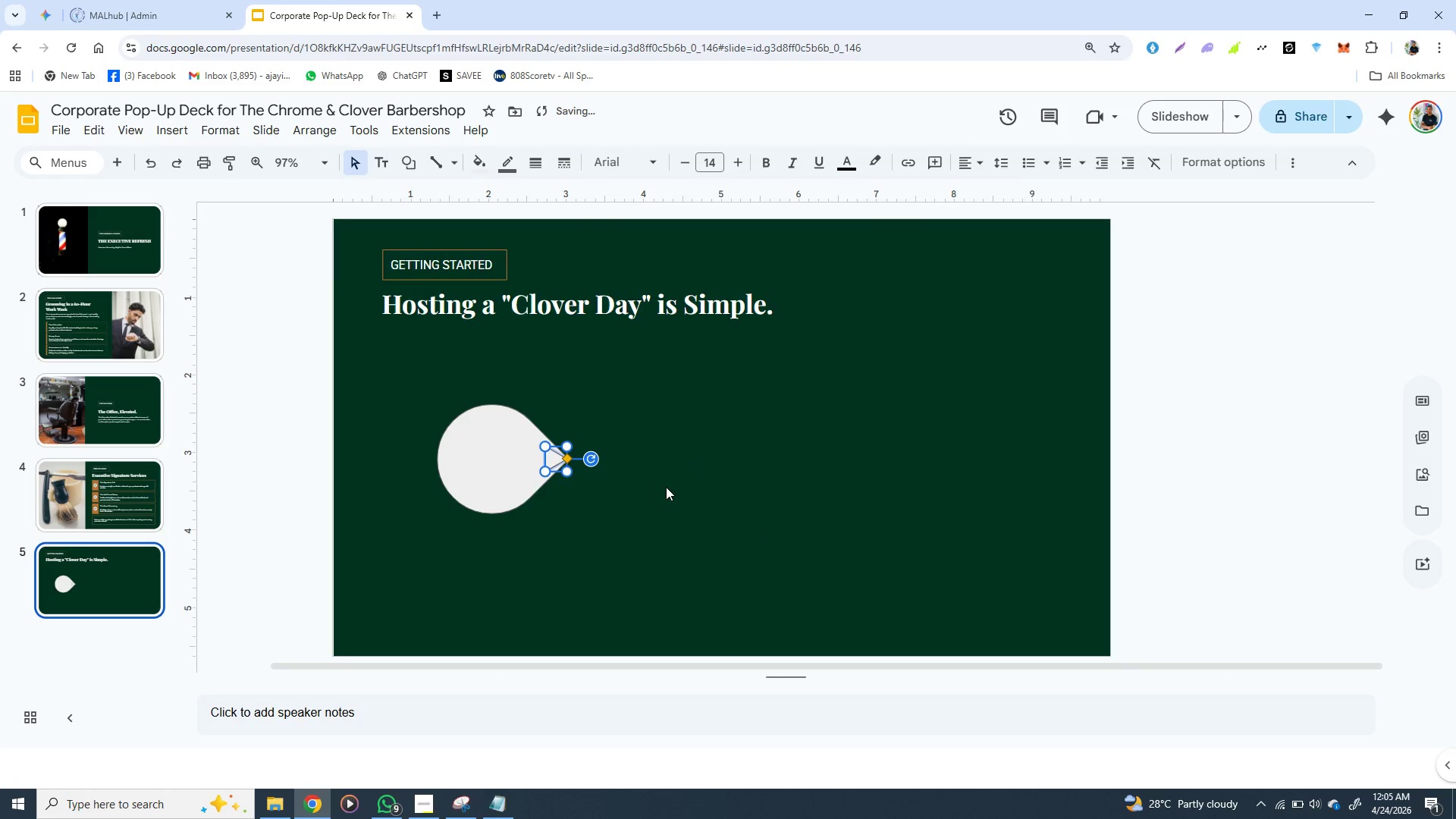 
left_click([746, 498])
 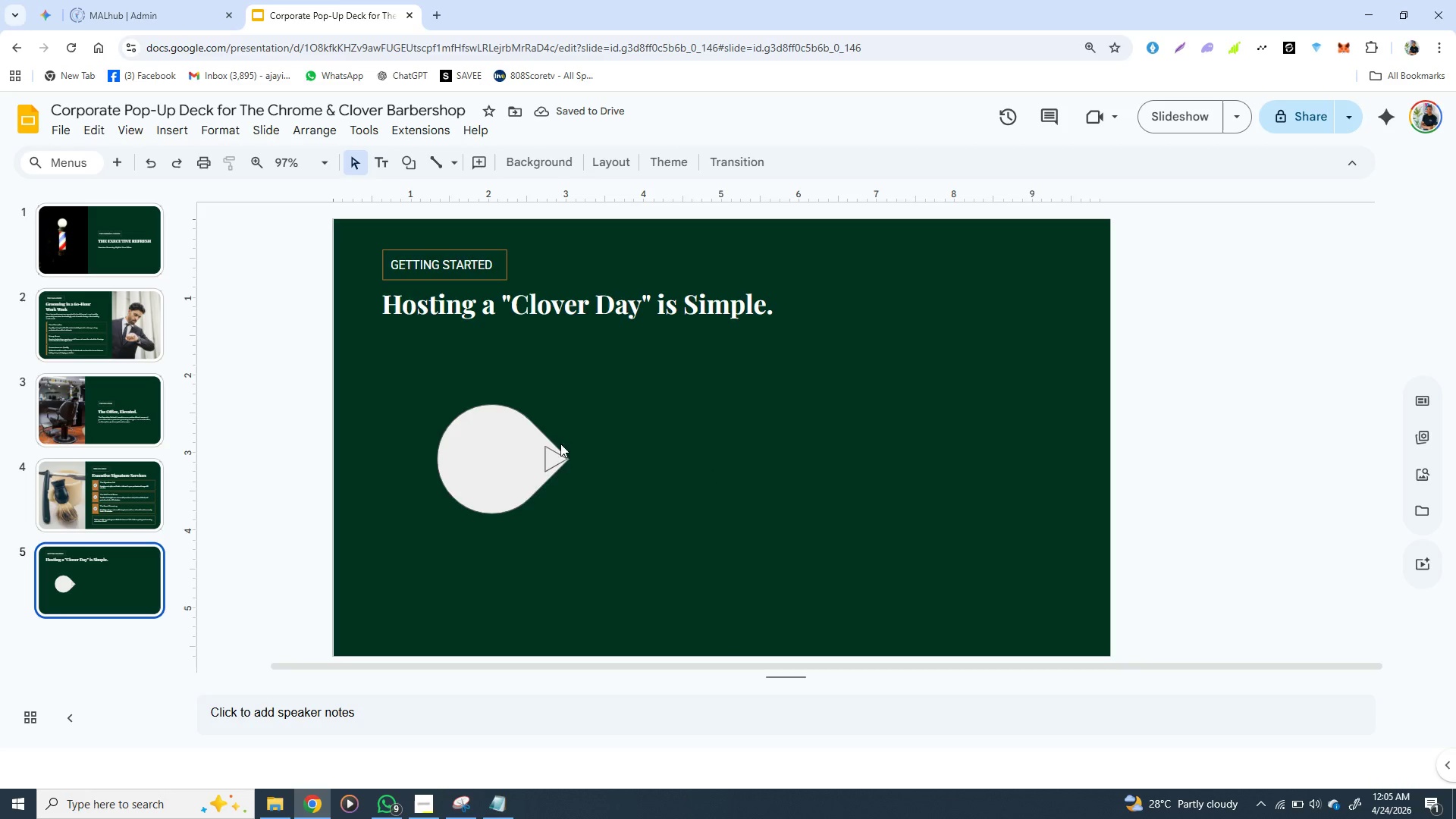 
left_click([560, 455])
 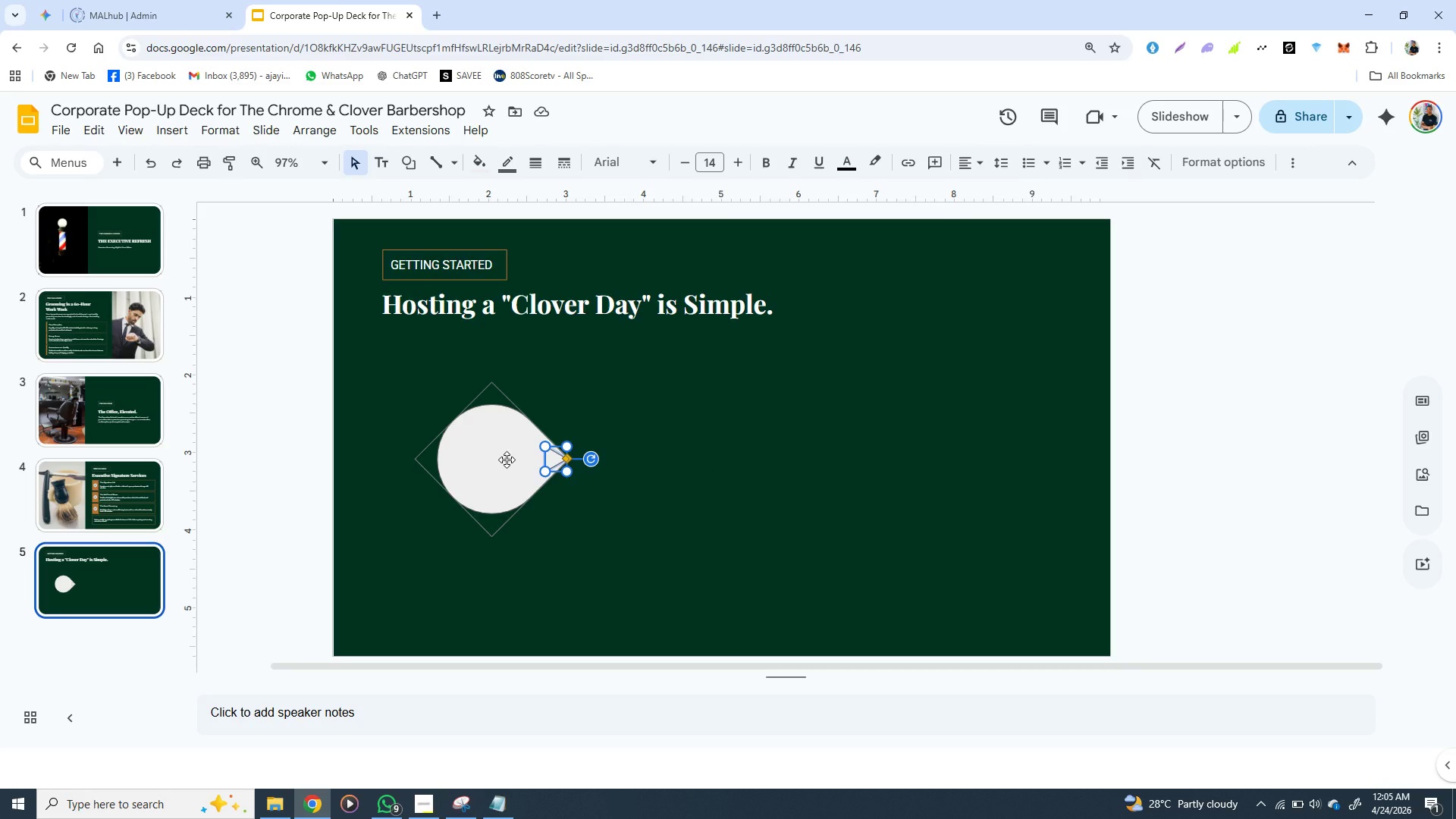 
wait(8.55)
 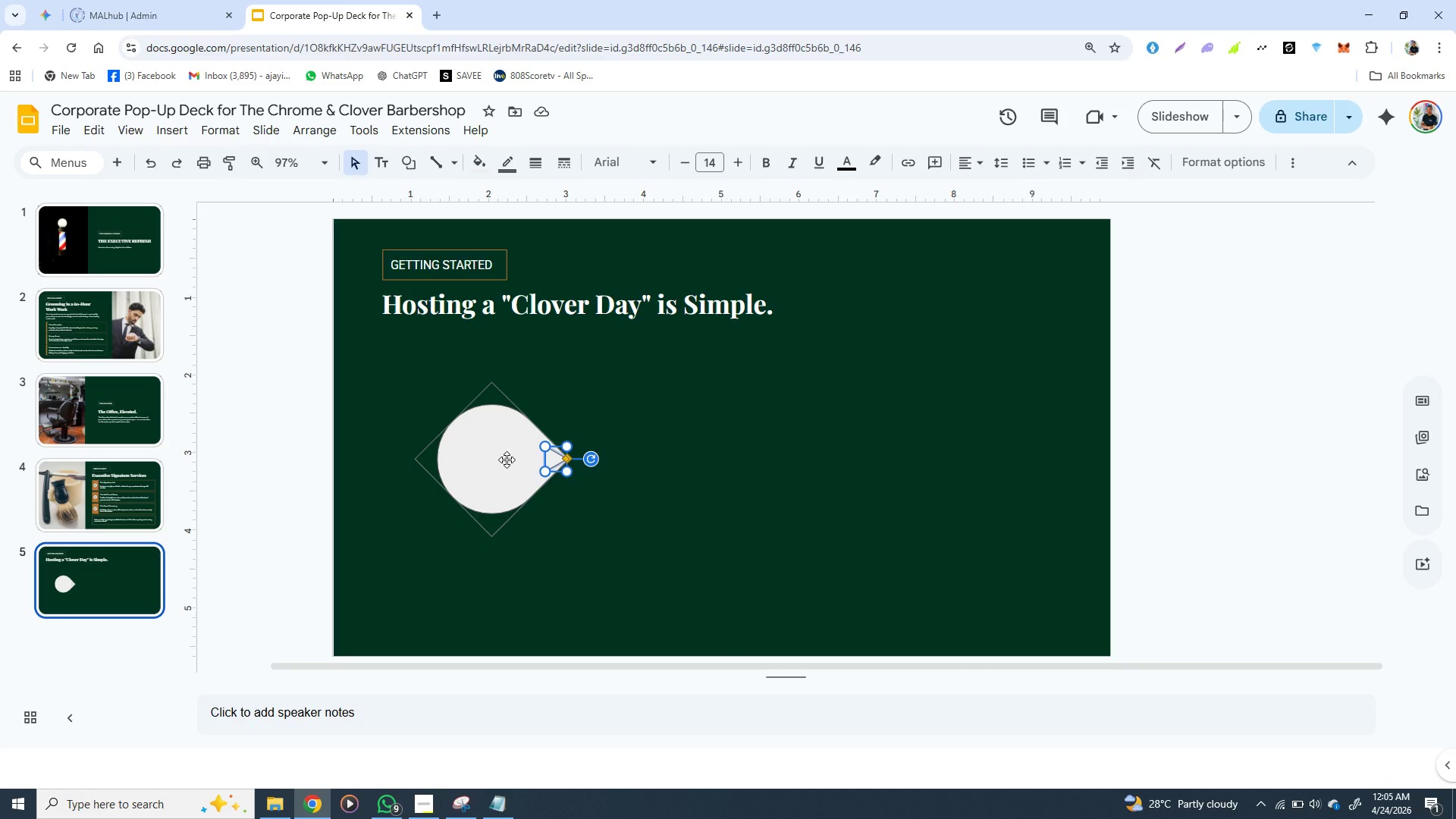 
left_click([507, 460])
 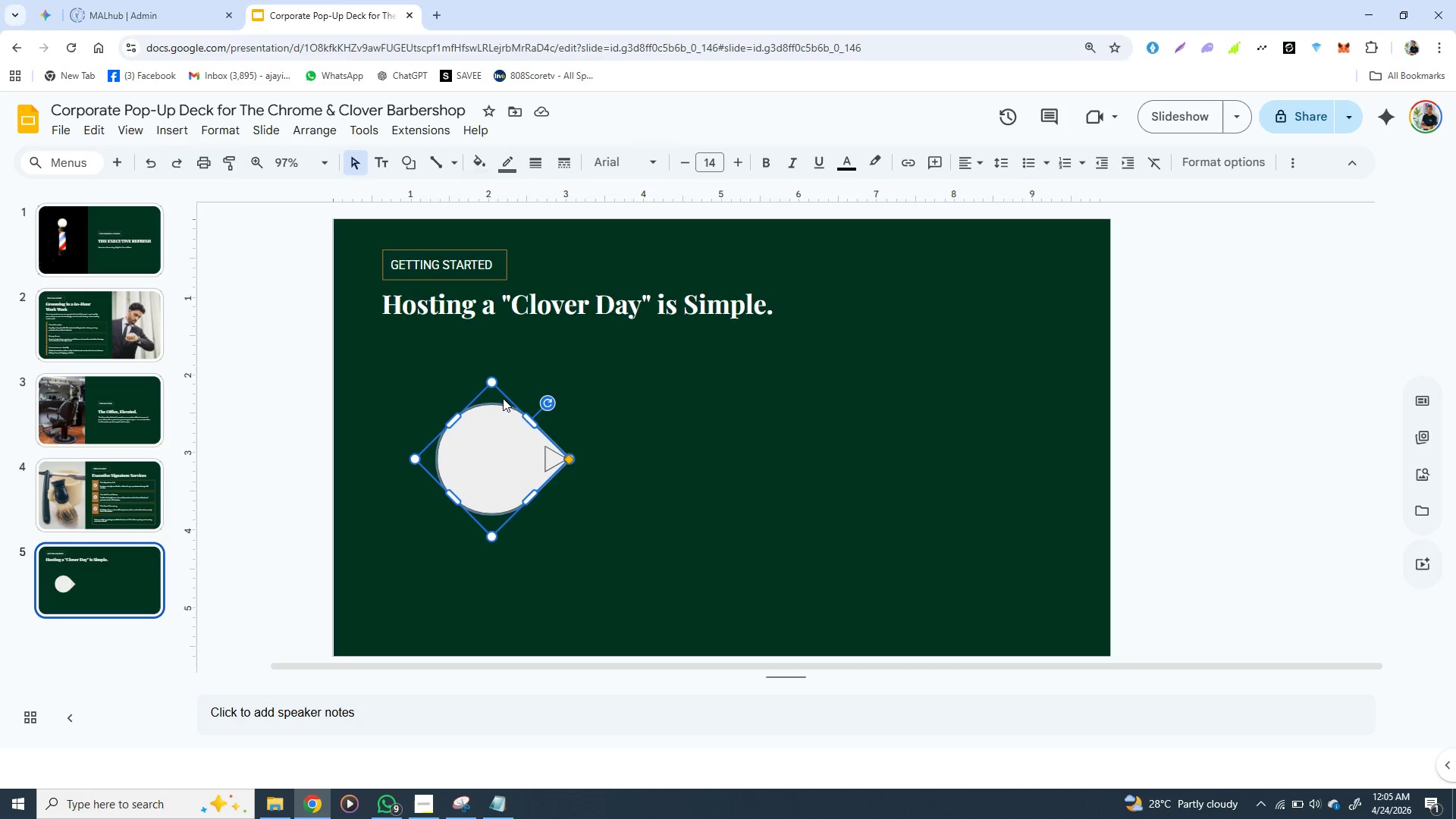 
left_click([503, 397])
 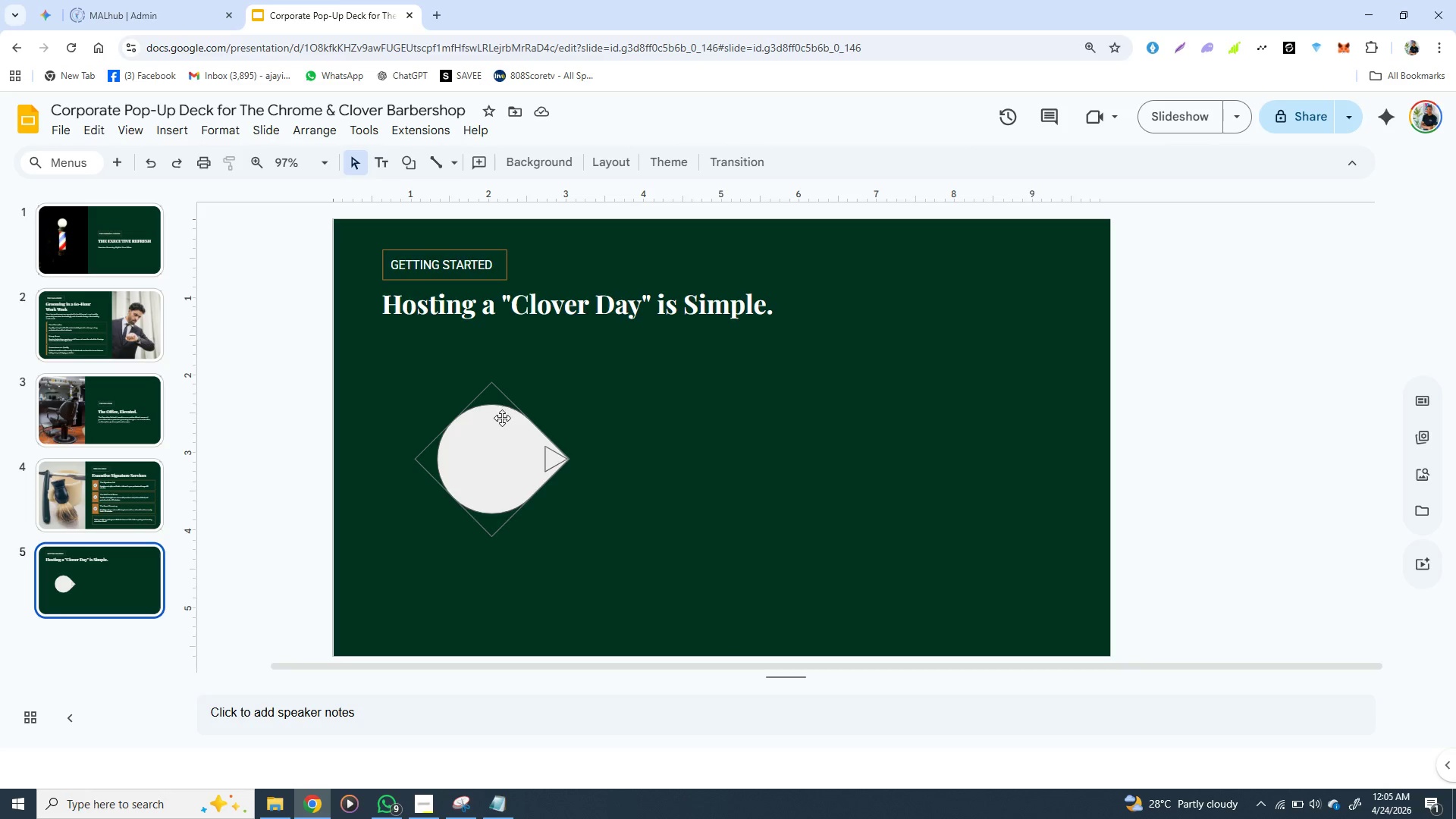 
left_click([502, 420])
 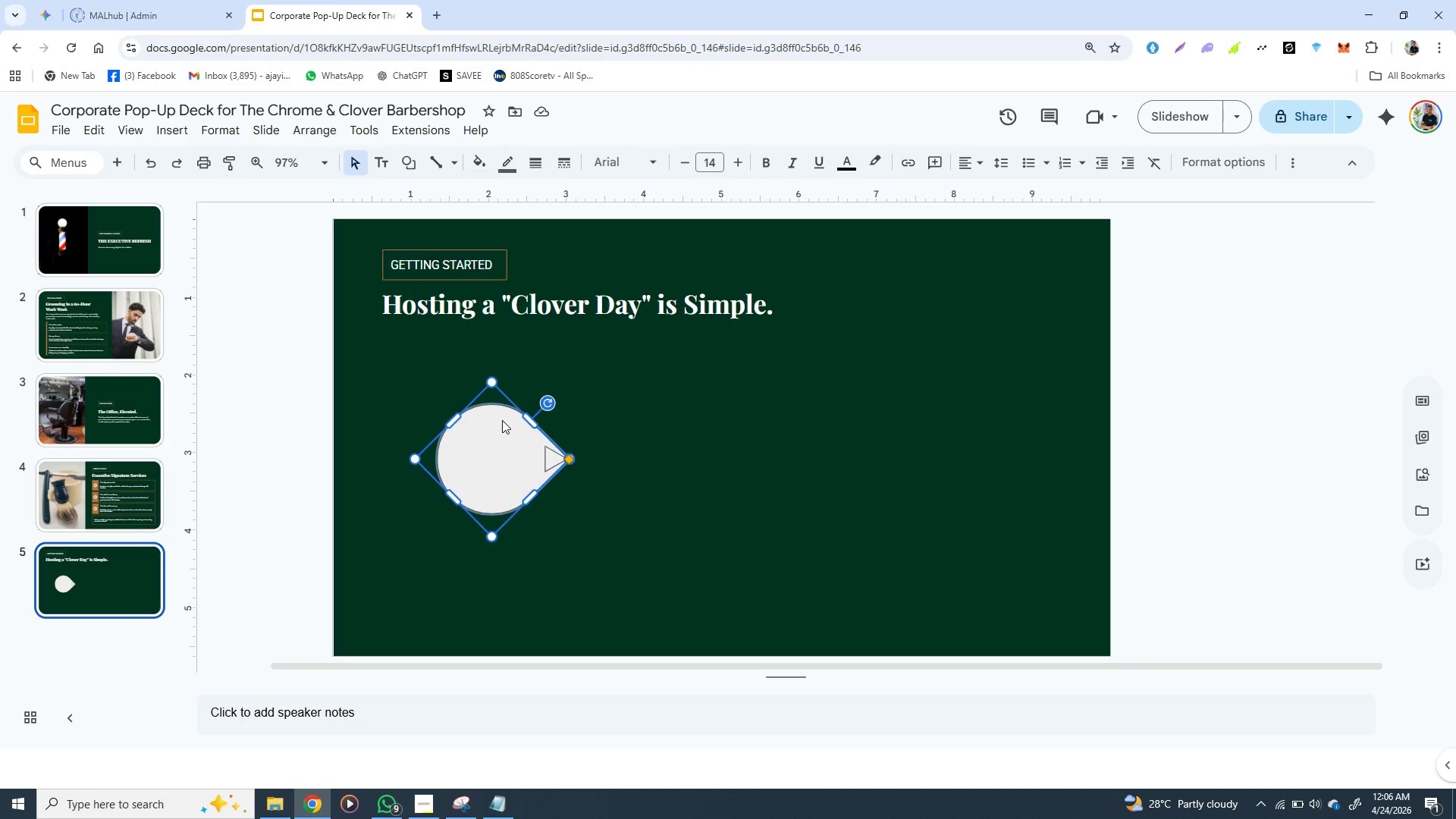 
key(Backspace)
 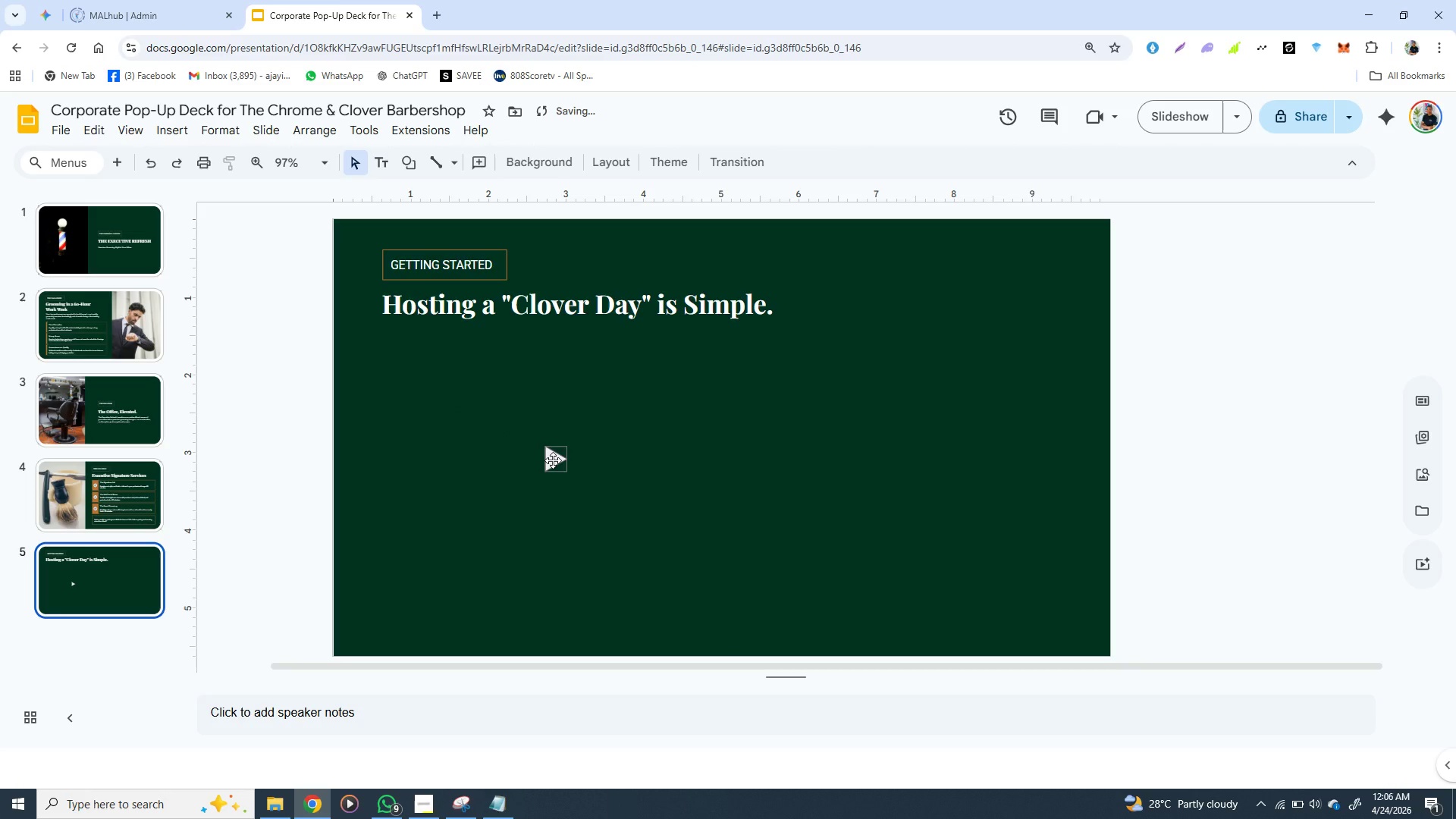 
left_click([553, 460])
 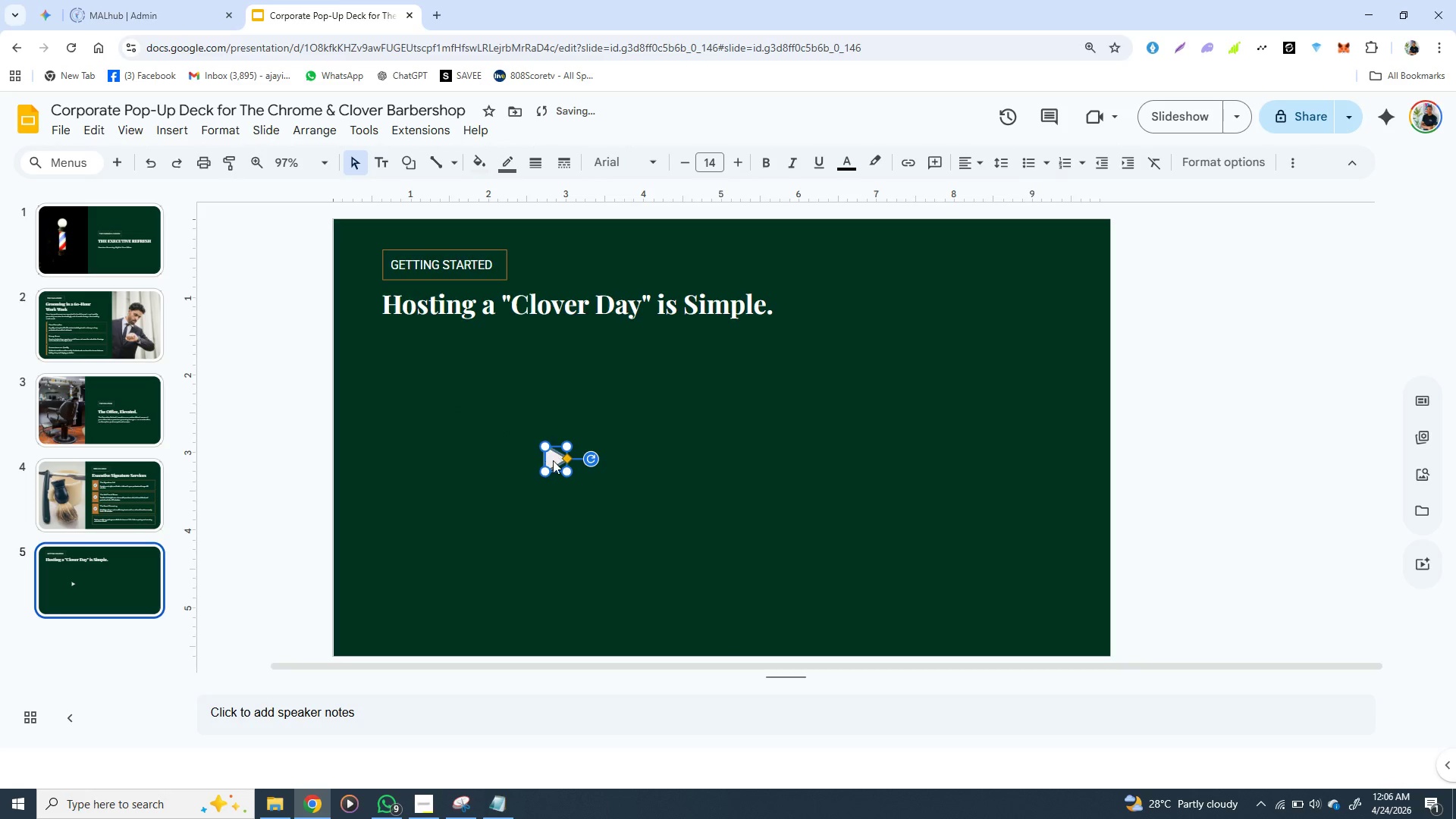 
key(Backspace)
 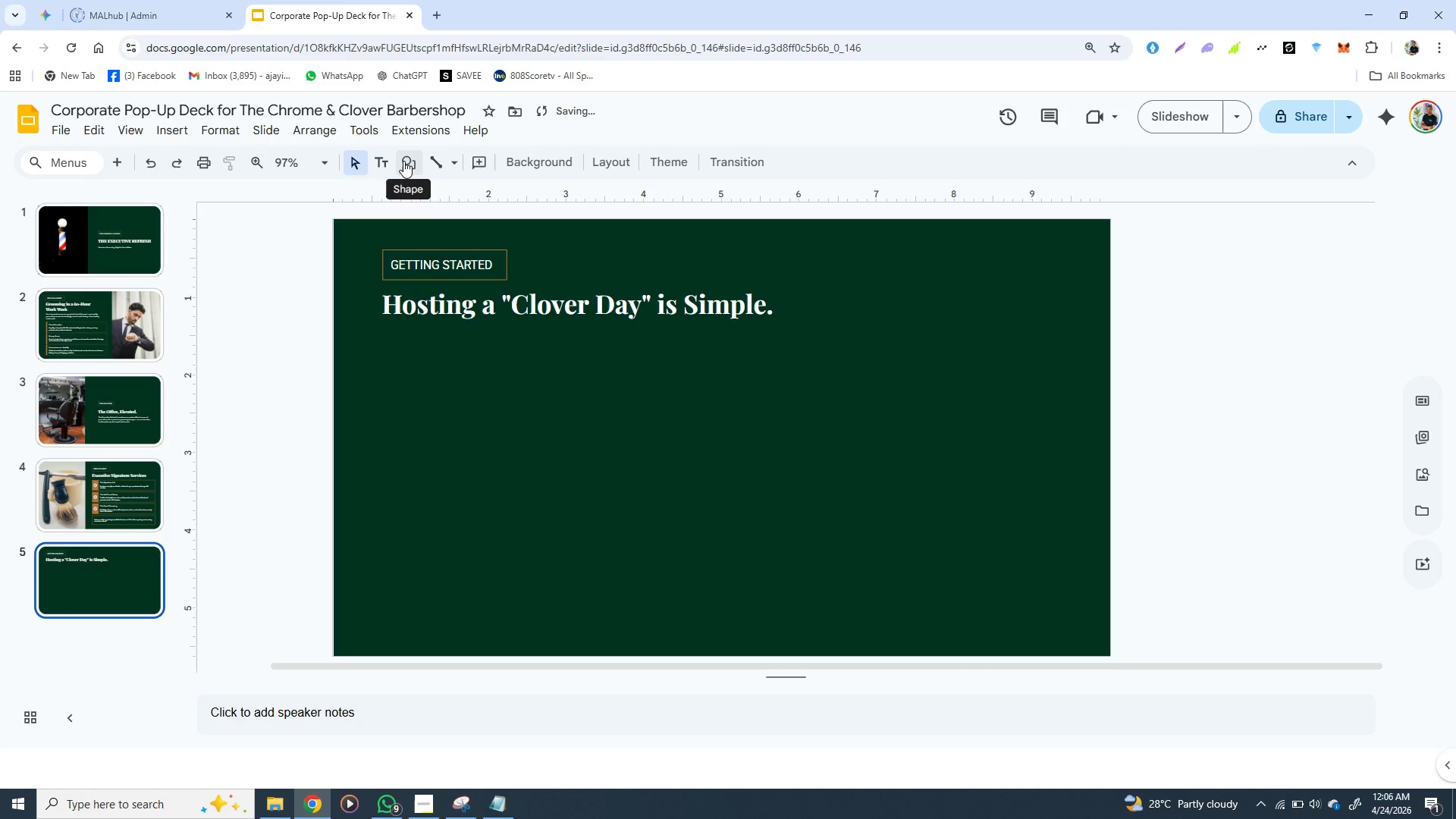 
left_click([406, 159])
 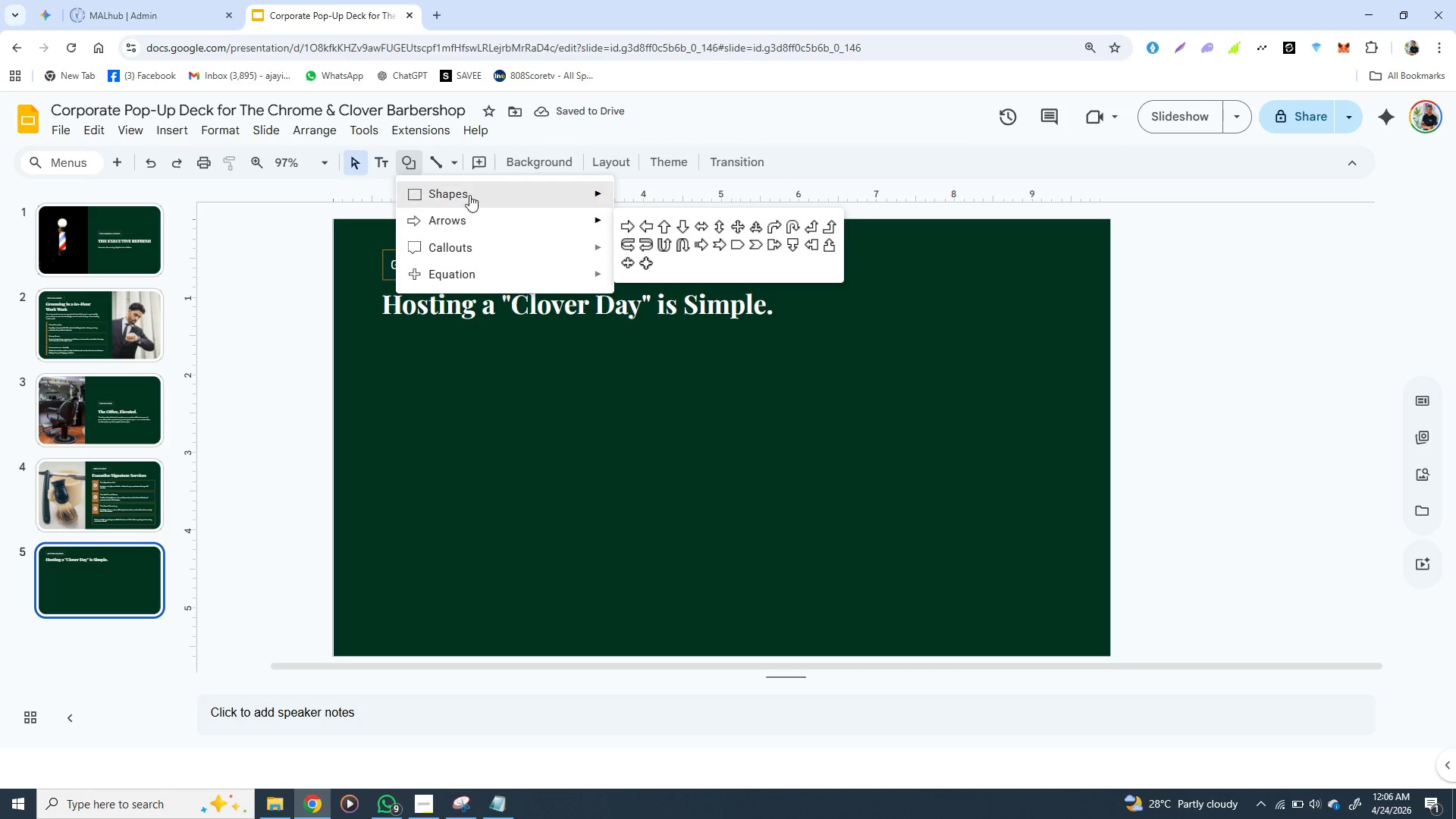 
left_click([471, 187])
 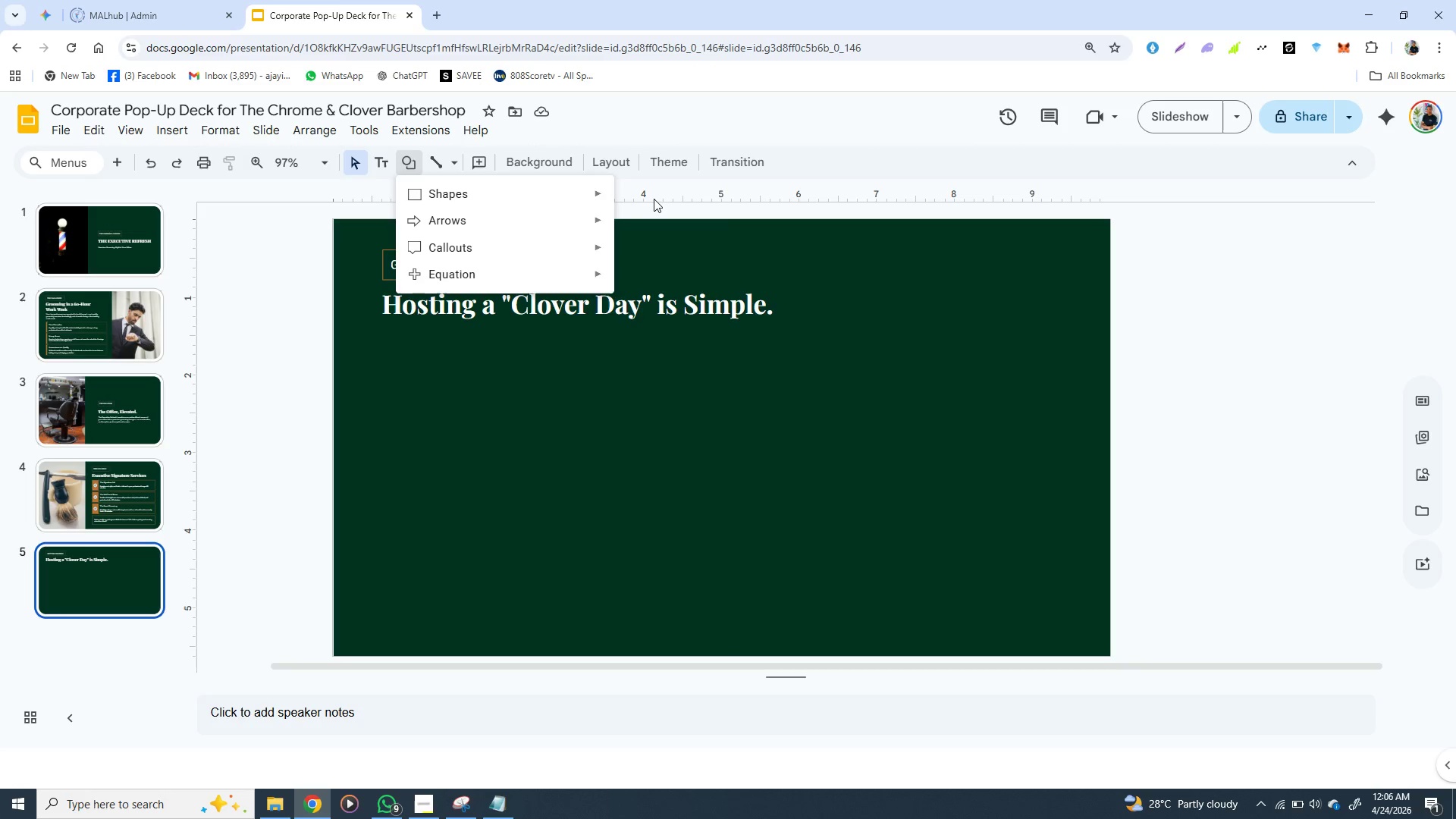 
left_click([548, 177])
 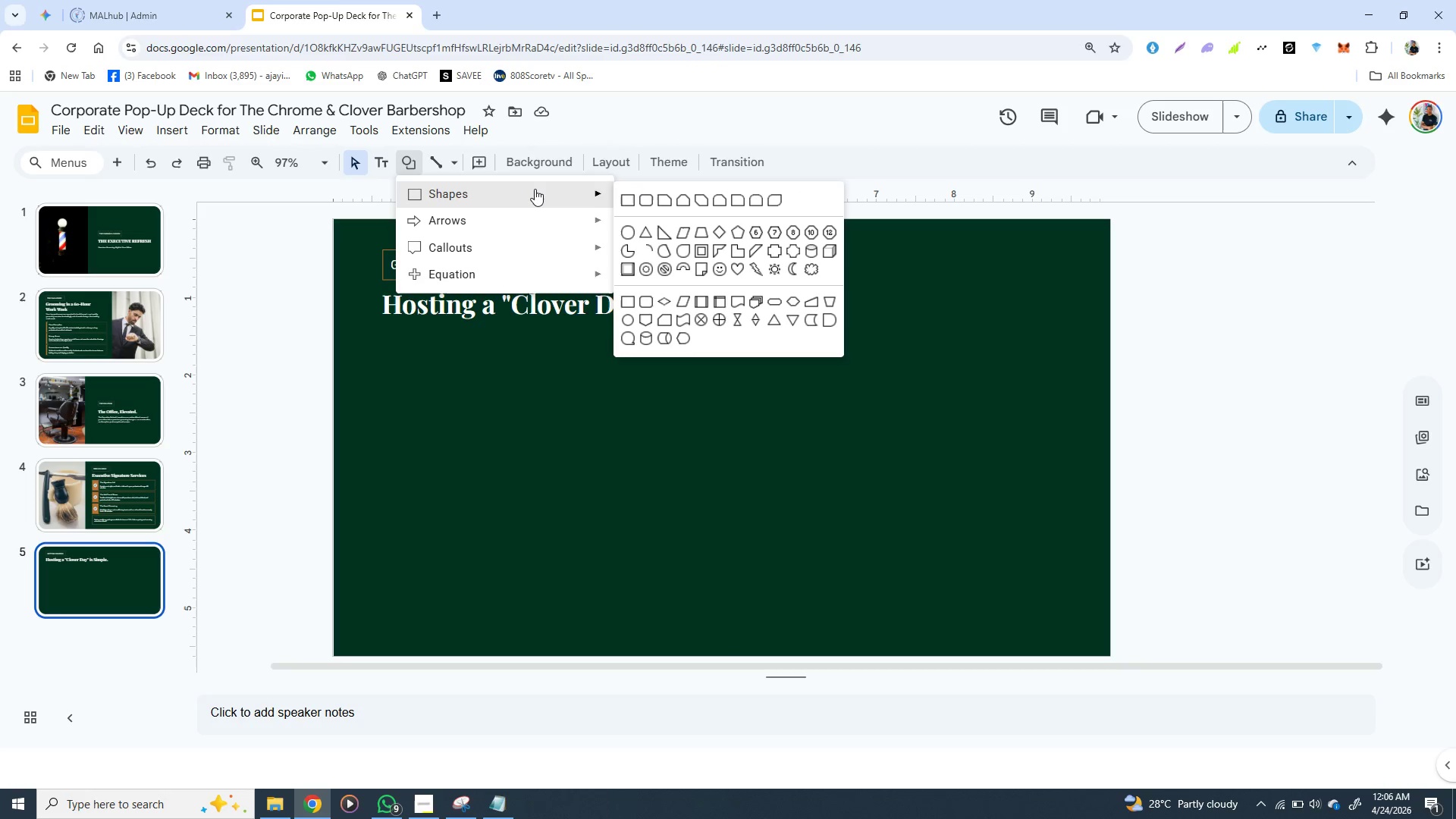 
left_click([535, 189])
 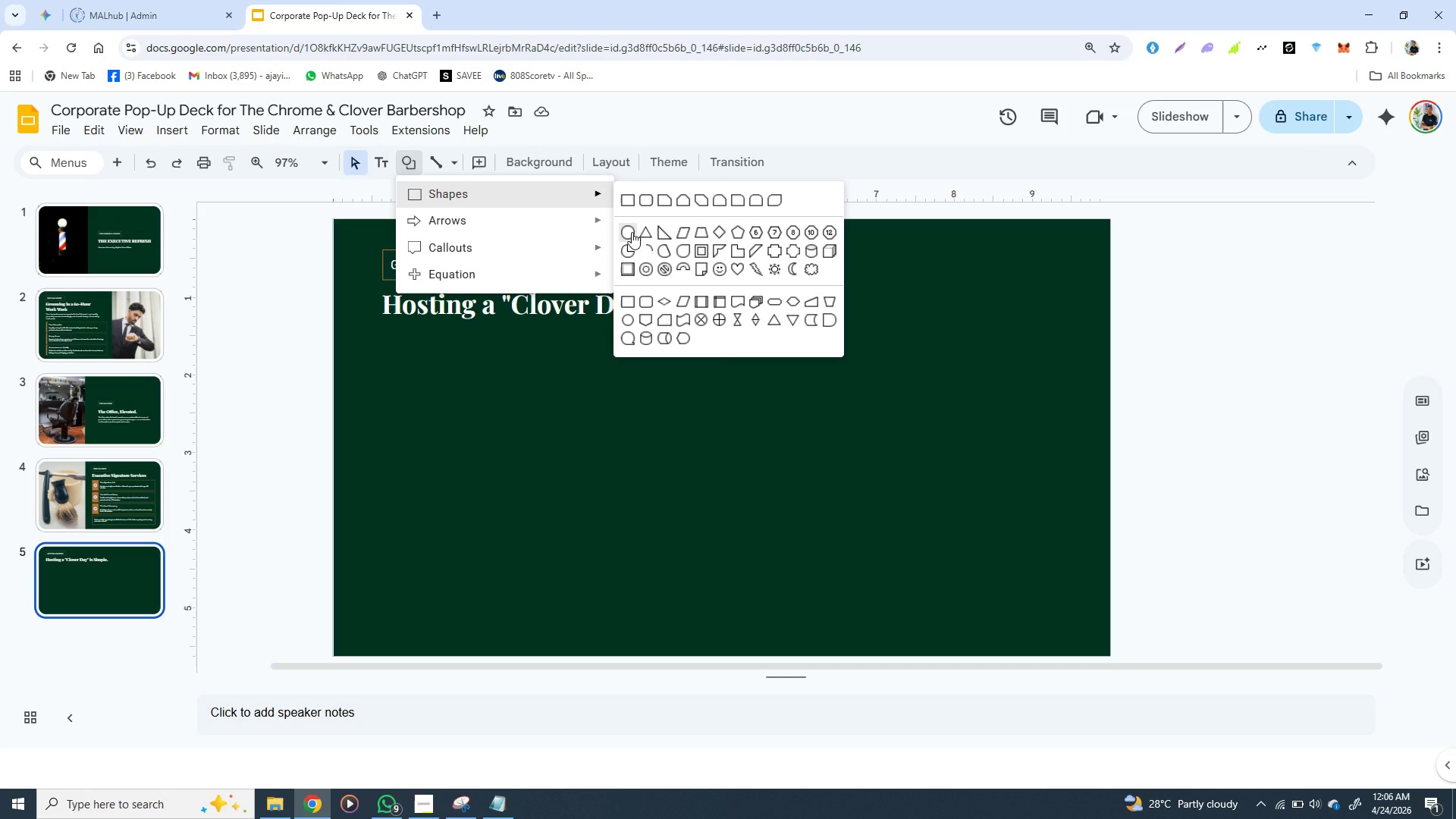 
left_click([632, 232])
 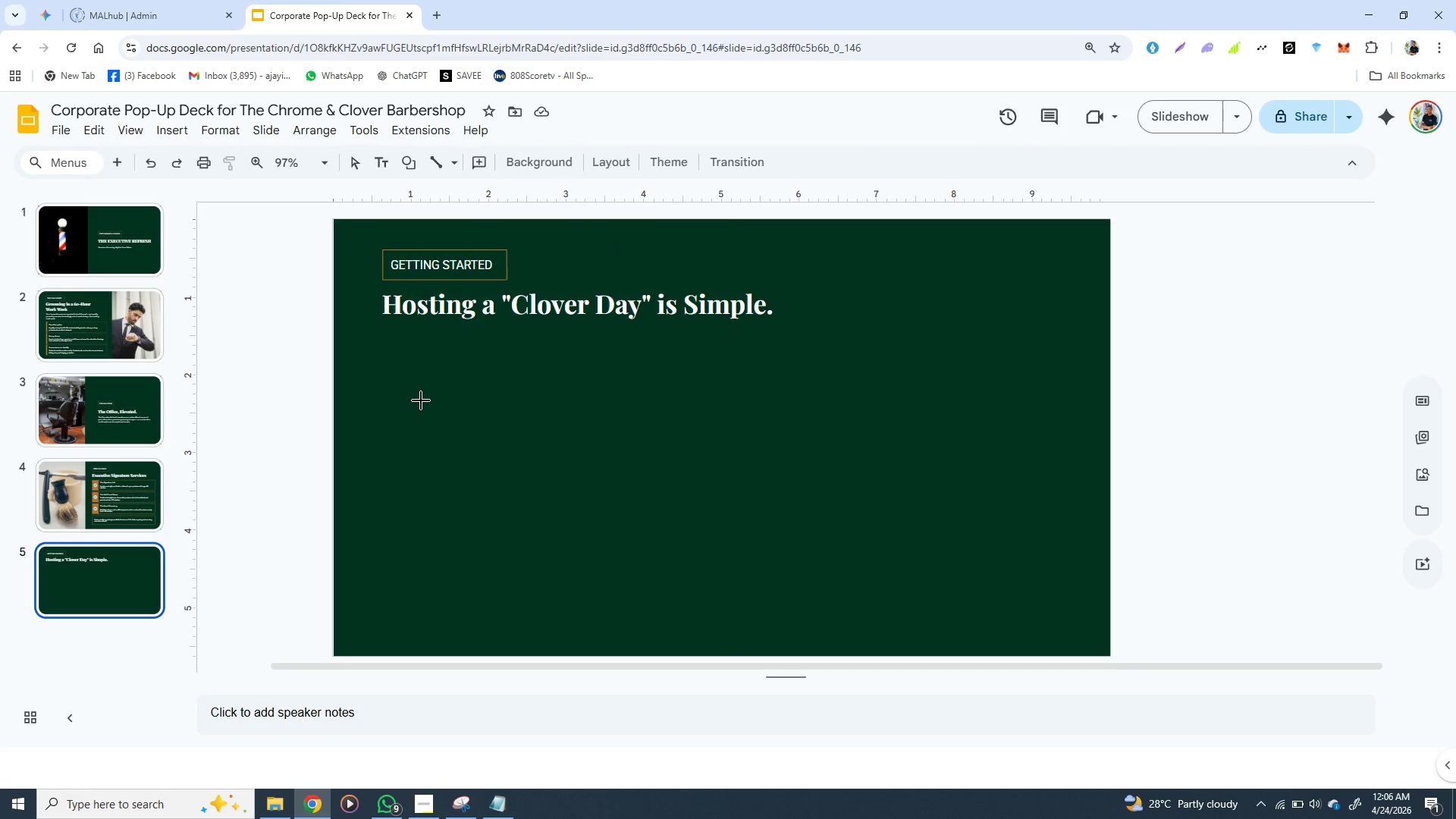 
hold_key(key=ShiftLeft, duration=1.51)
left_click_drag(start_coordinate=[421, 400], to_coordinate=[526, 443])
 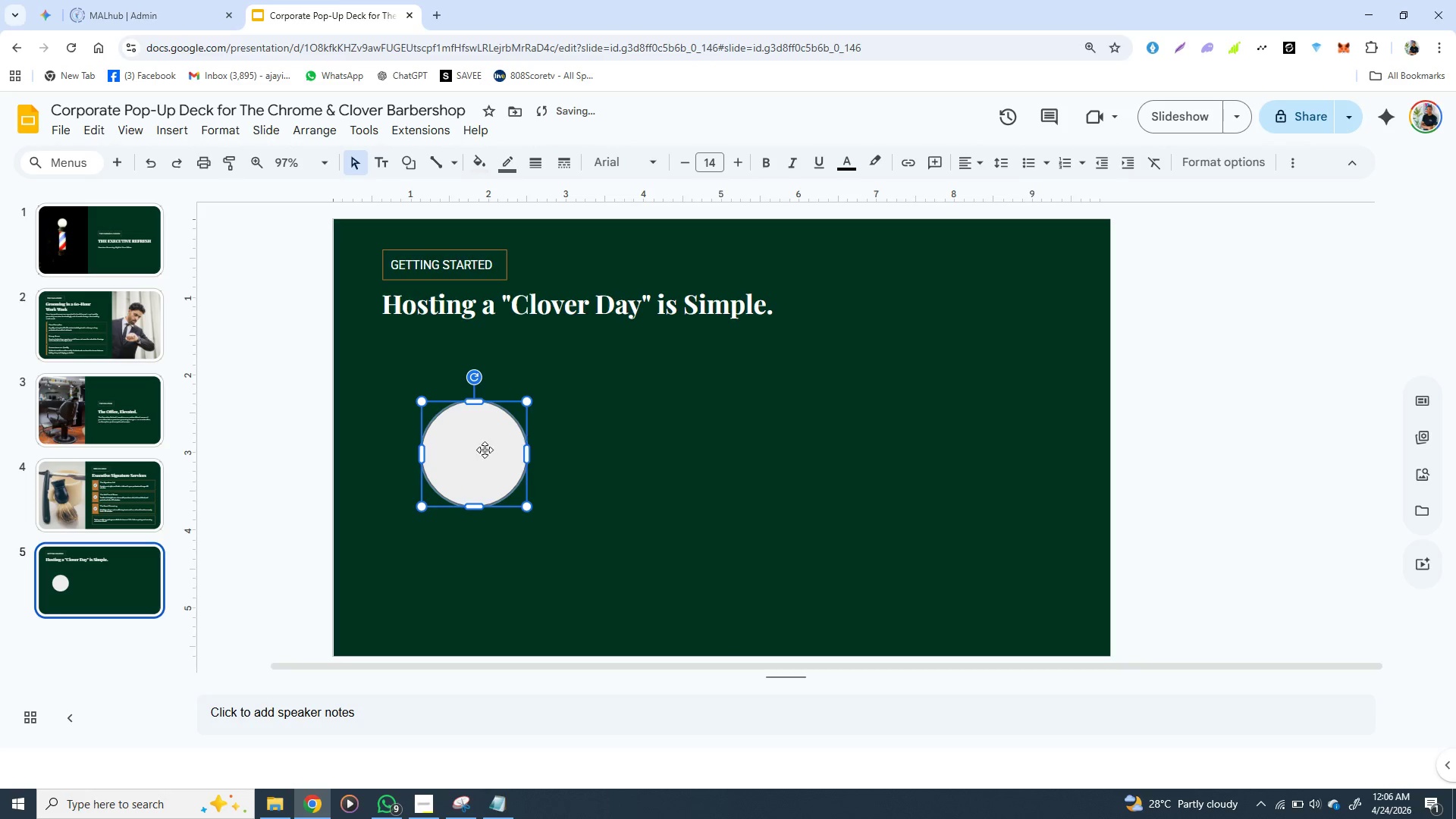 
hold_key(key=ShiftLeft, duration=1.52)
 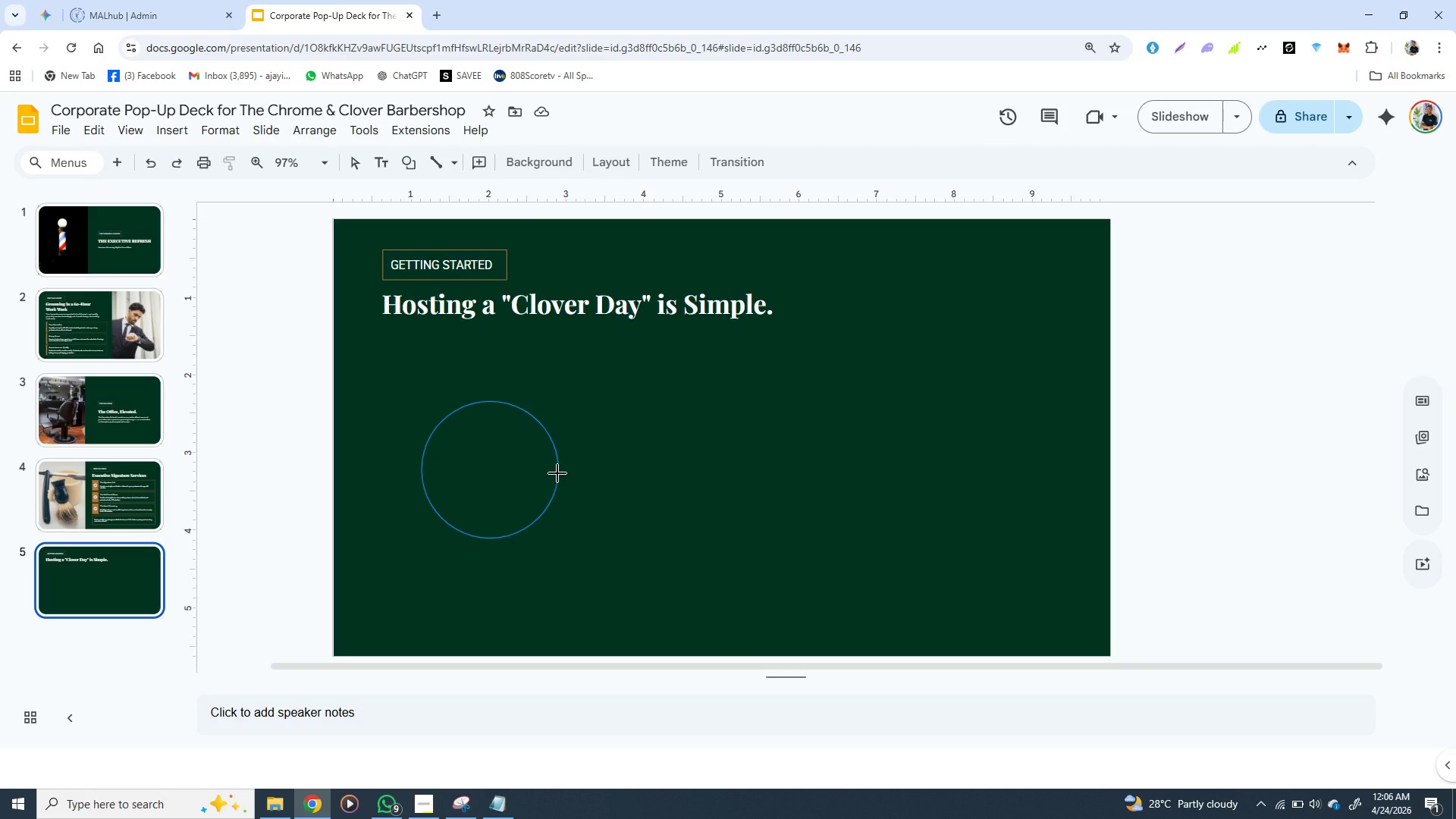 
hold_key(key=ShiftLeft, duration=1.5)
 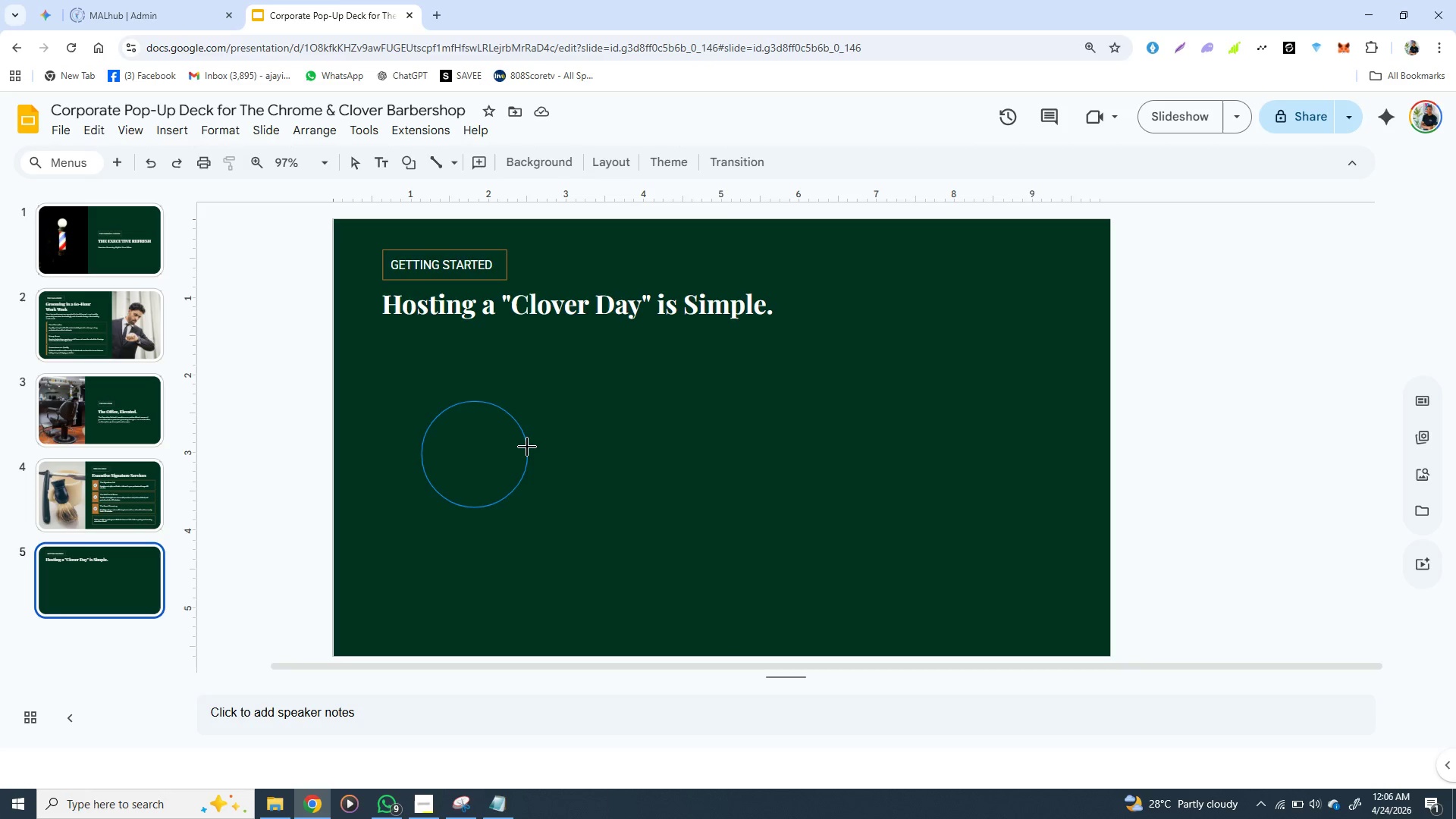 
hold_key(key=ShiftLeft, duration=1.5)
 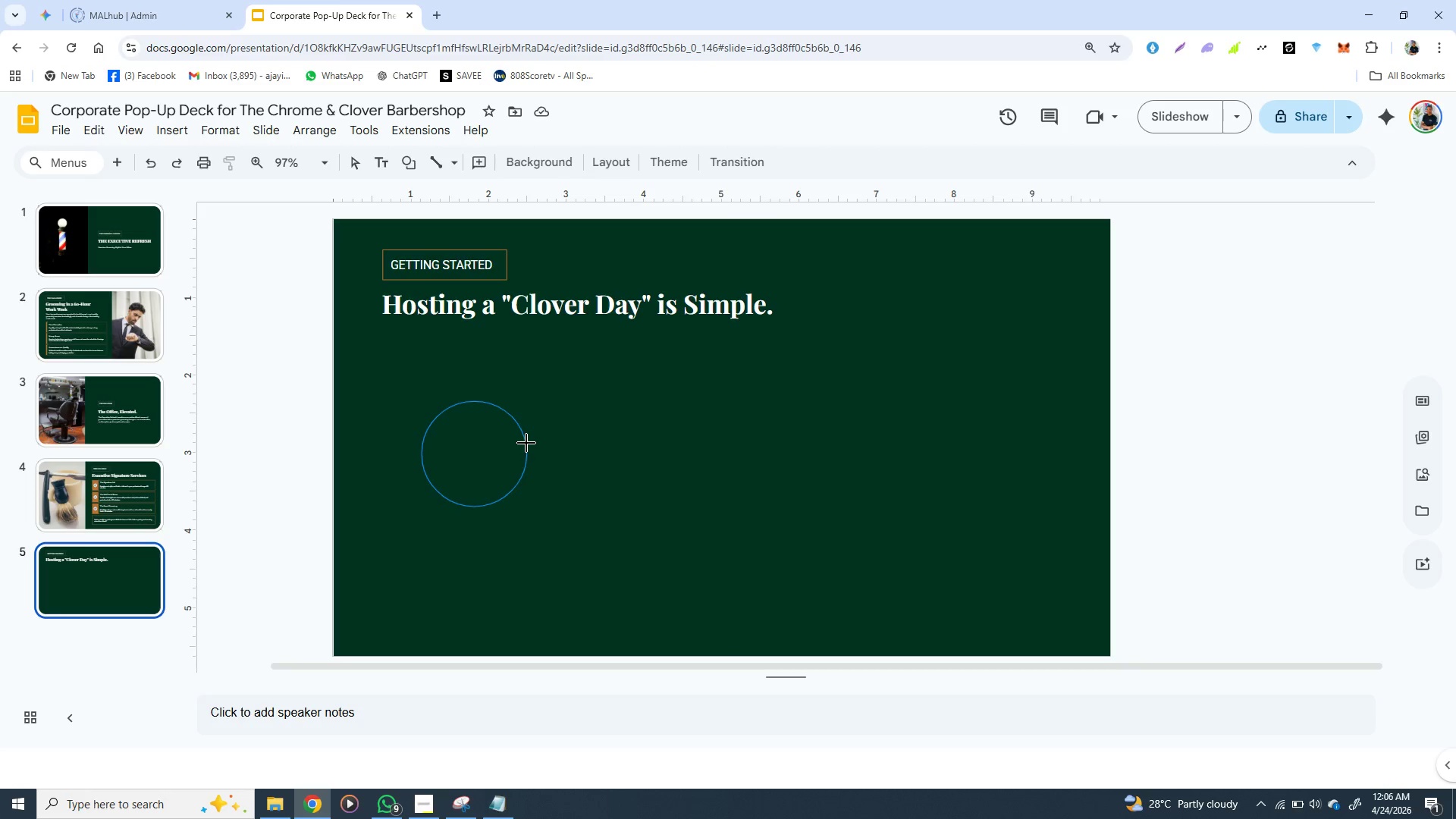 
hold_key(key=ShiftLeft, duration=1.02)
 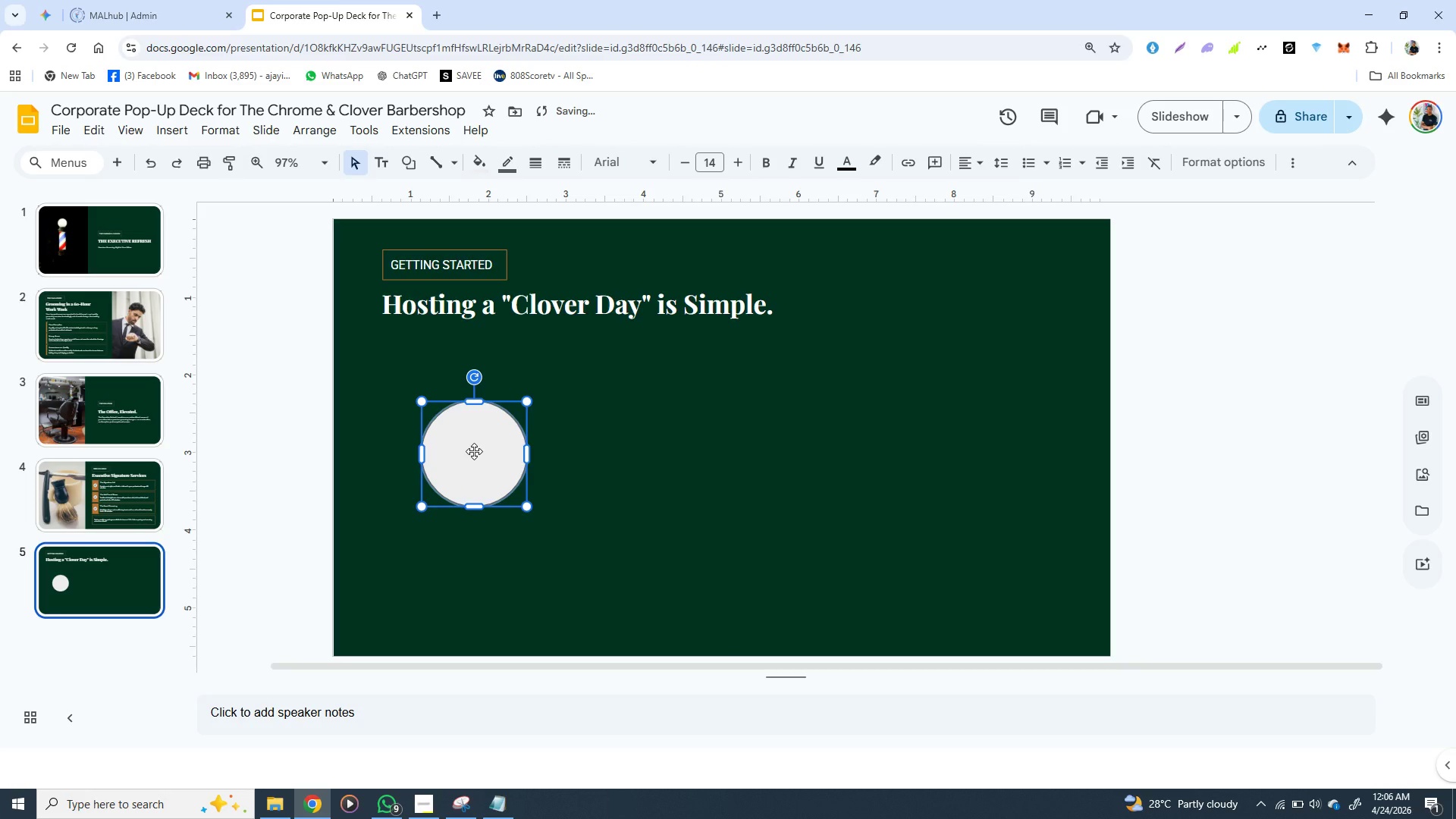 
left_click_drag(start_coordinate=[474, 451], to_coordinate=[519, 413])
 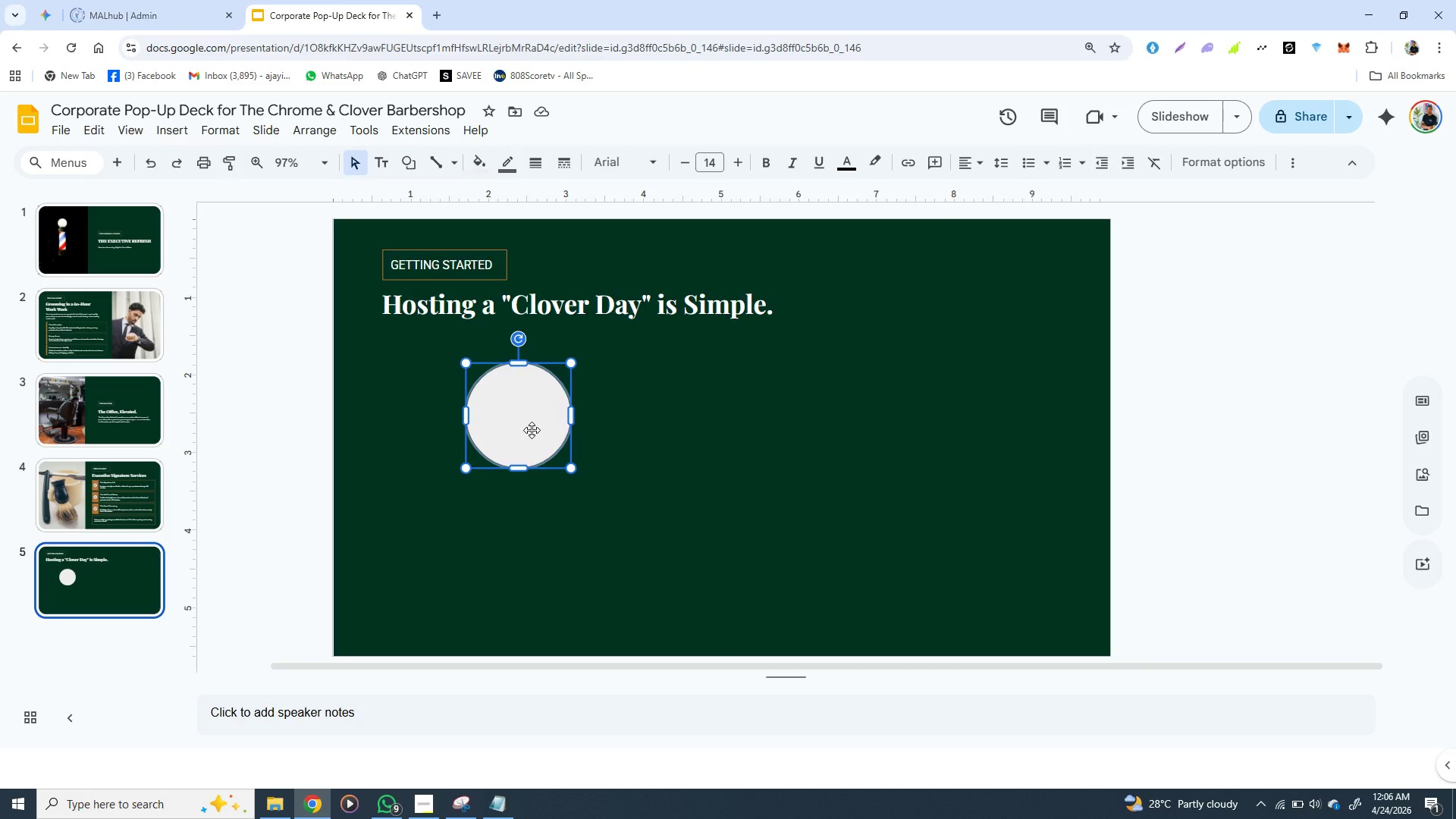 
wait(8.0)
 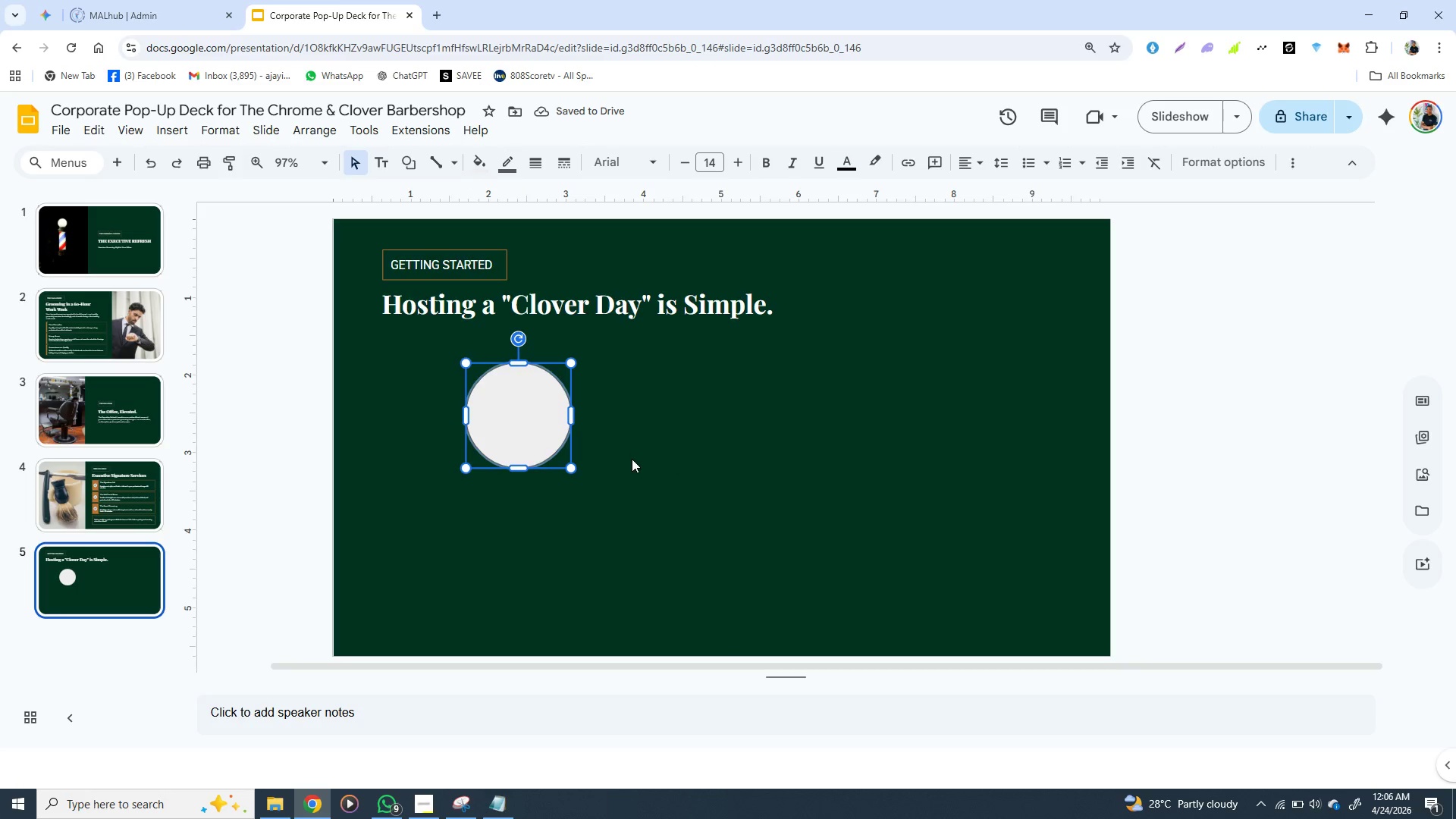 
left_click([532, 430])
 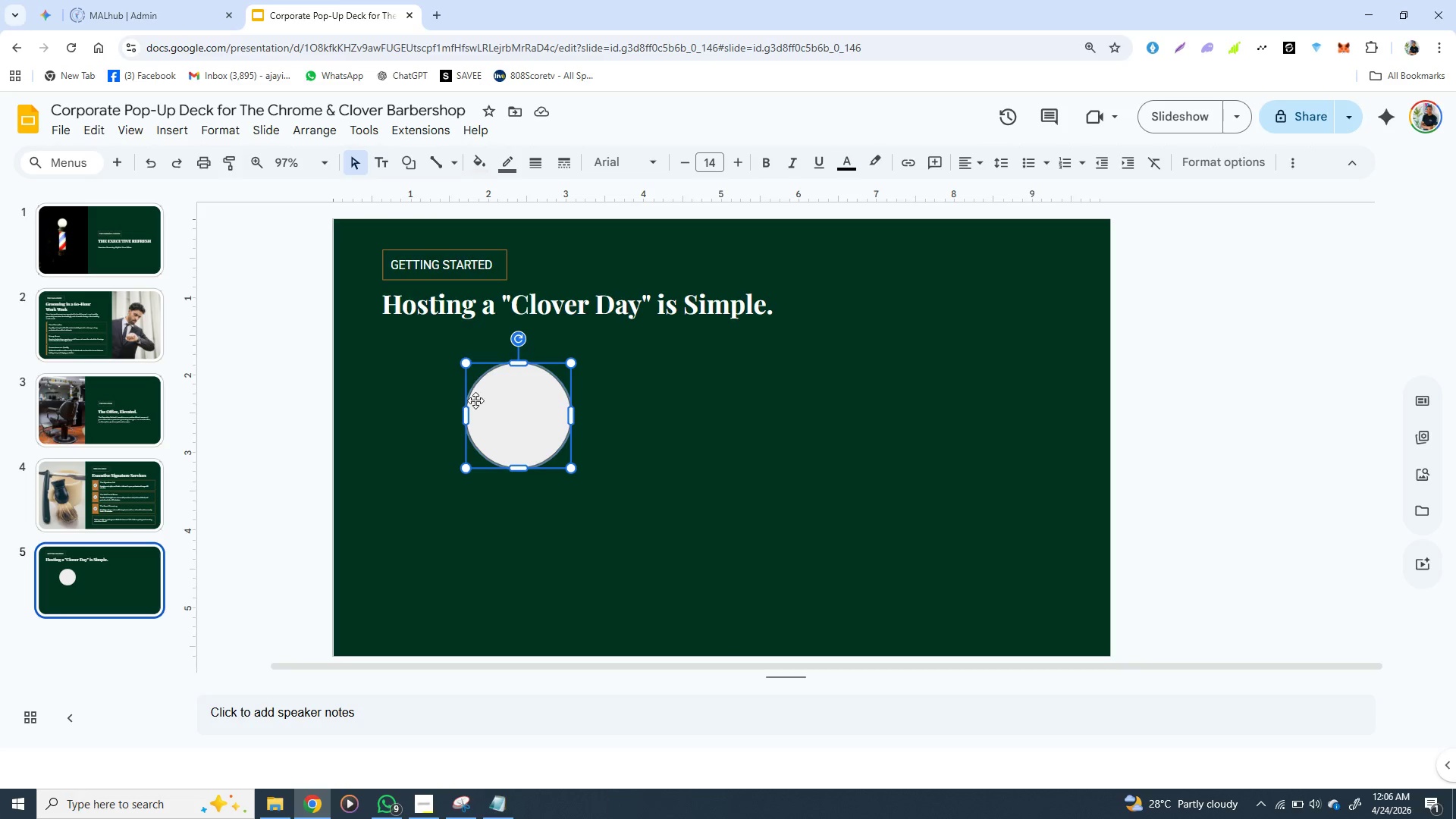 
wait(10.39)
 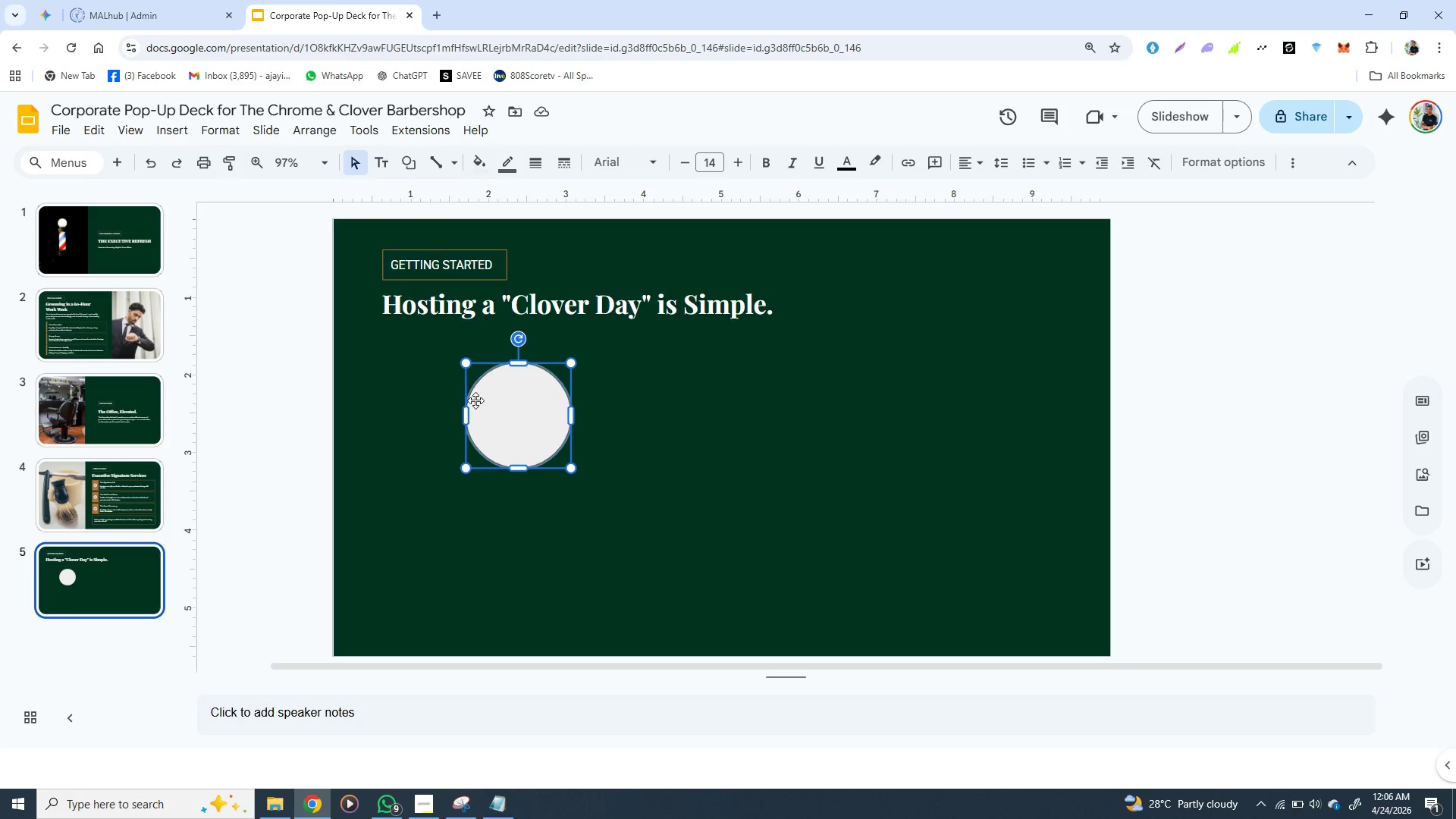 
left_click([488, 162])
 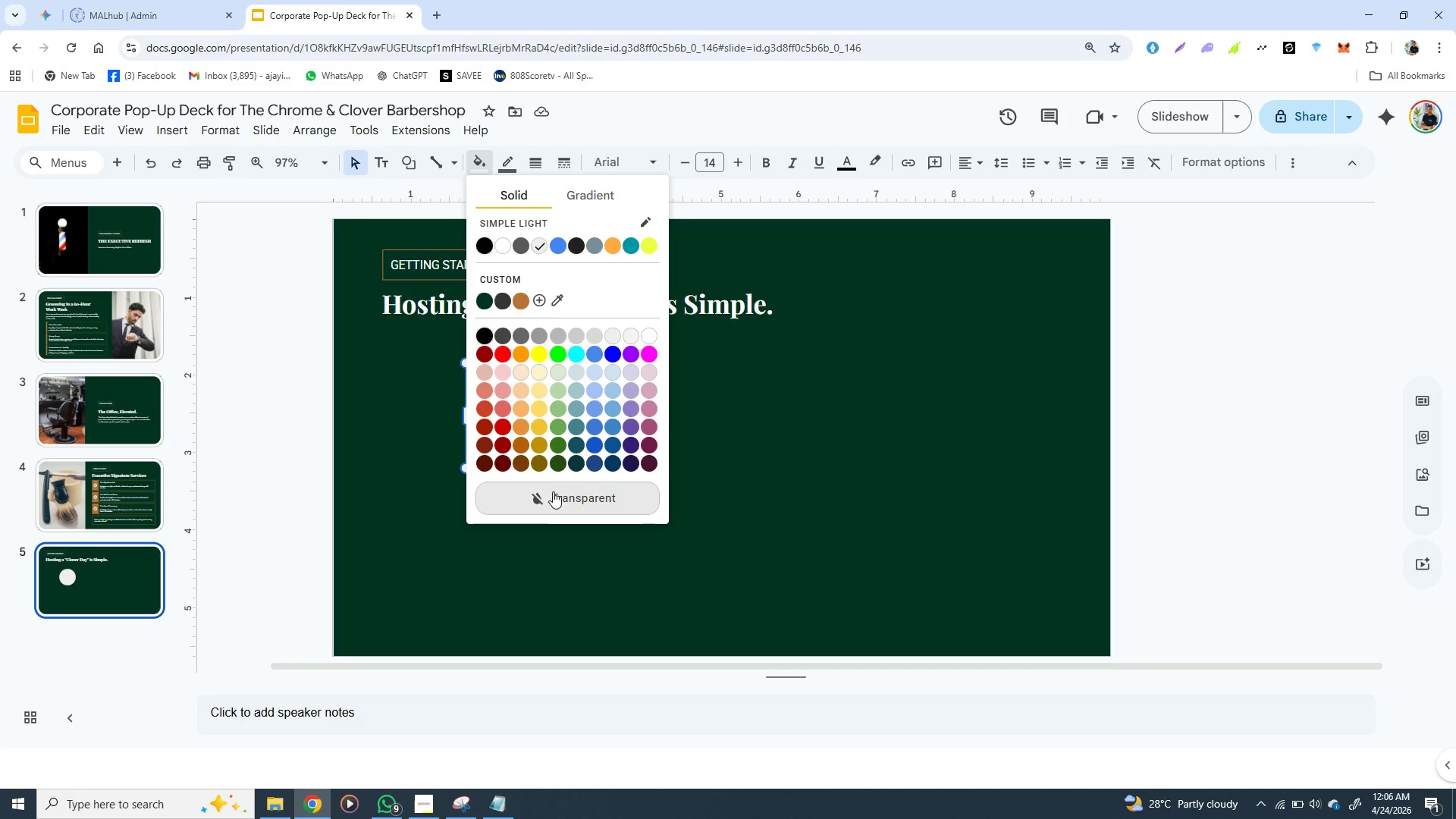 
left_click([560, 494])
 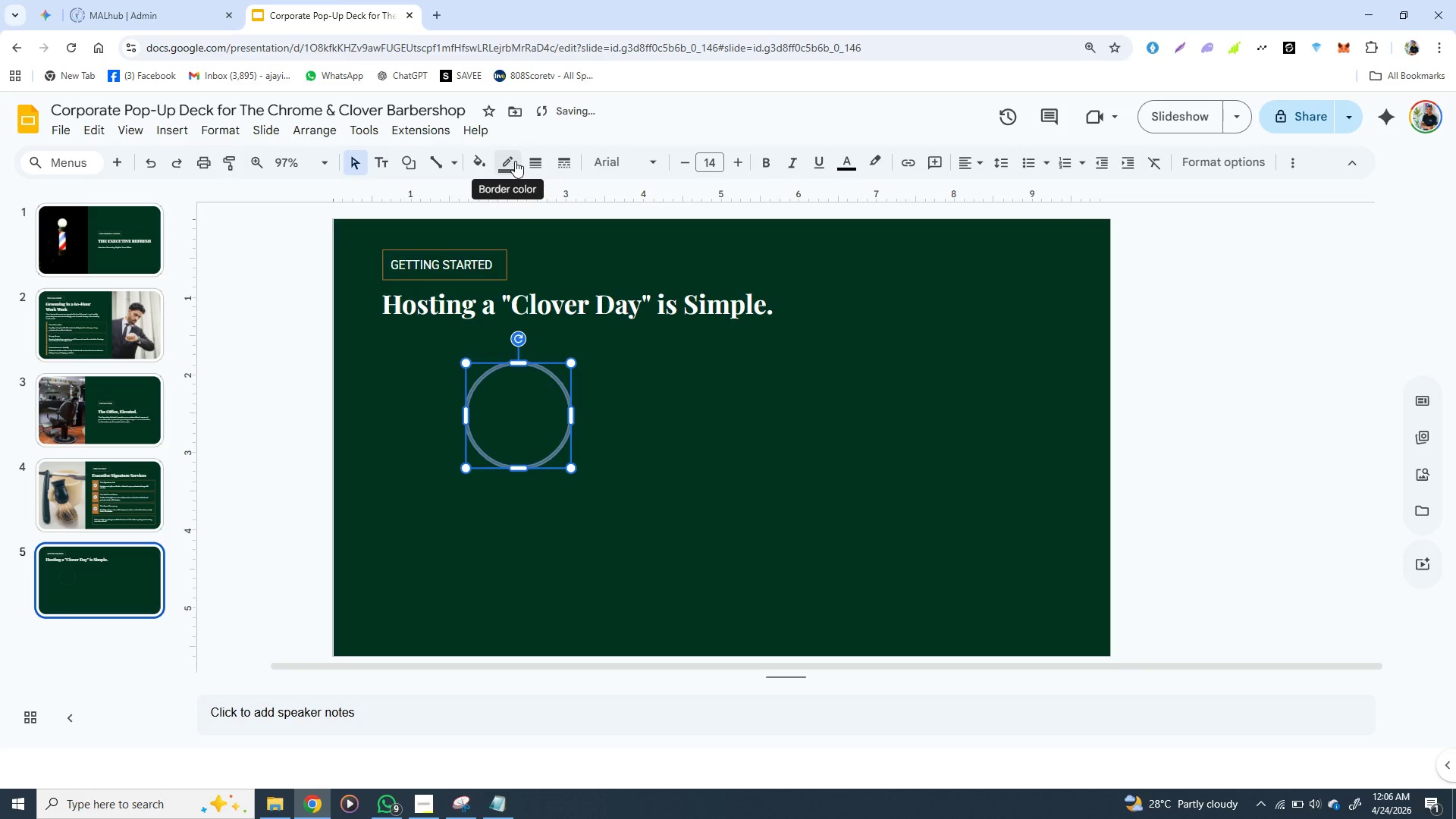 
left_click([517, 161])
 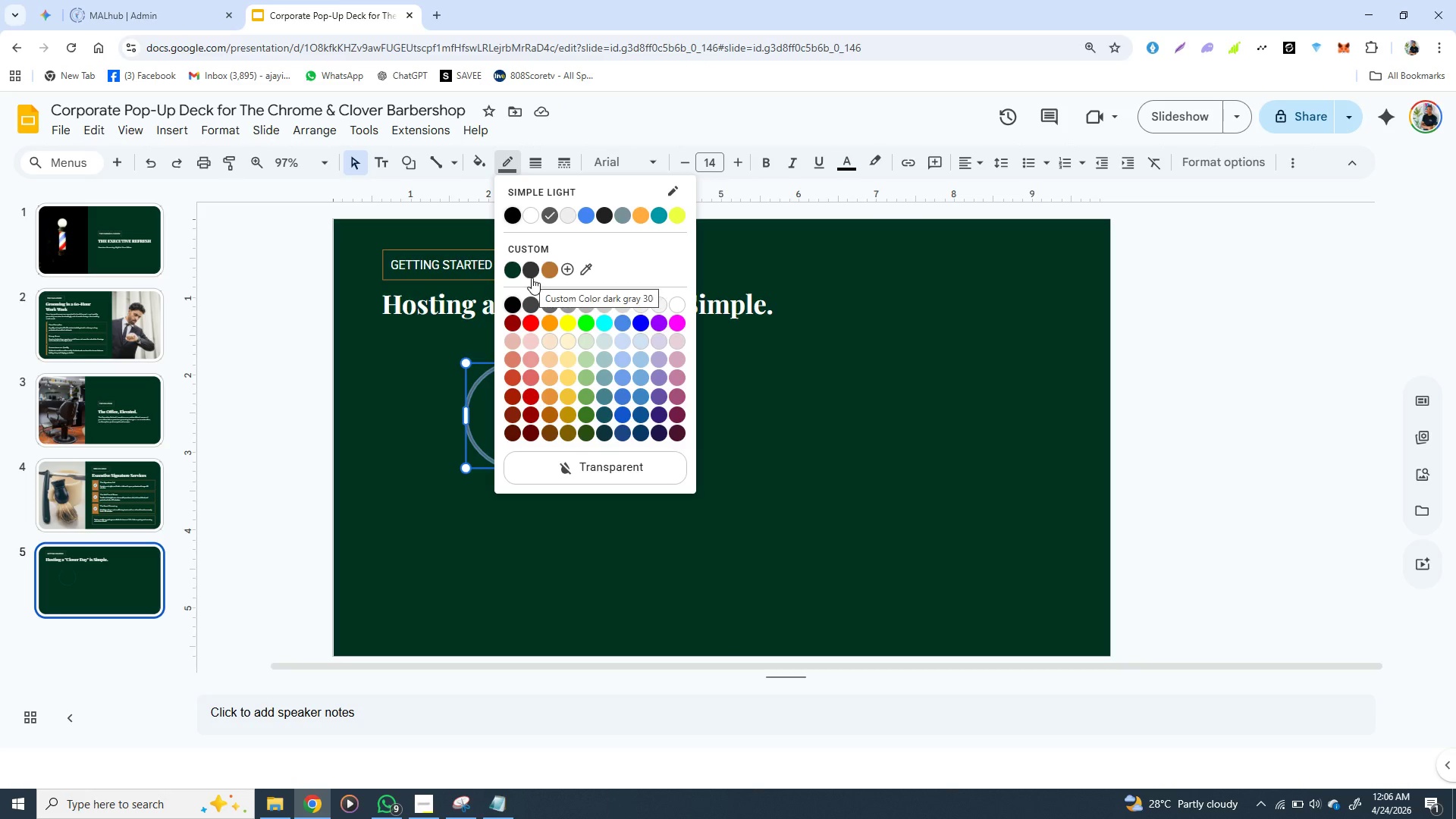 
wait(5.75)
 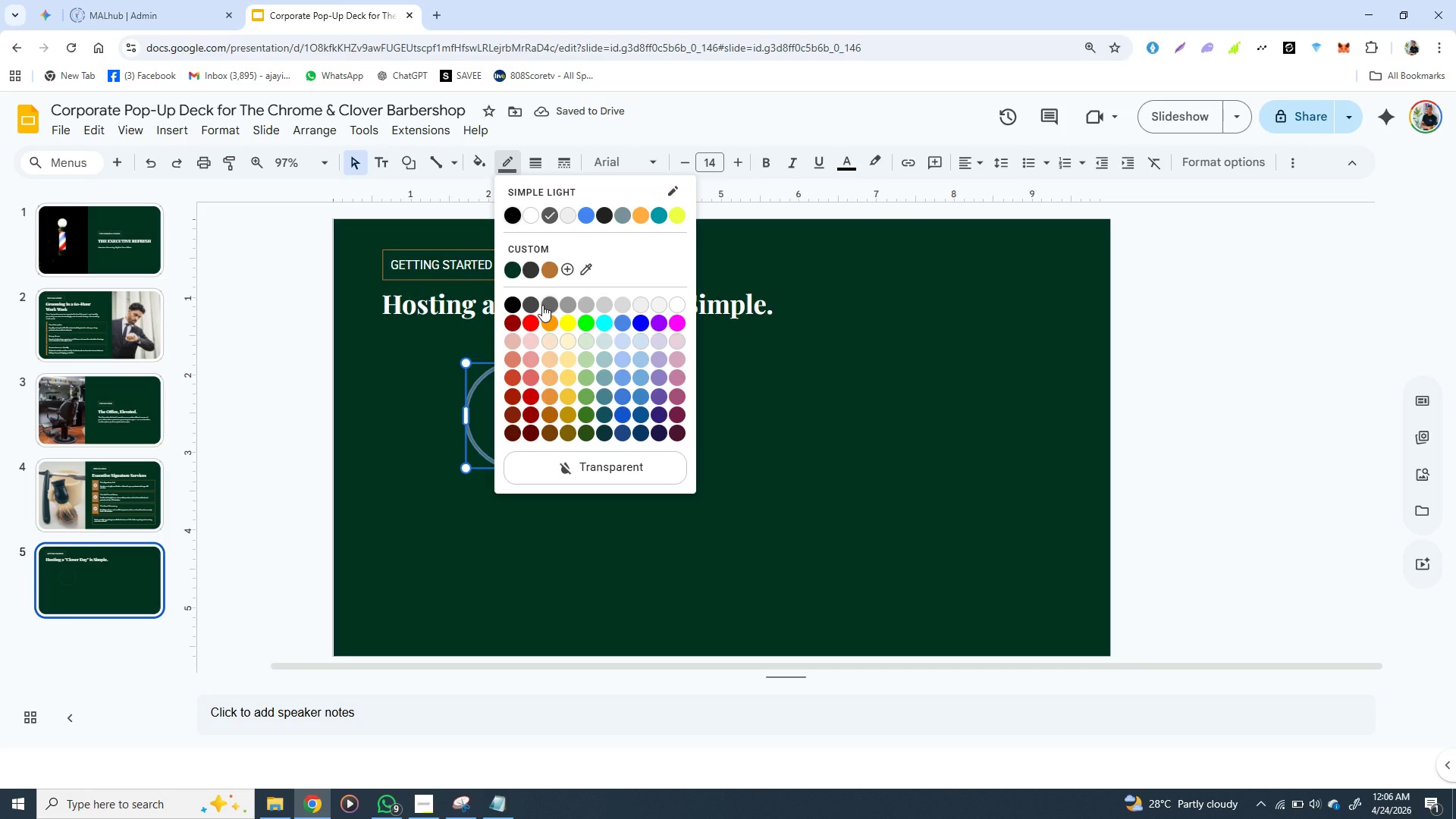 
left_click([532, 275])
 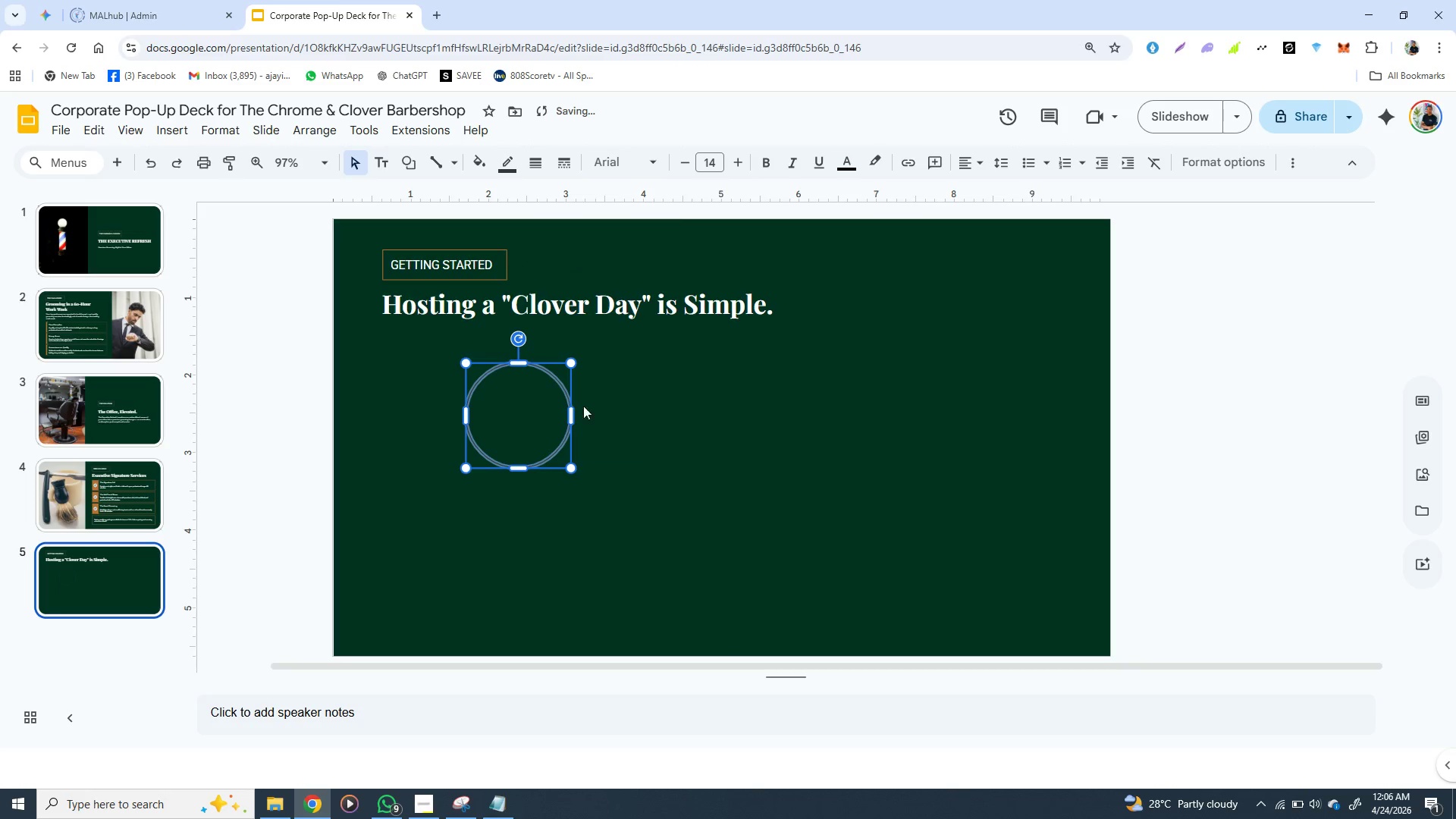 
left_click([588, 416])
 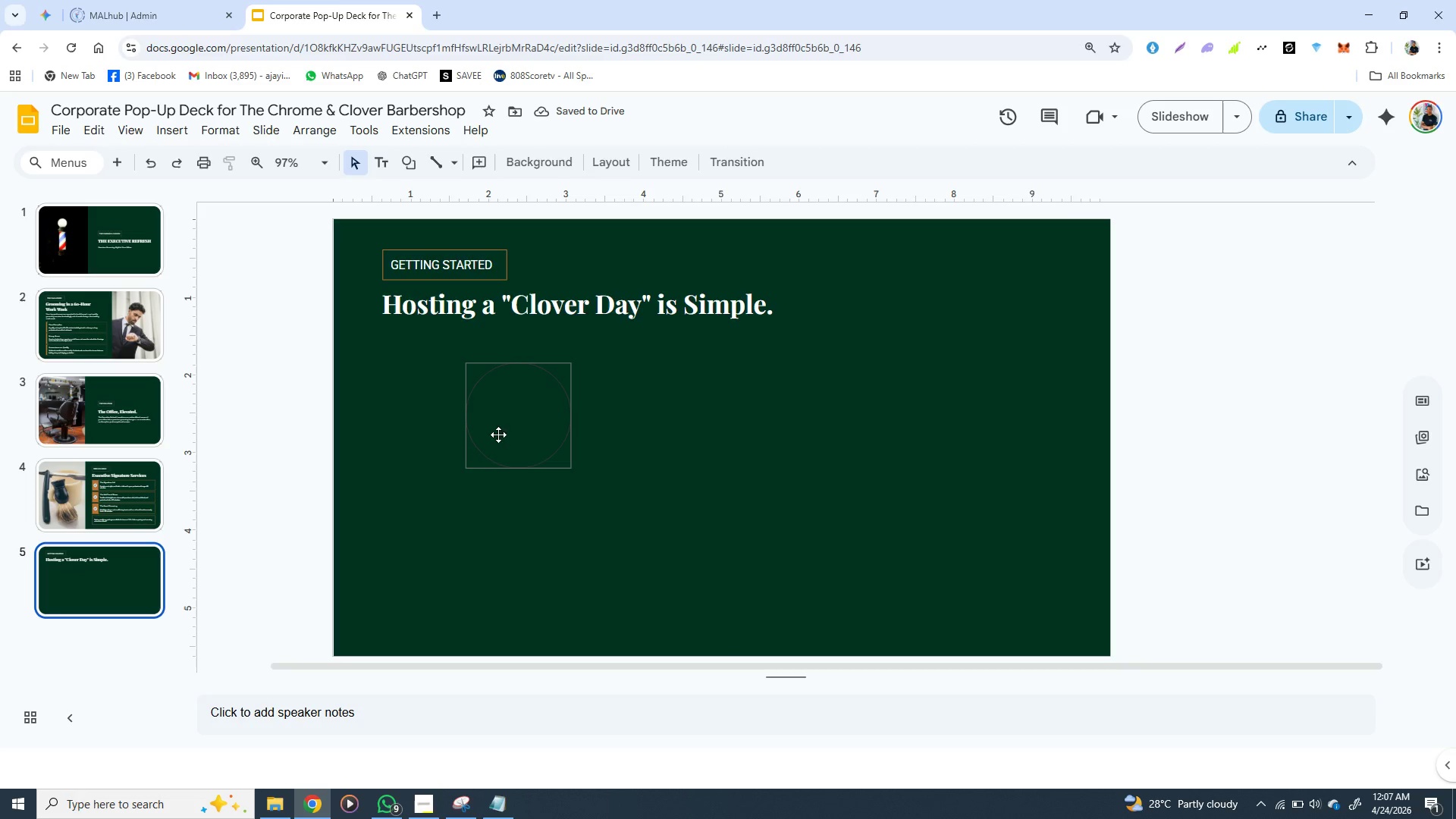 
left_click([518, 422])
 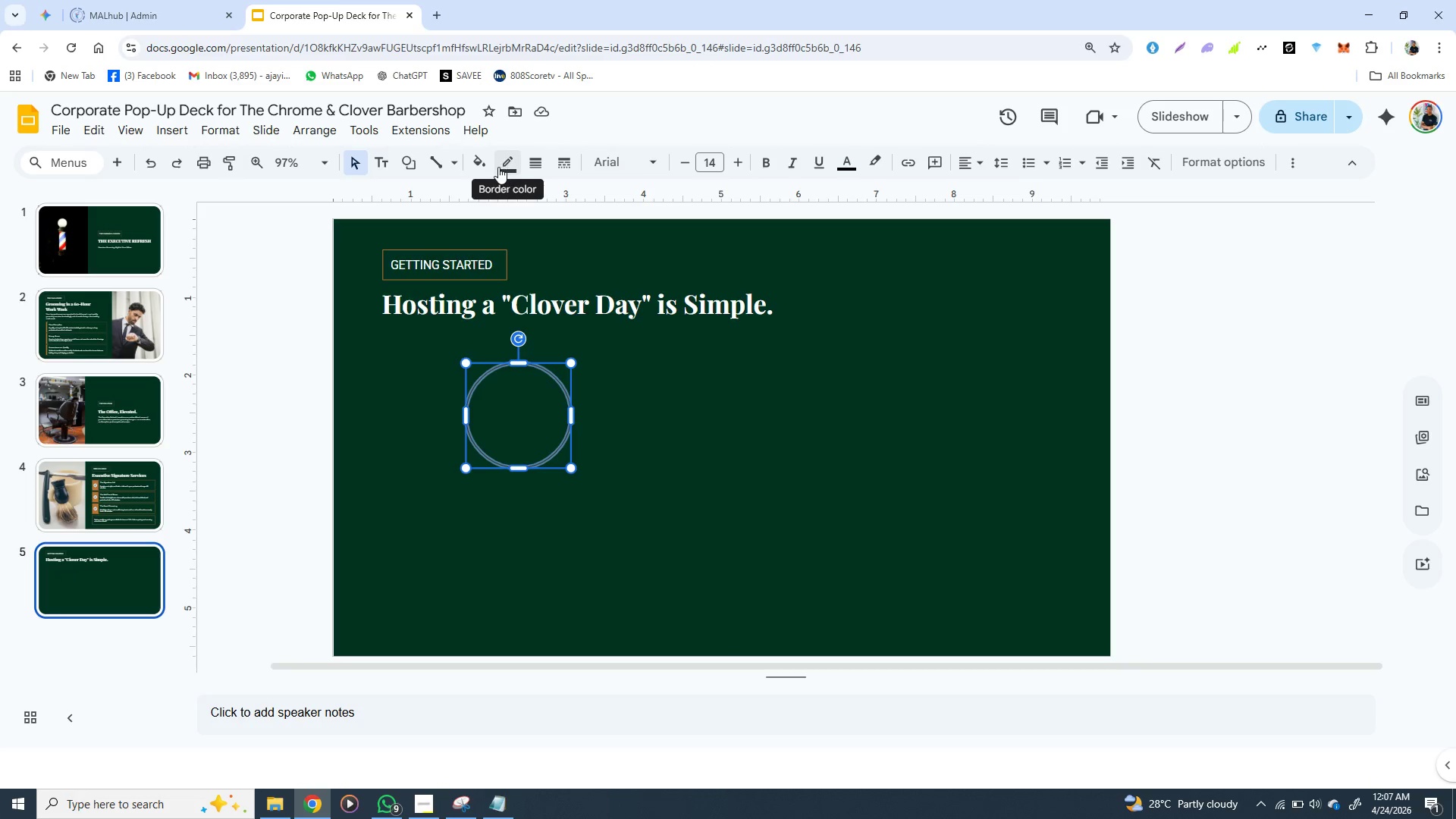 
left_click([505, 168])
 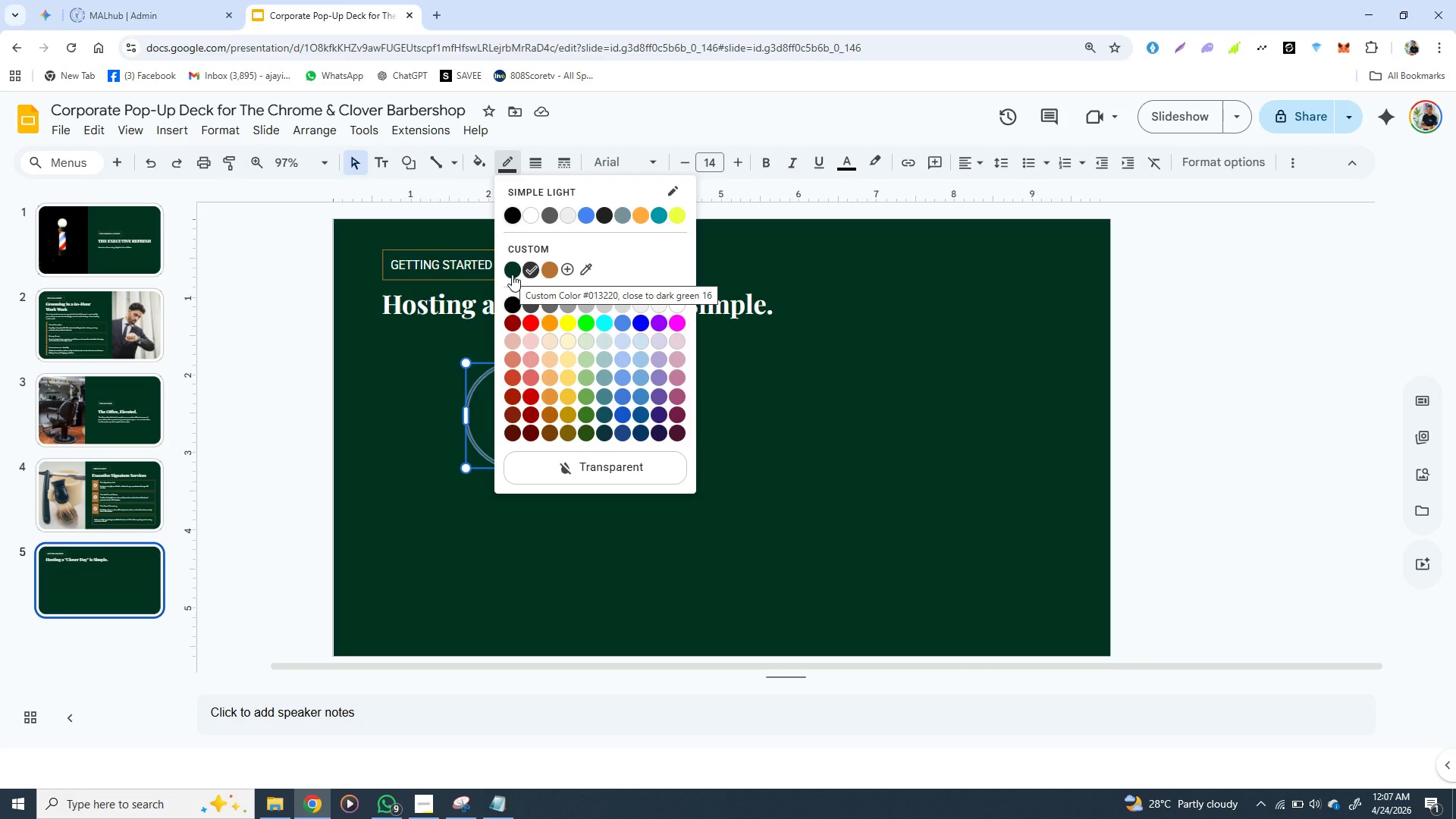 
wait(10.38)
 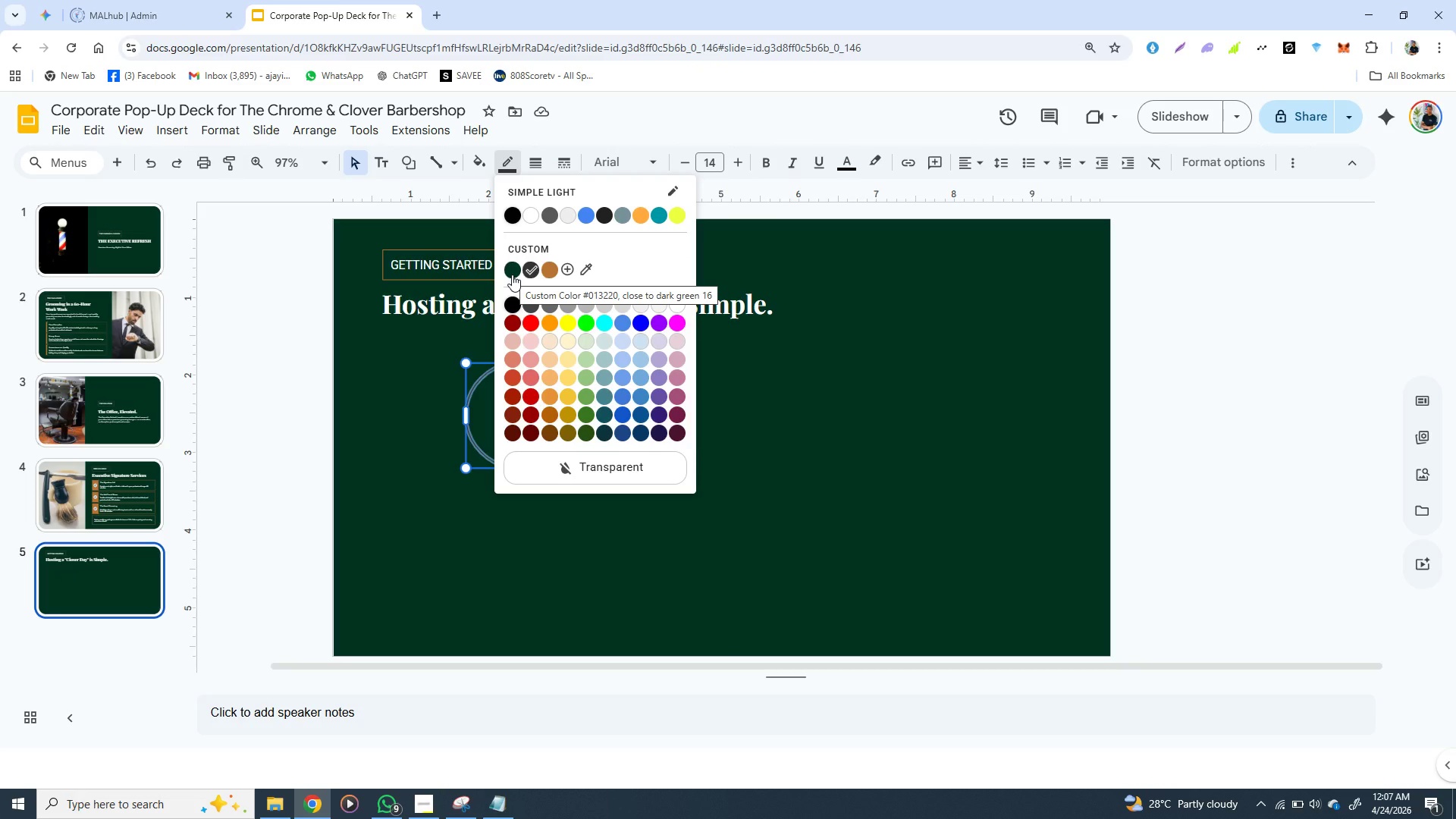 
left_click([553, 273])
 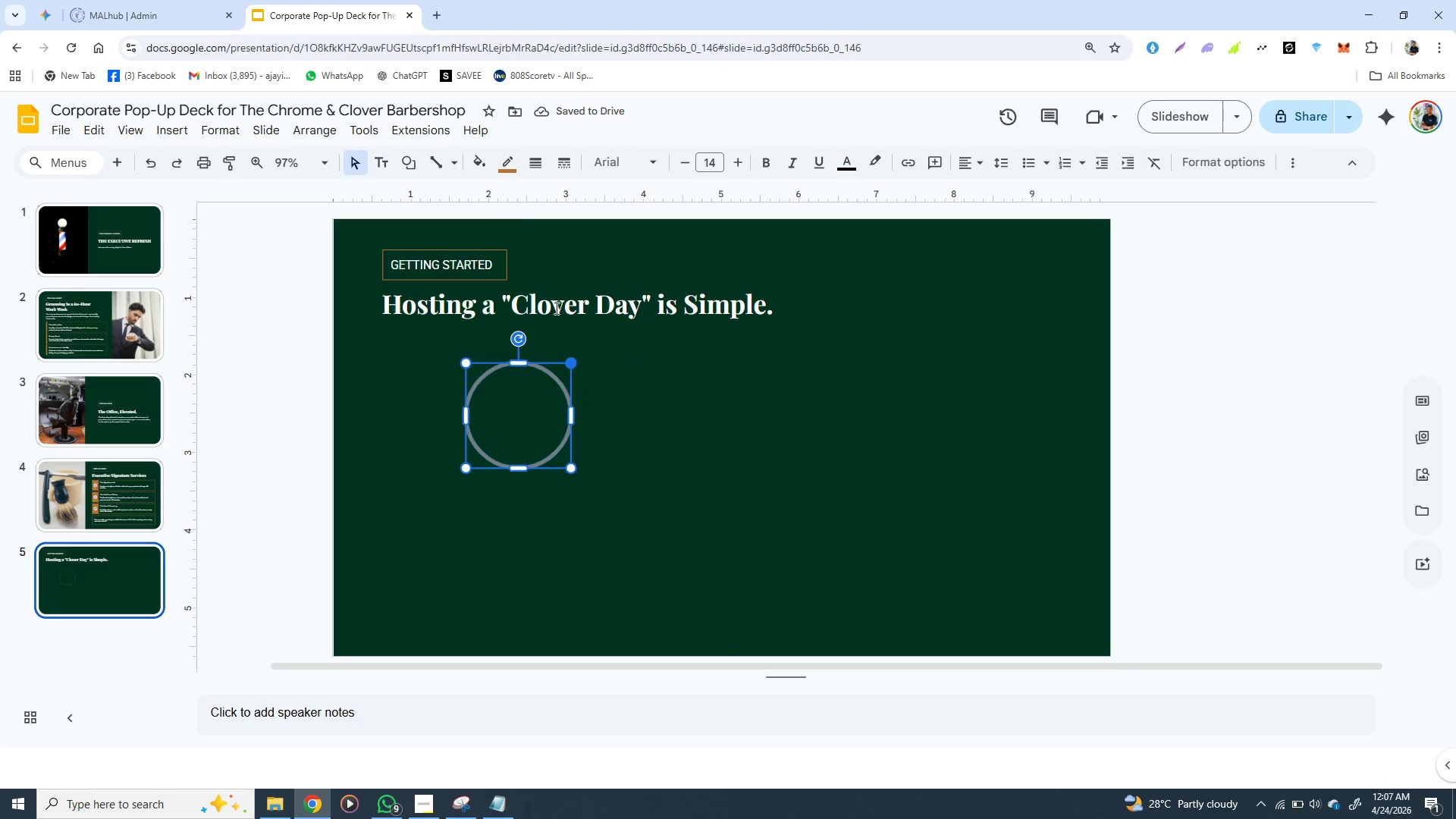 
wait(5.08)
 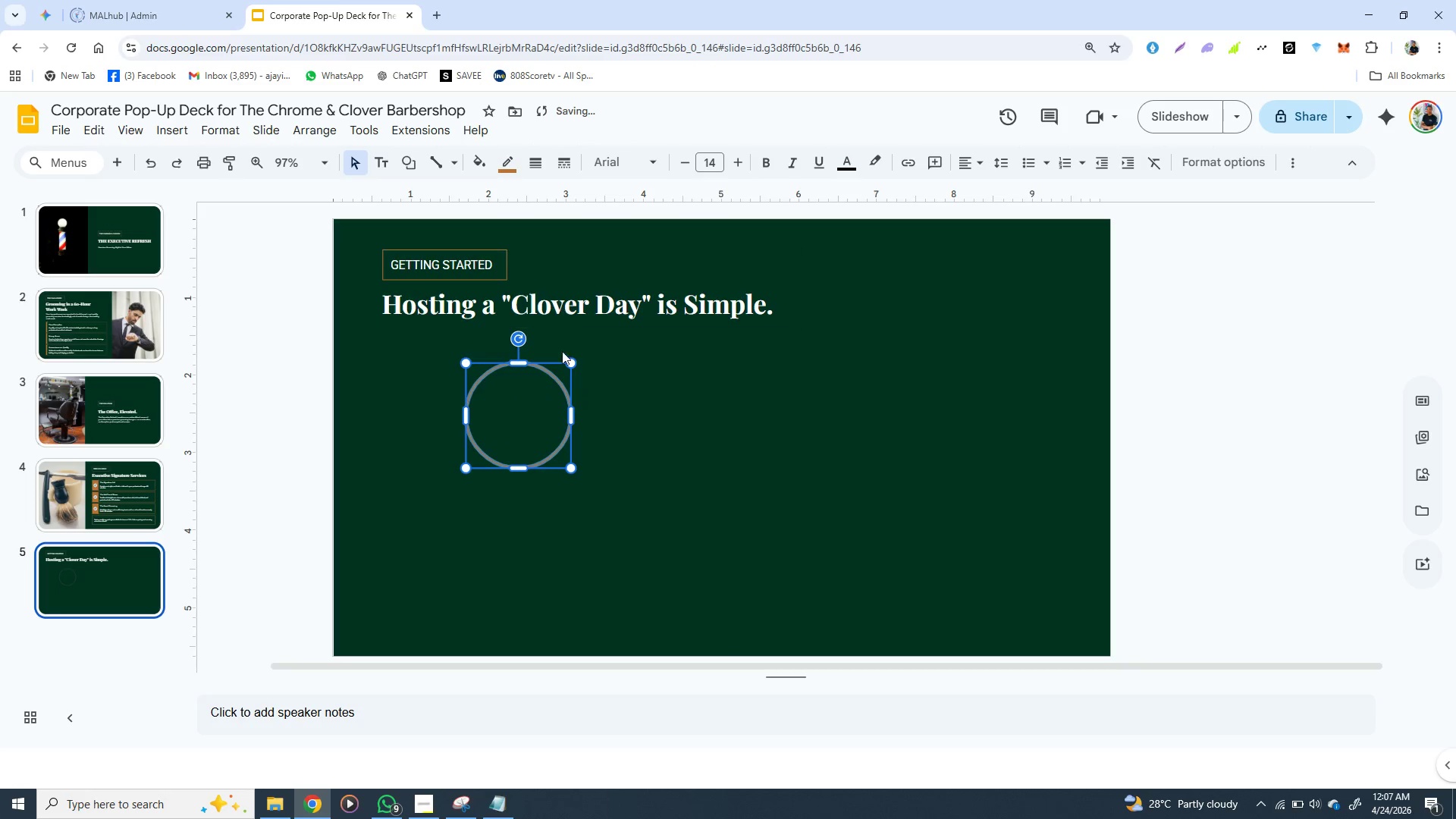 
left_click([538, 165])
 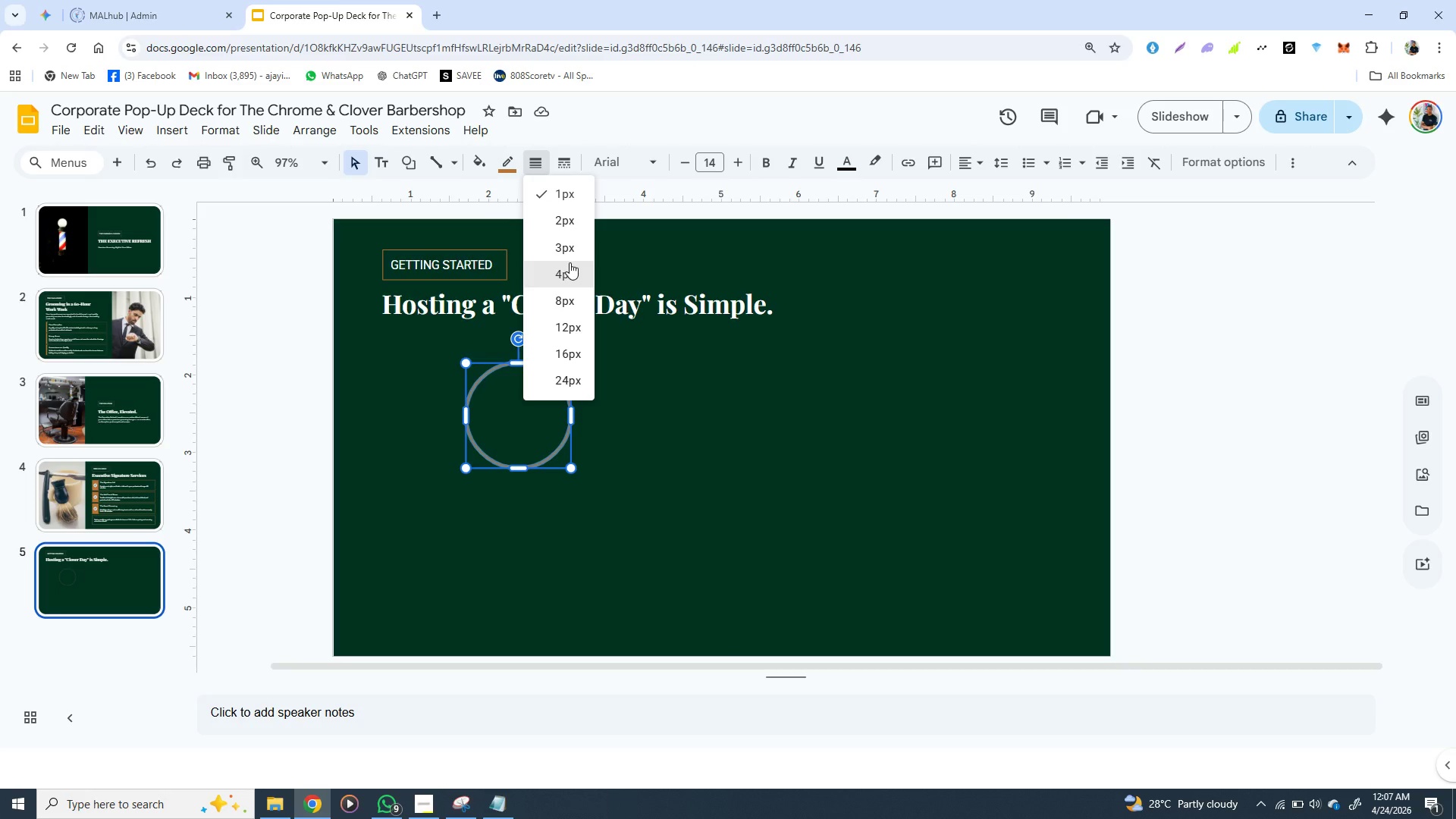 
left_click([570, 268])
 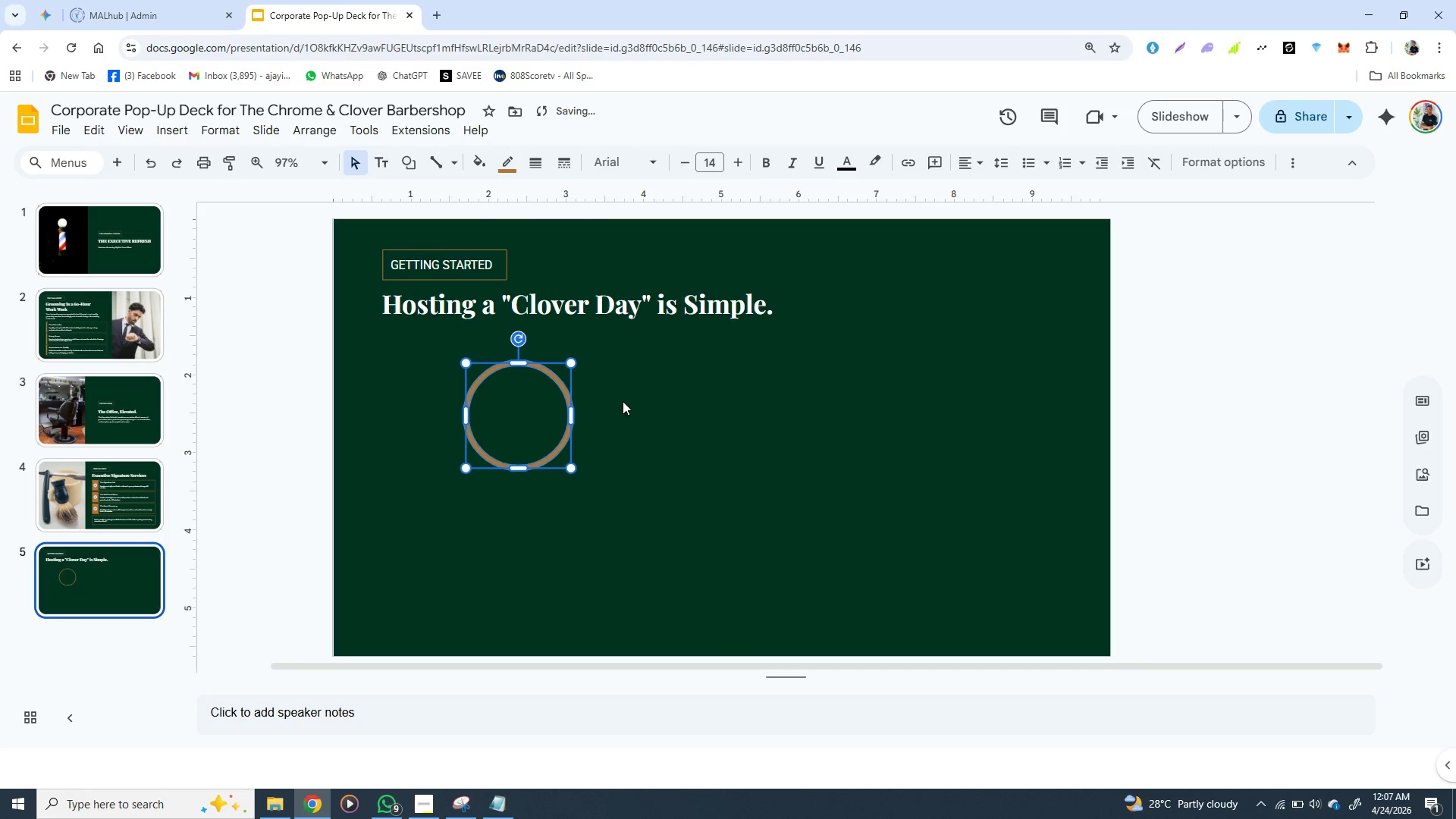 
left_click([623, 407])
 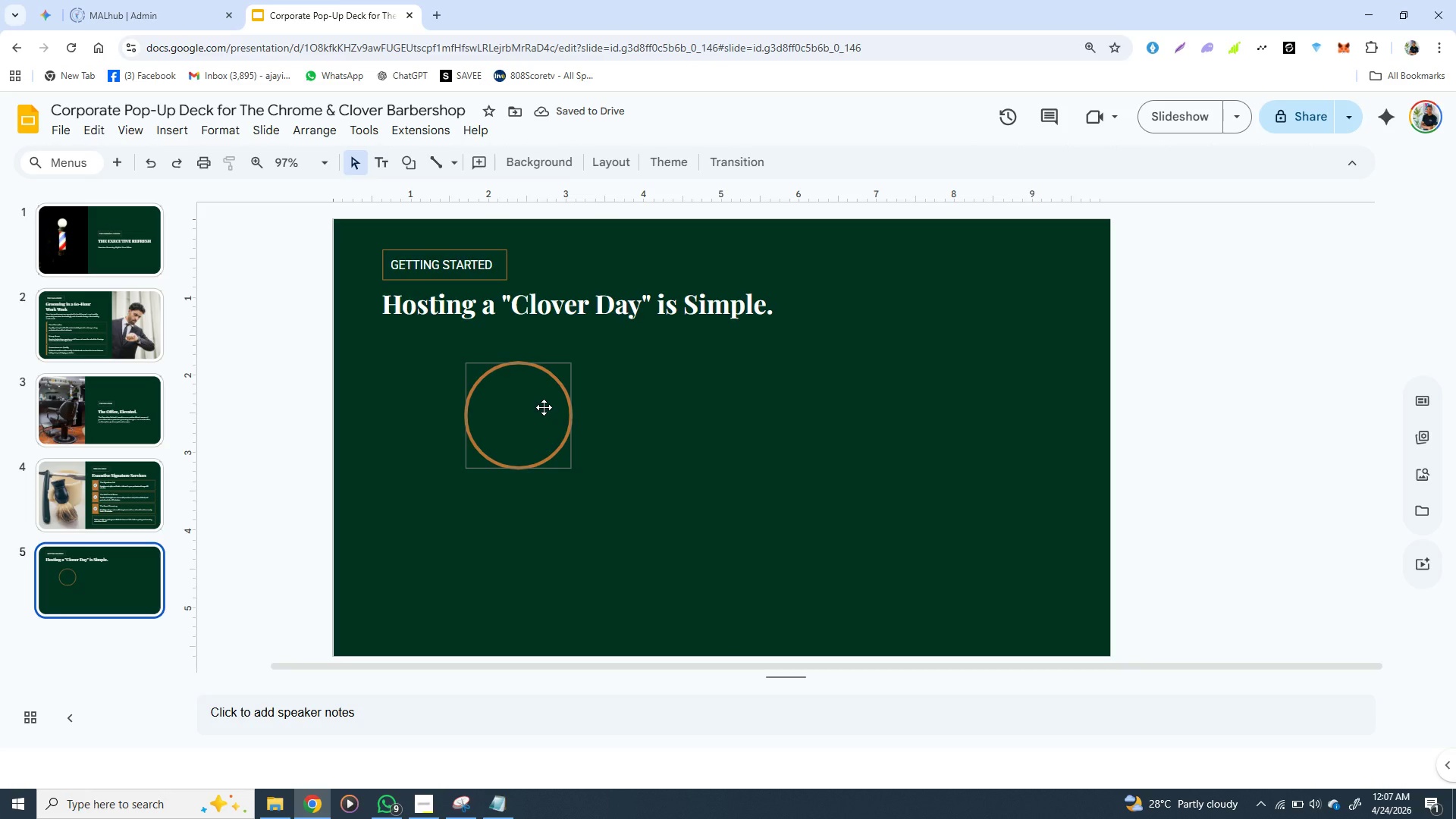 
left_click([544, 407])
 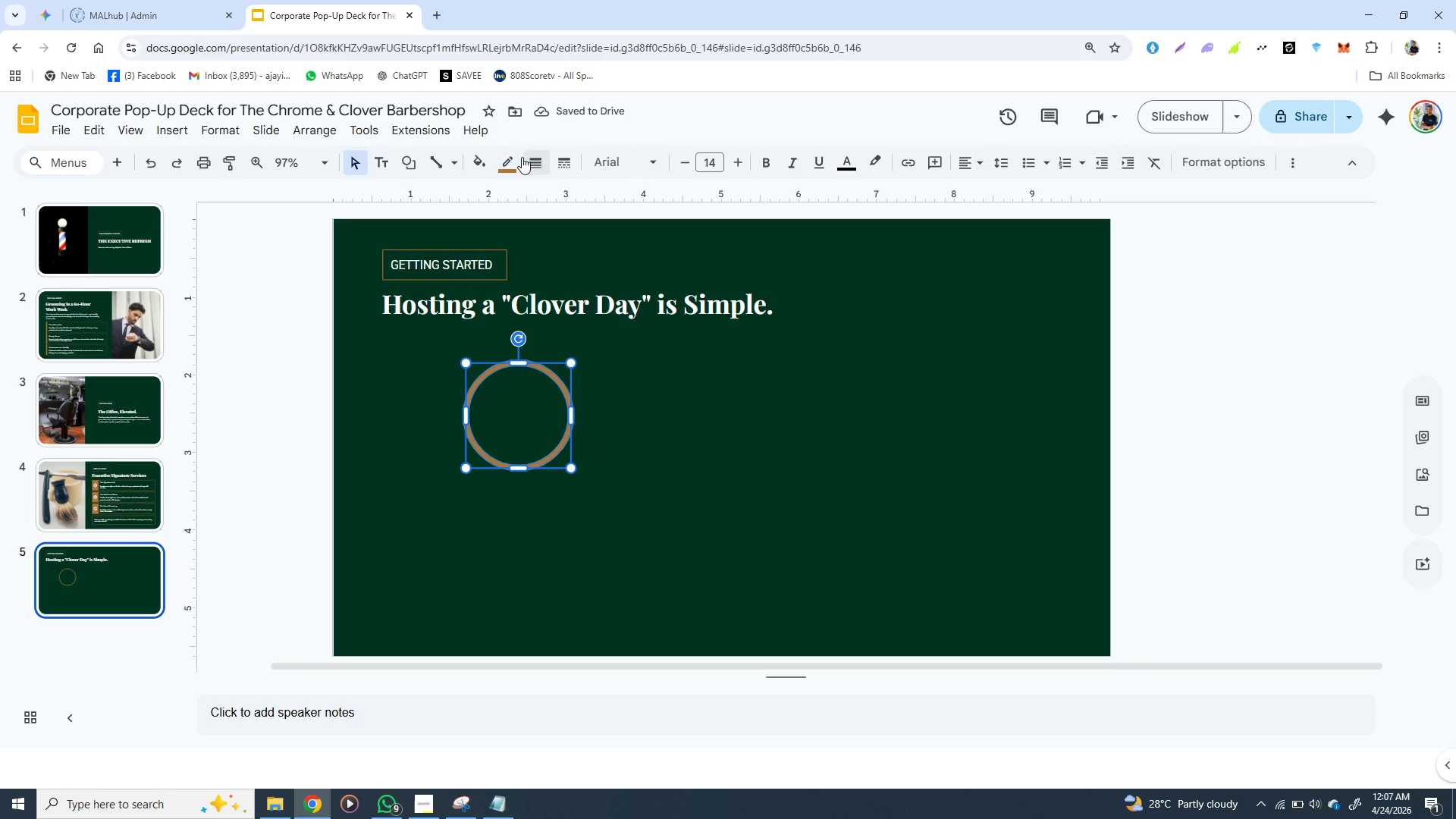 
left_click([509, 160])
 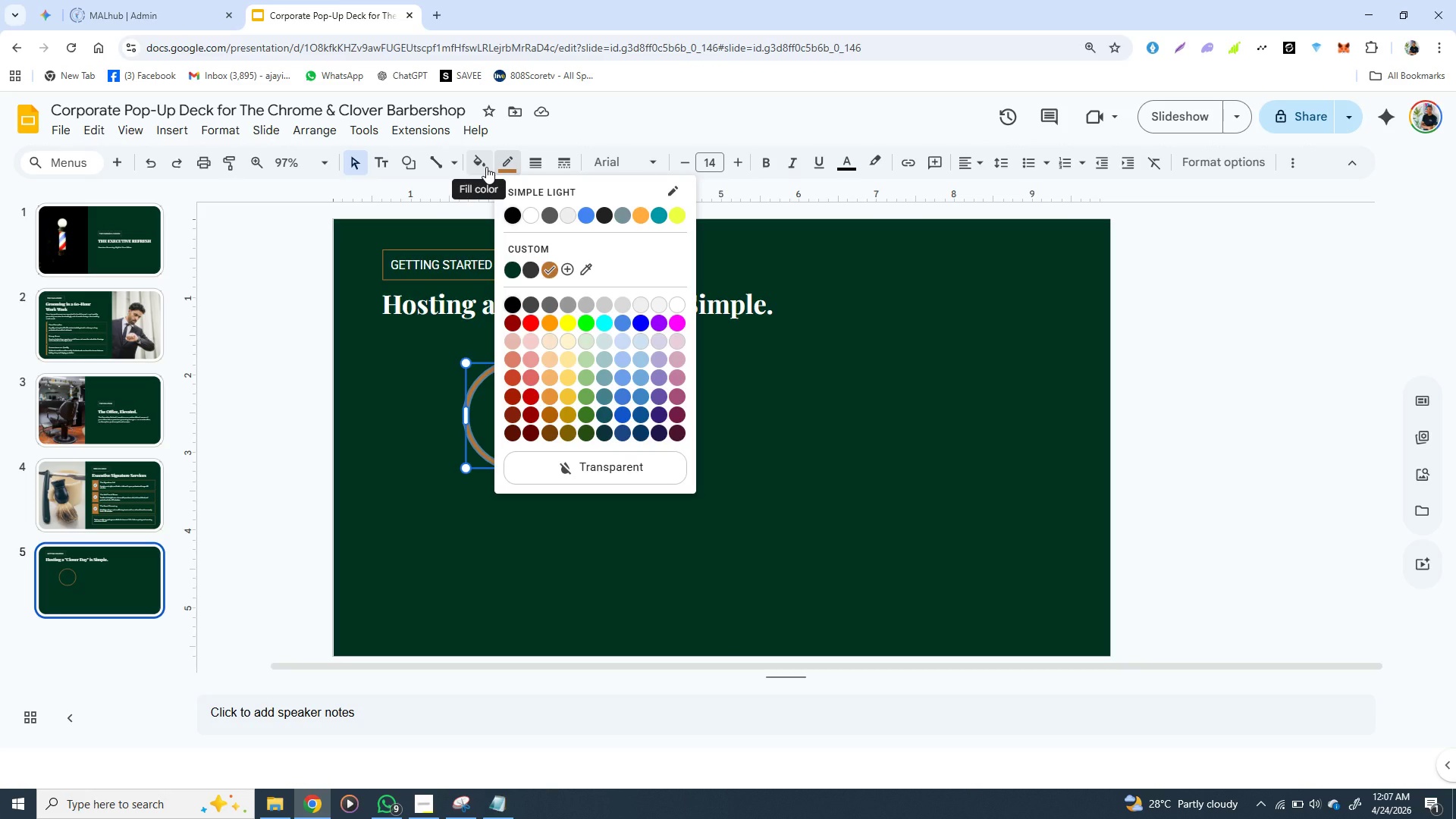 
left_click([532, 165])
 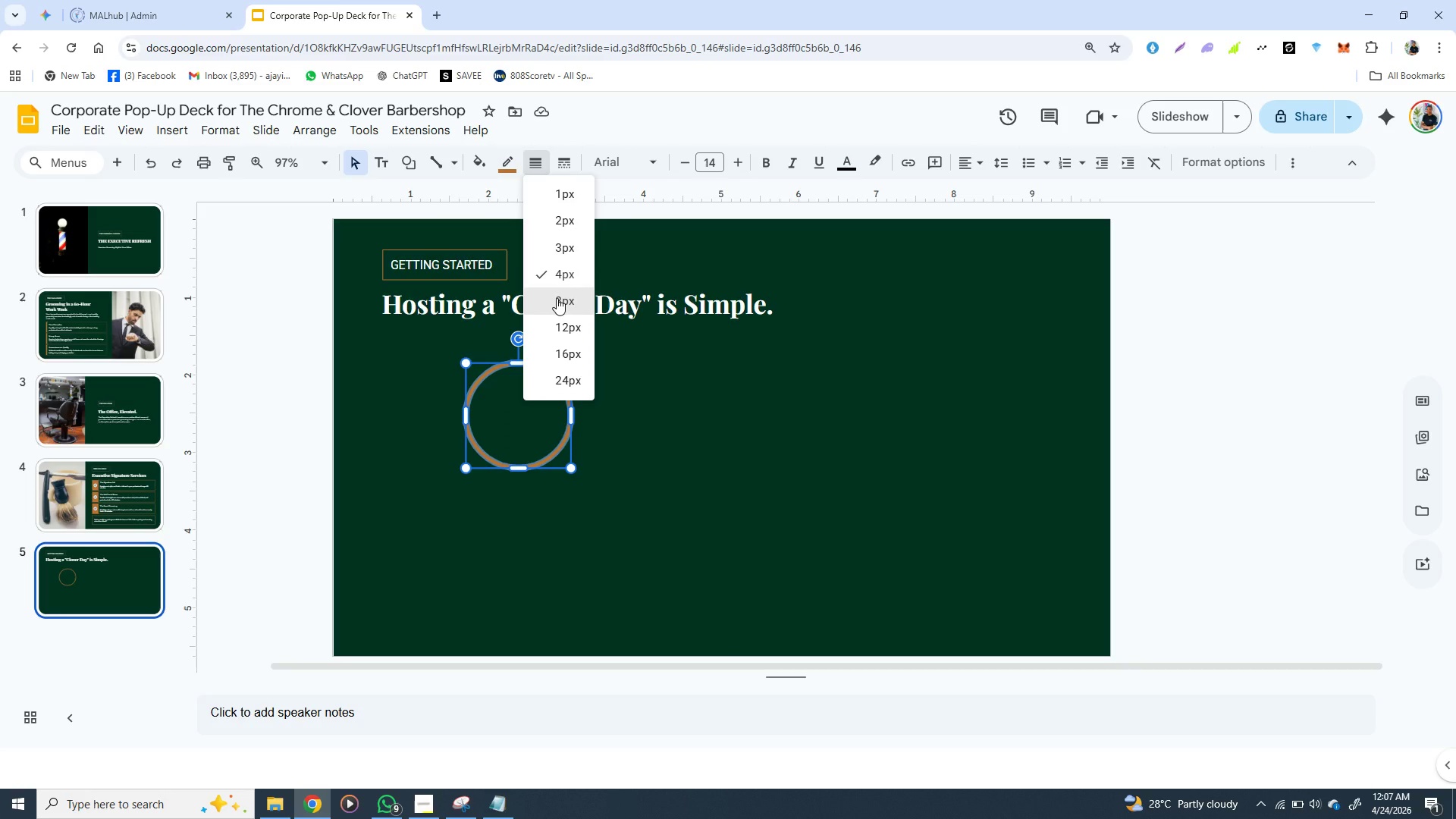 
left_click([557, 298])
 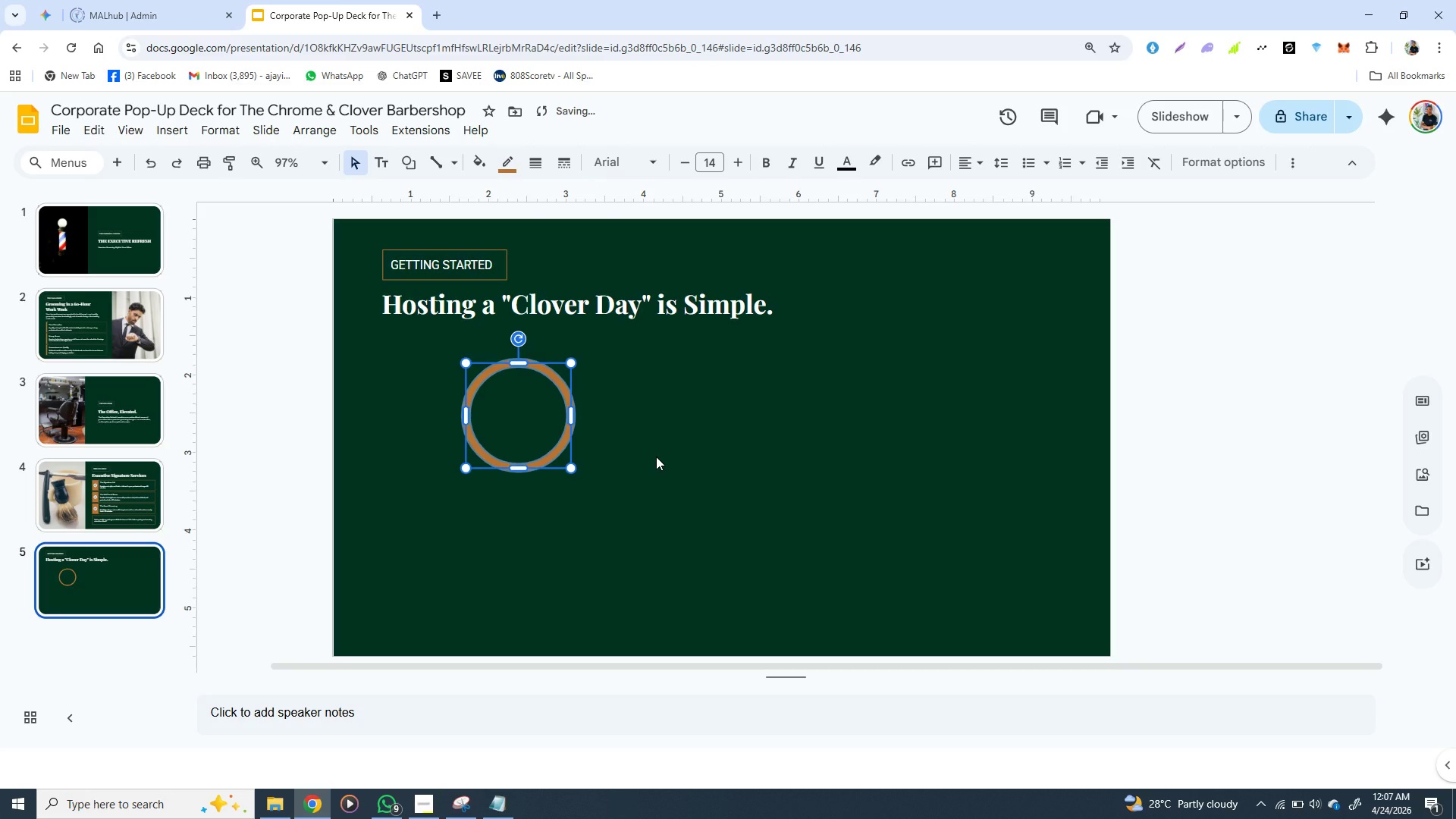 
left_click([656, 457])
 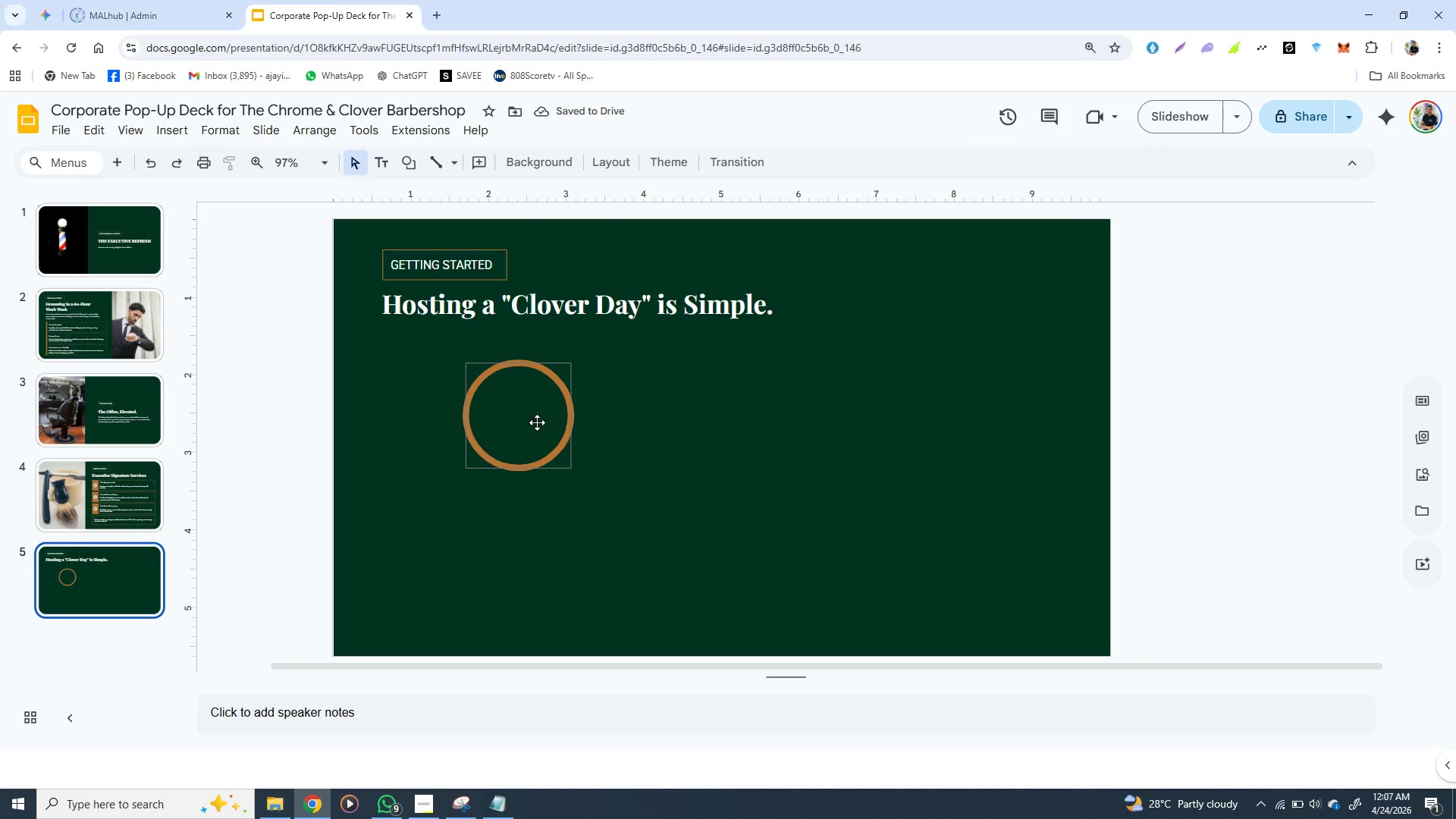 
left_click([537, 422])
 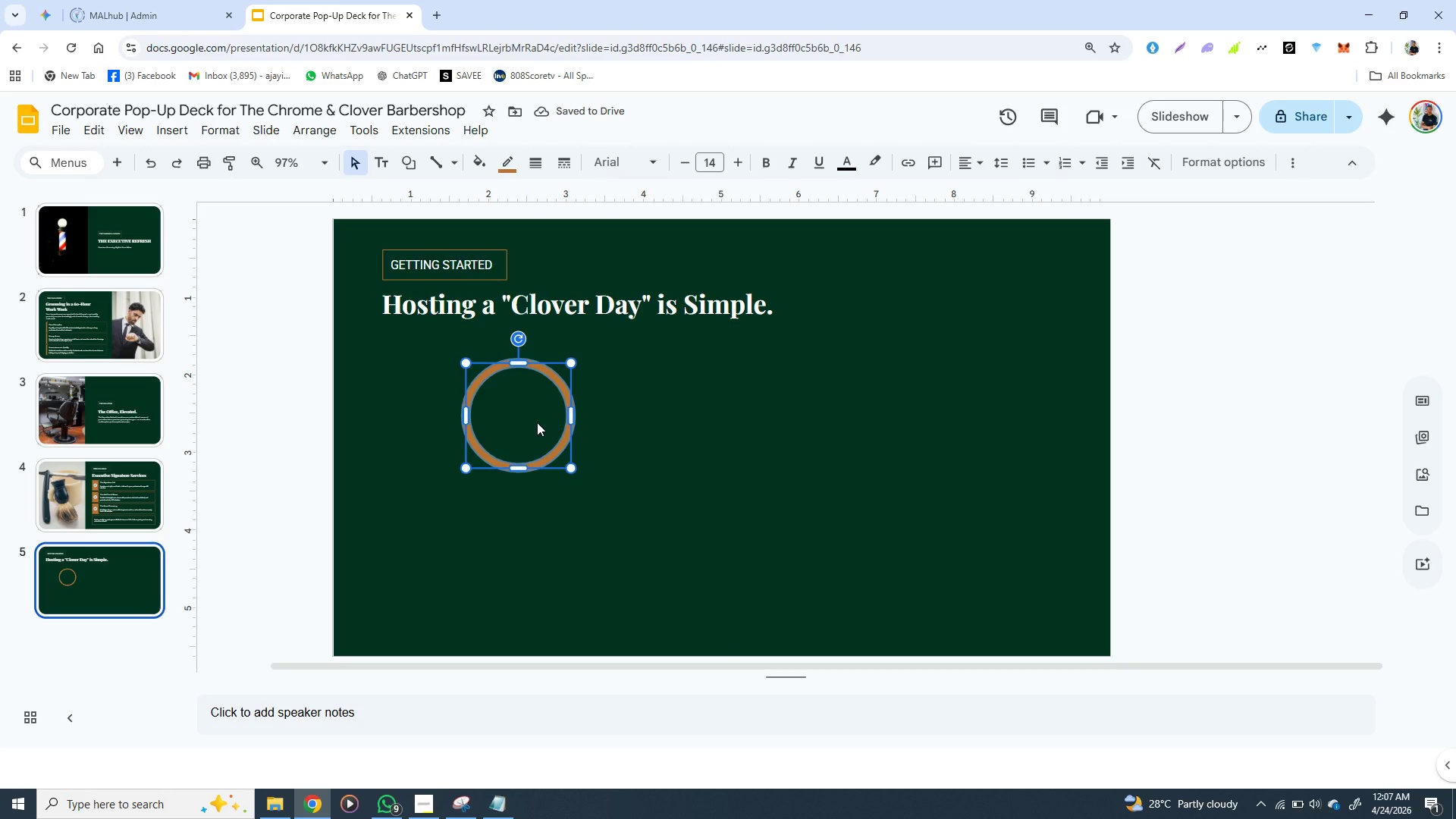 
left_click_drag(start_coordinate=[537, 422], to_coordinate=[523, 422])
 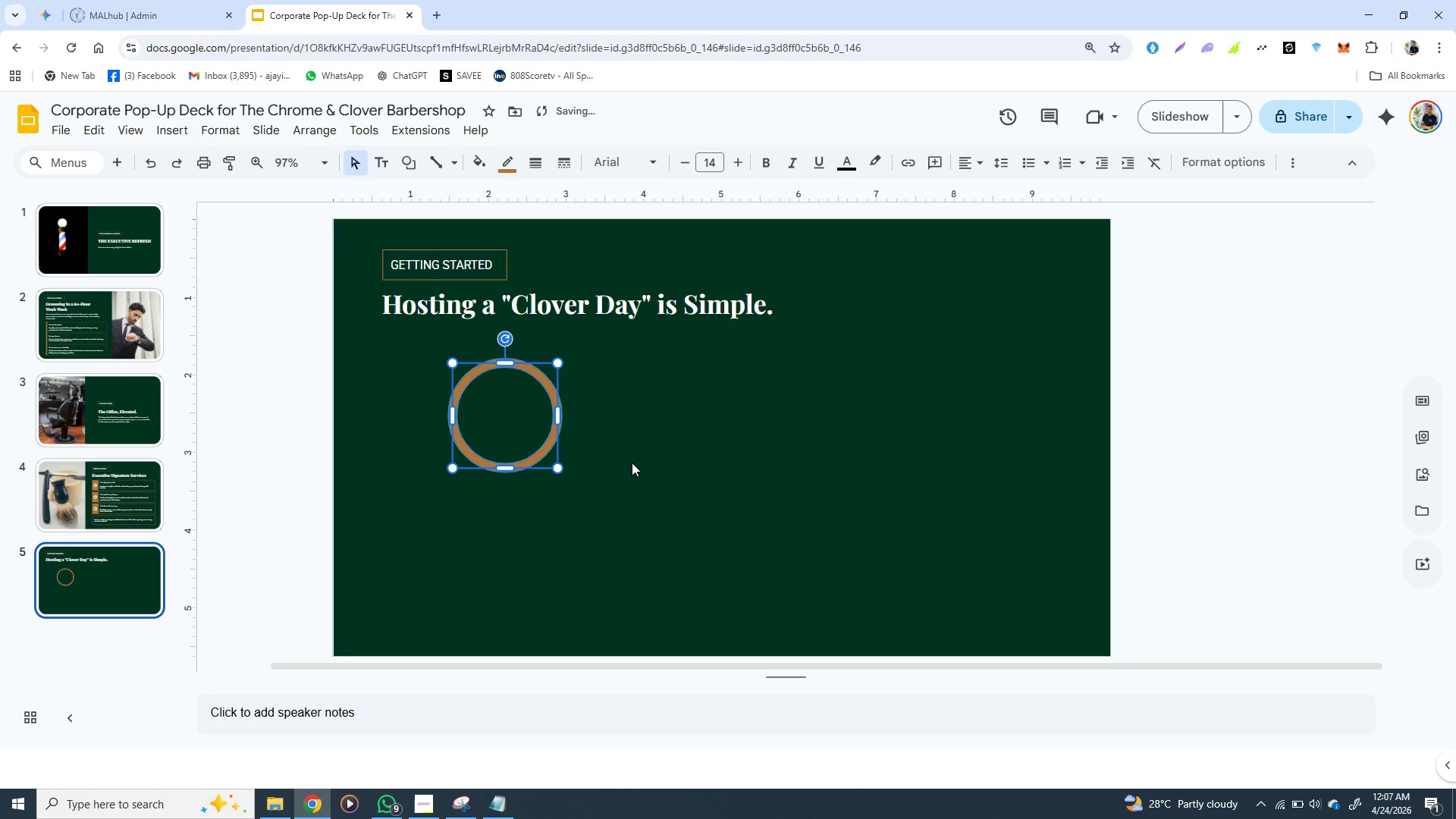 
left_click([632, 463])
 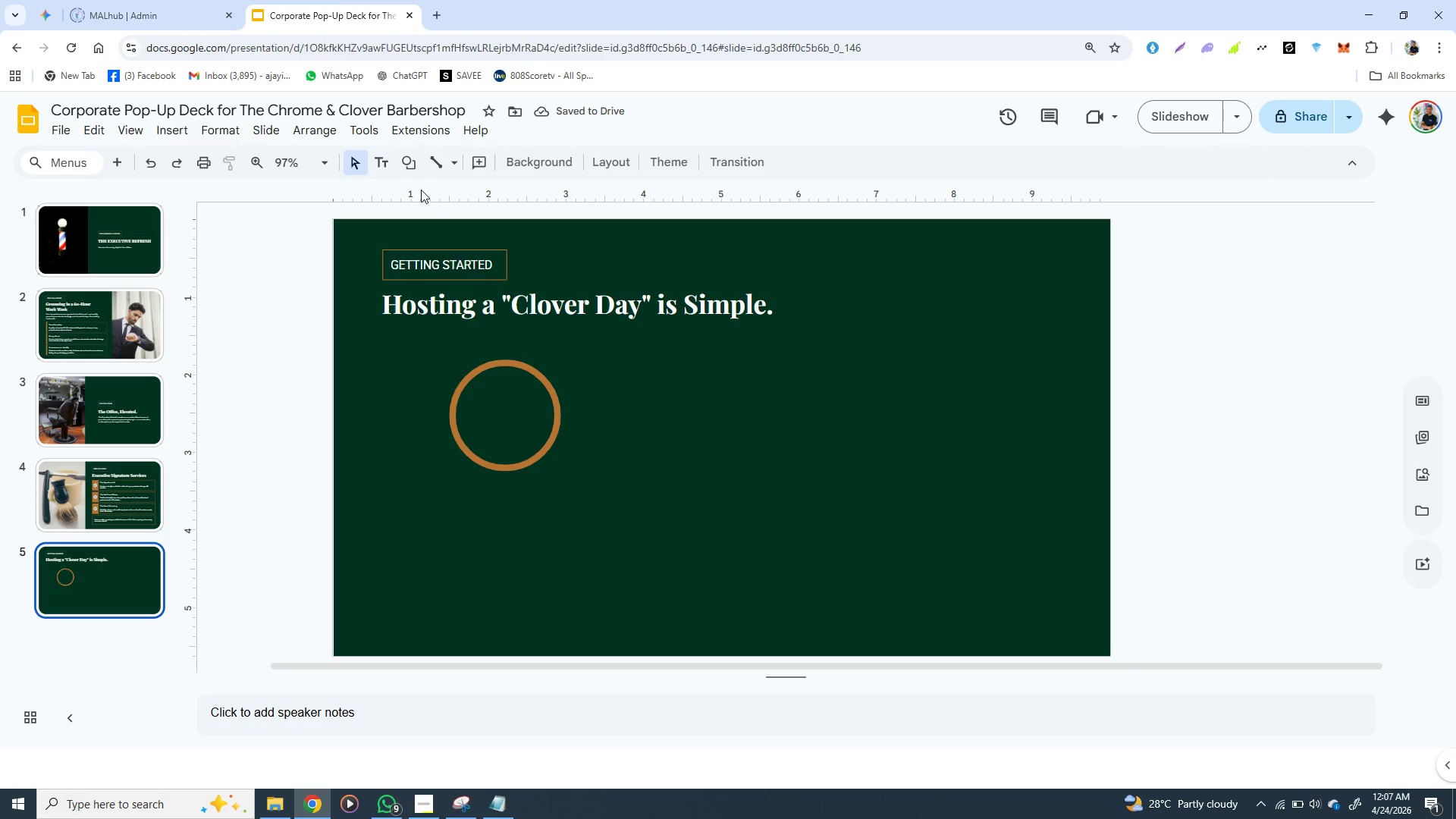 
mouse_move([395, 167])
 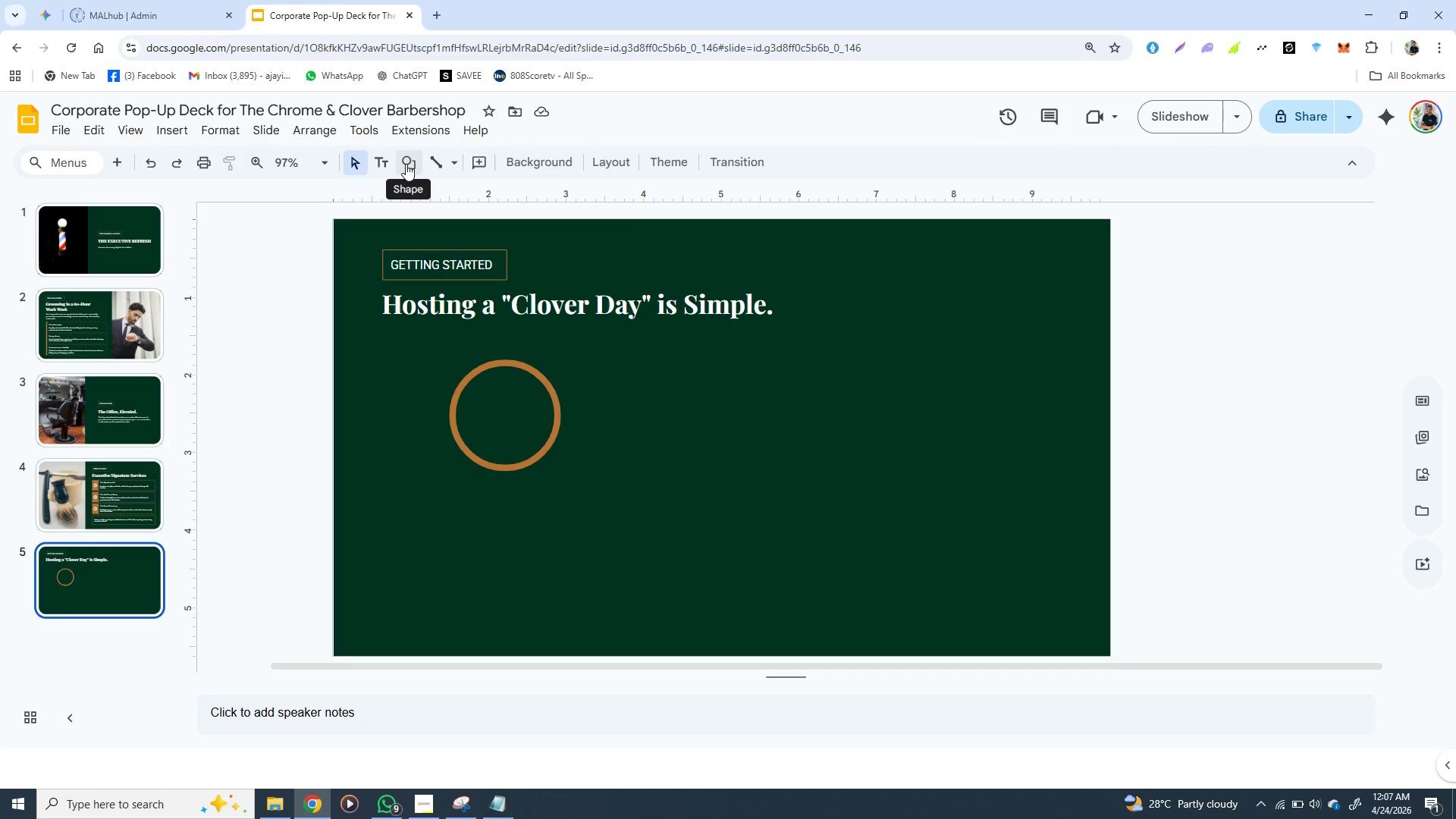 
left_click([406, 164])
 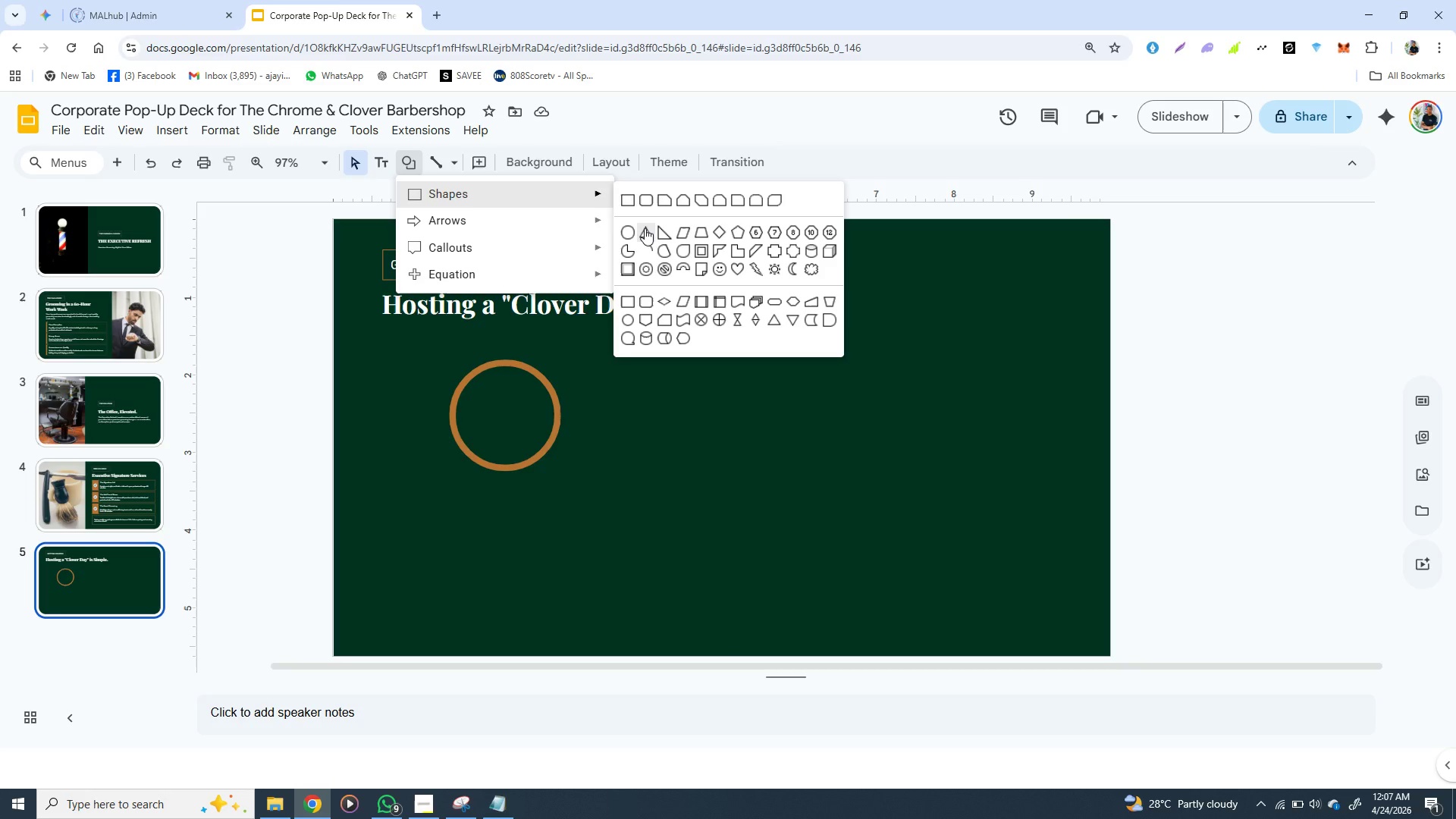 
wait(7.03)
 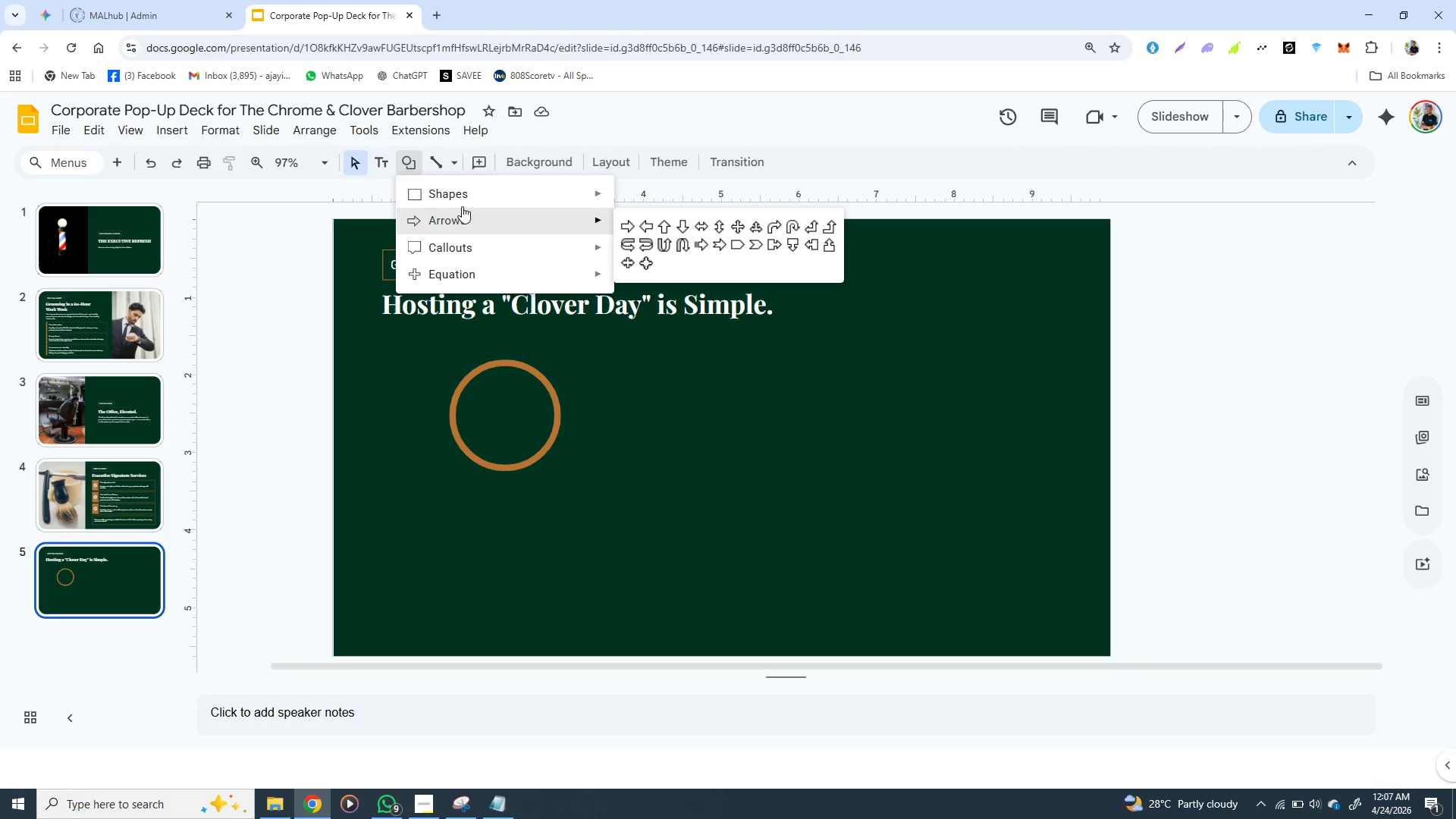 
left_click([645, 228])
 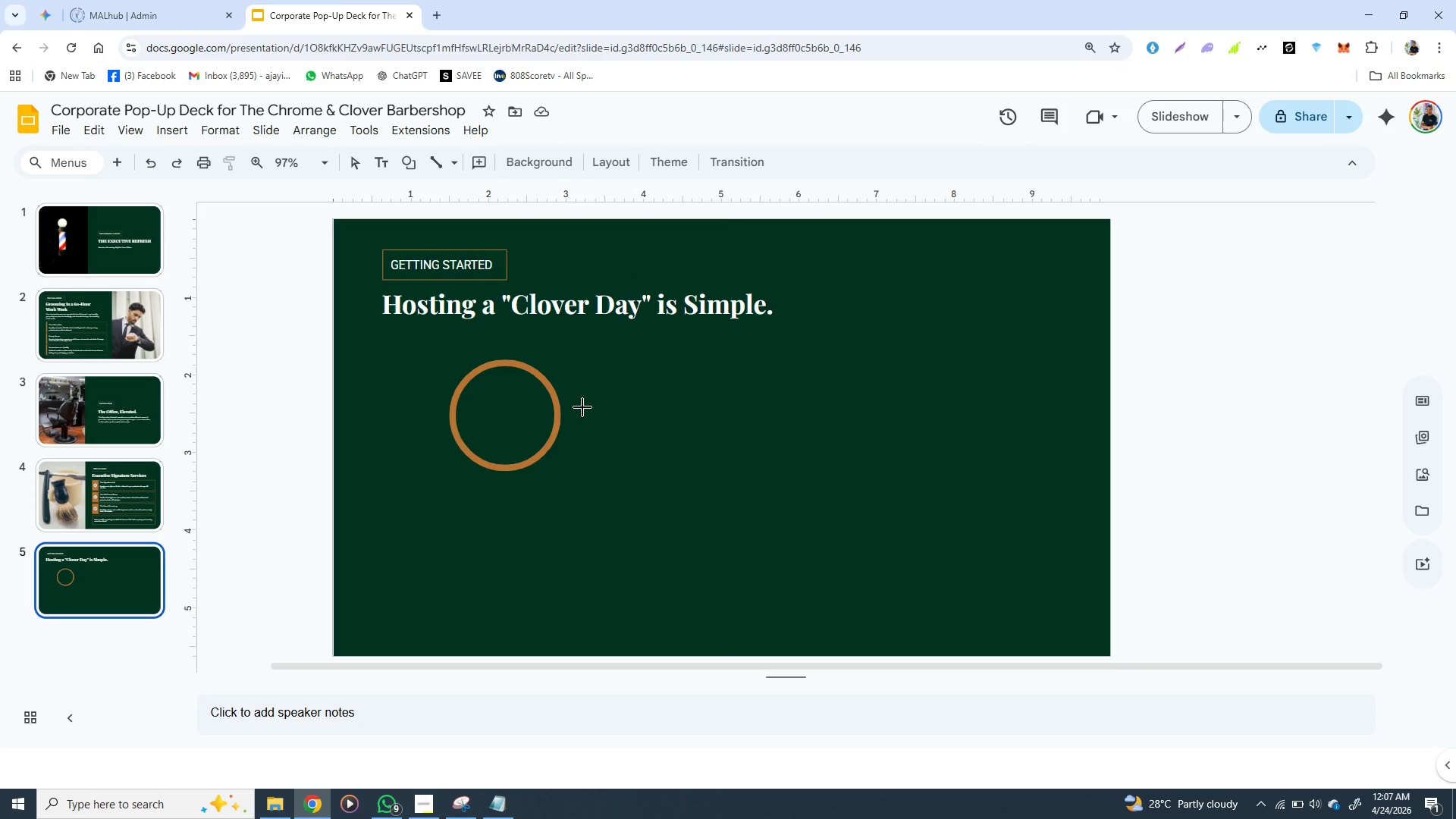 
hold_key(key=ShiftLeft, duration=1.51)
left_click_drag(start_coordinate=[582, 407], to_coordinate=[619, 426])
 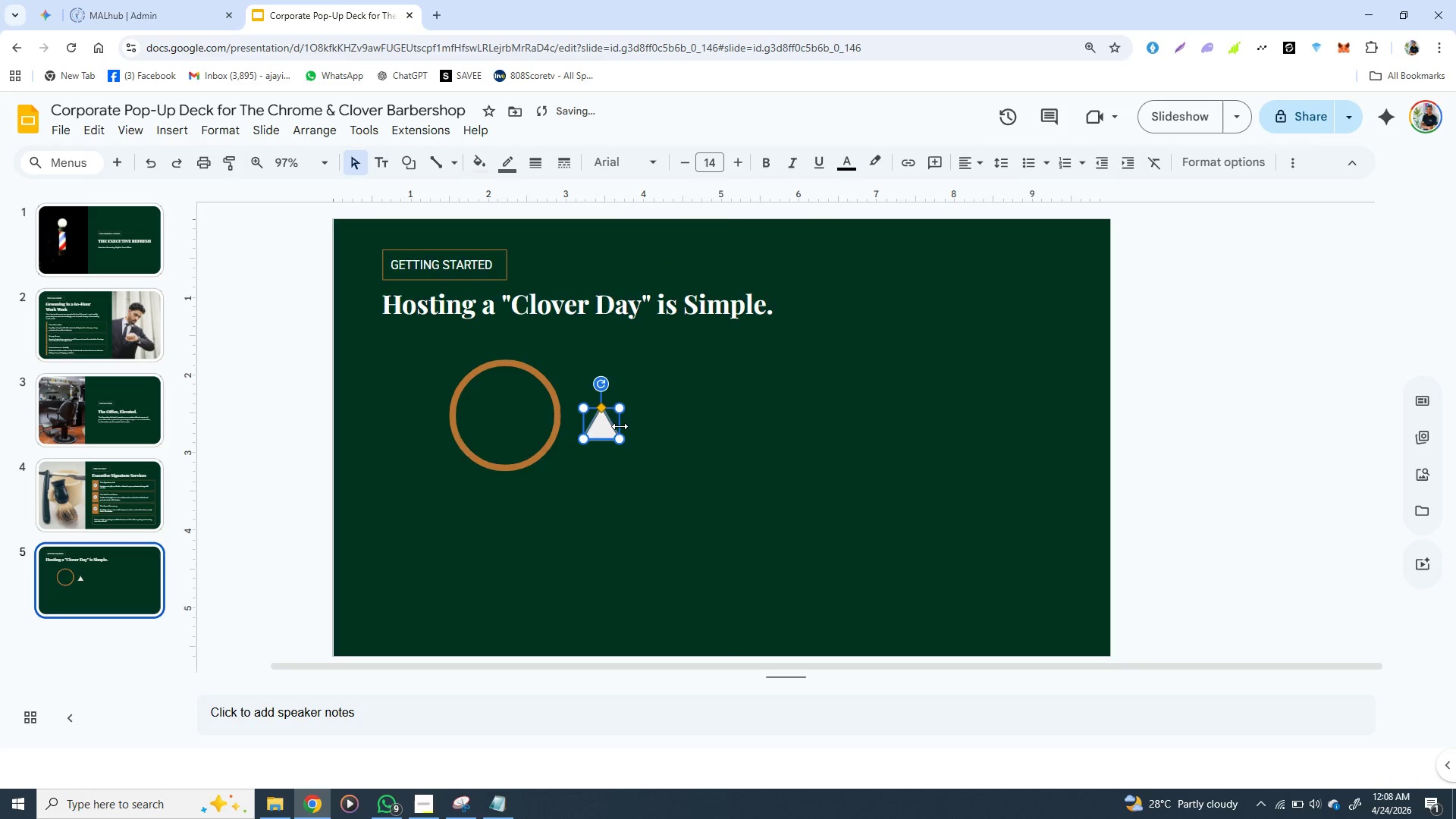 
hold_key(key=ShiftLeft, duration=0.66)
 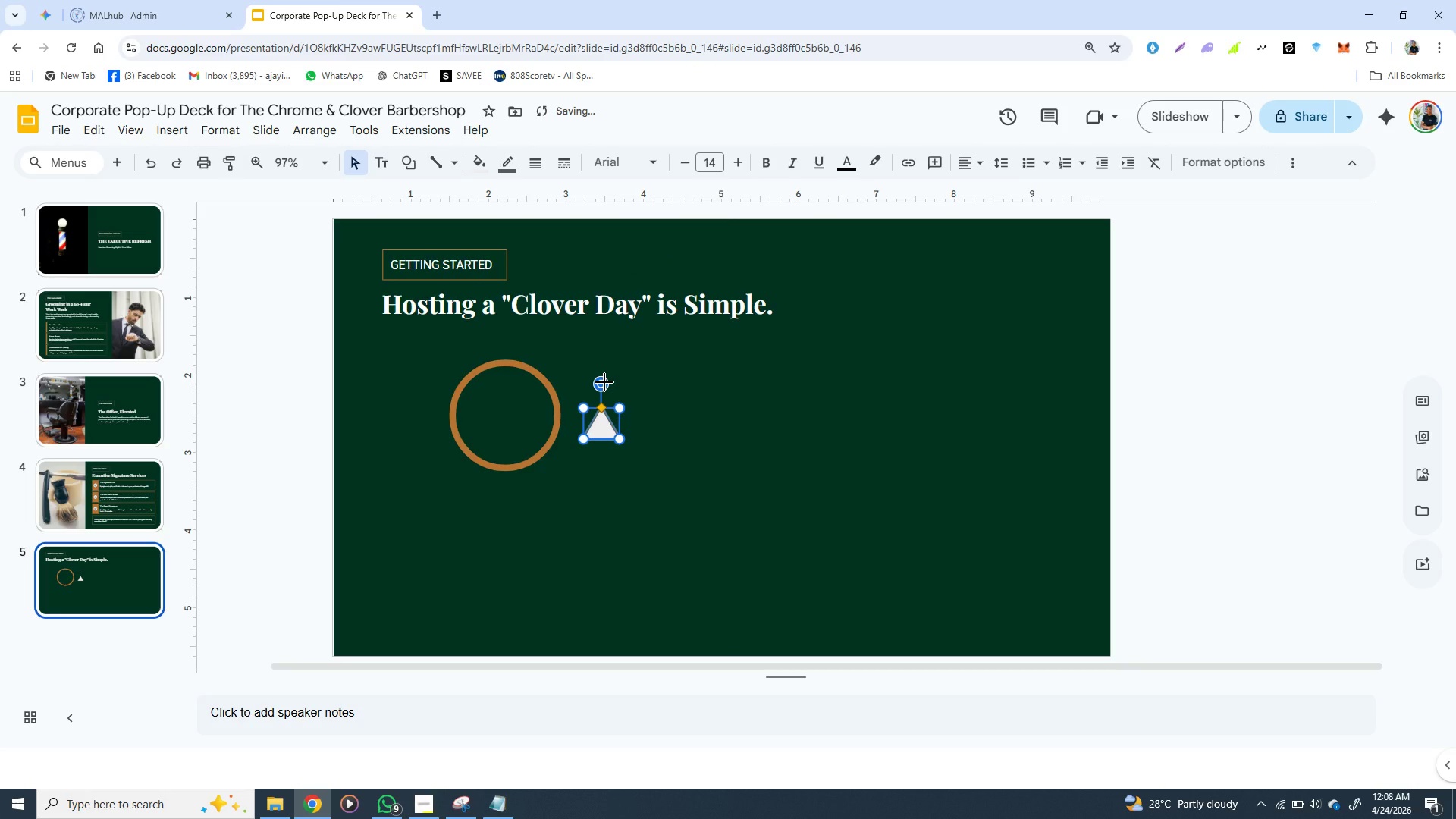 
left_click_drag(start_coordinate=[604, 382], to_coordinate=[670, 423])
 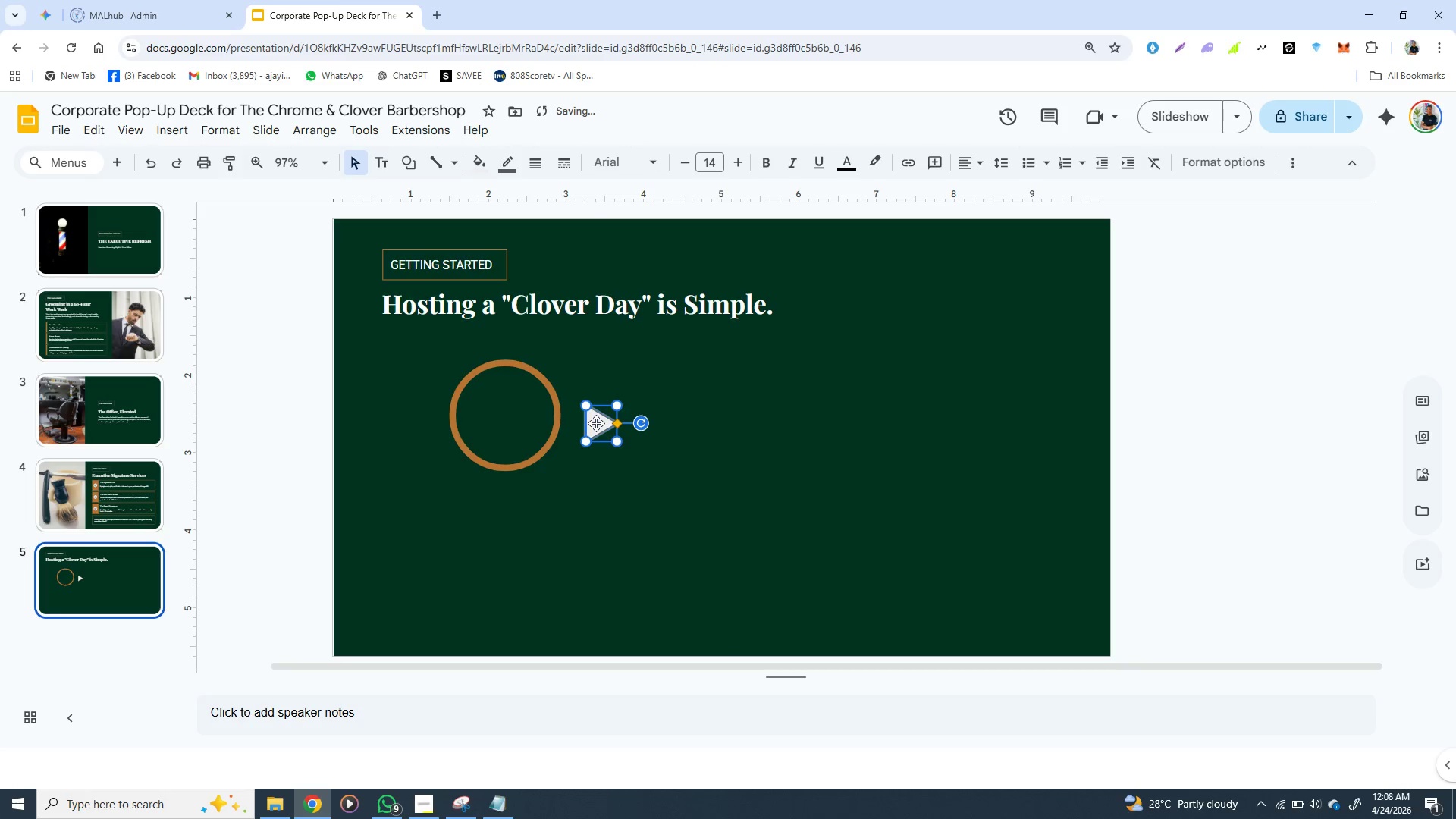 
left_click_drag(start_coordinate=[596, 423], to_coordinate=[570, 418])
 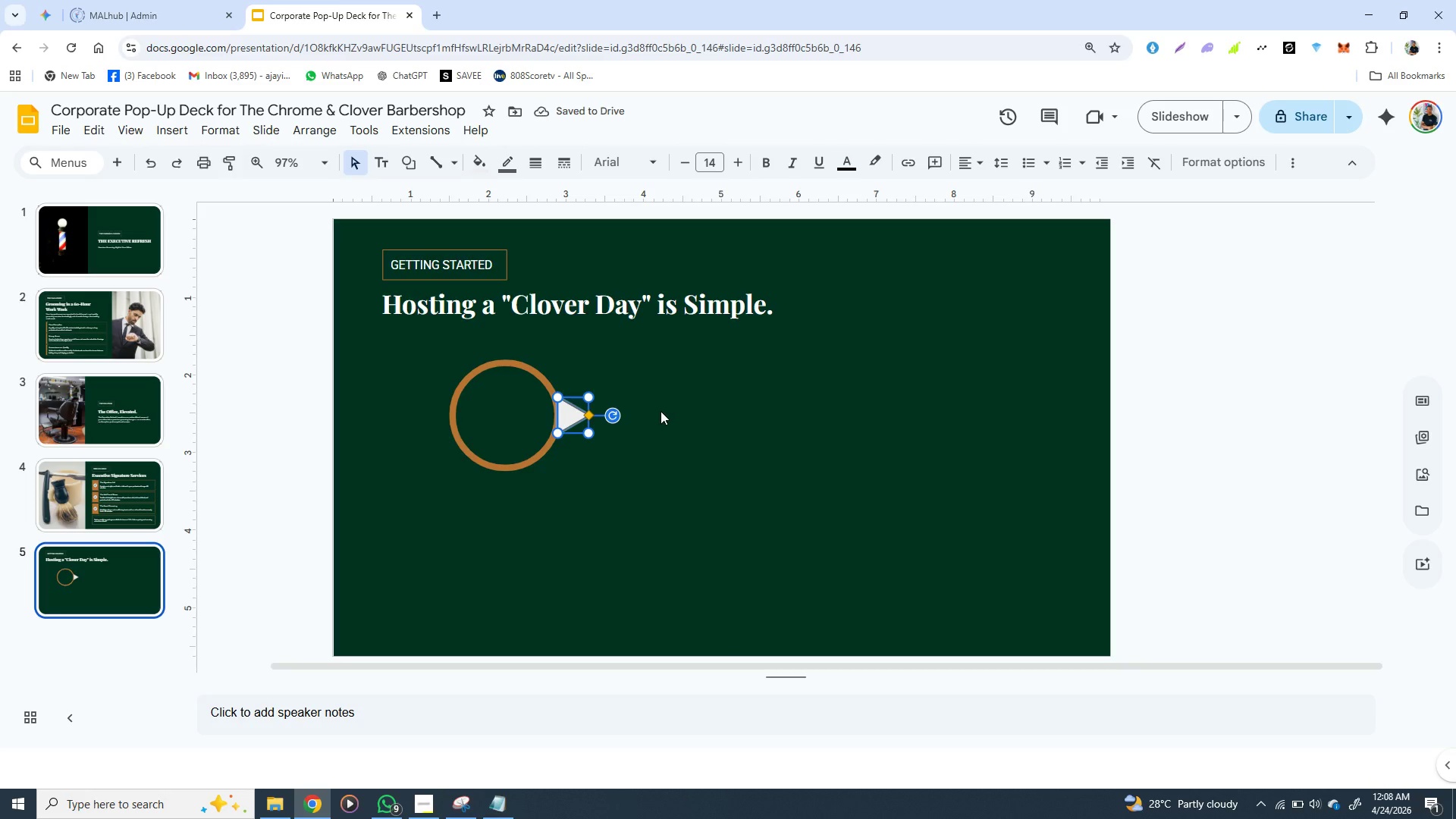 
key(ArrowLeft)
 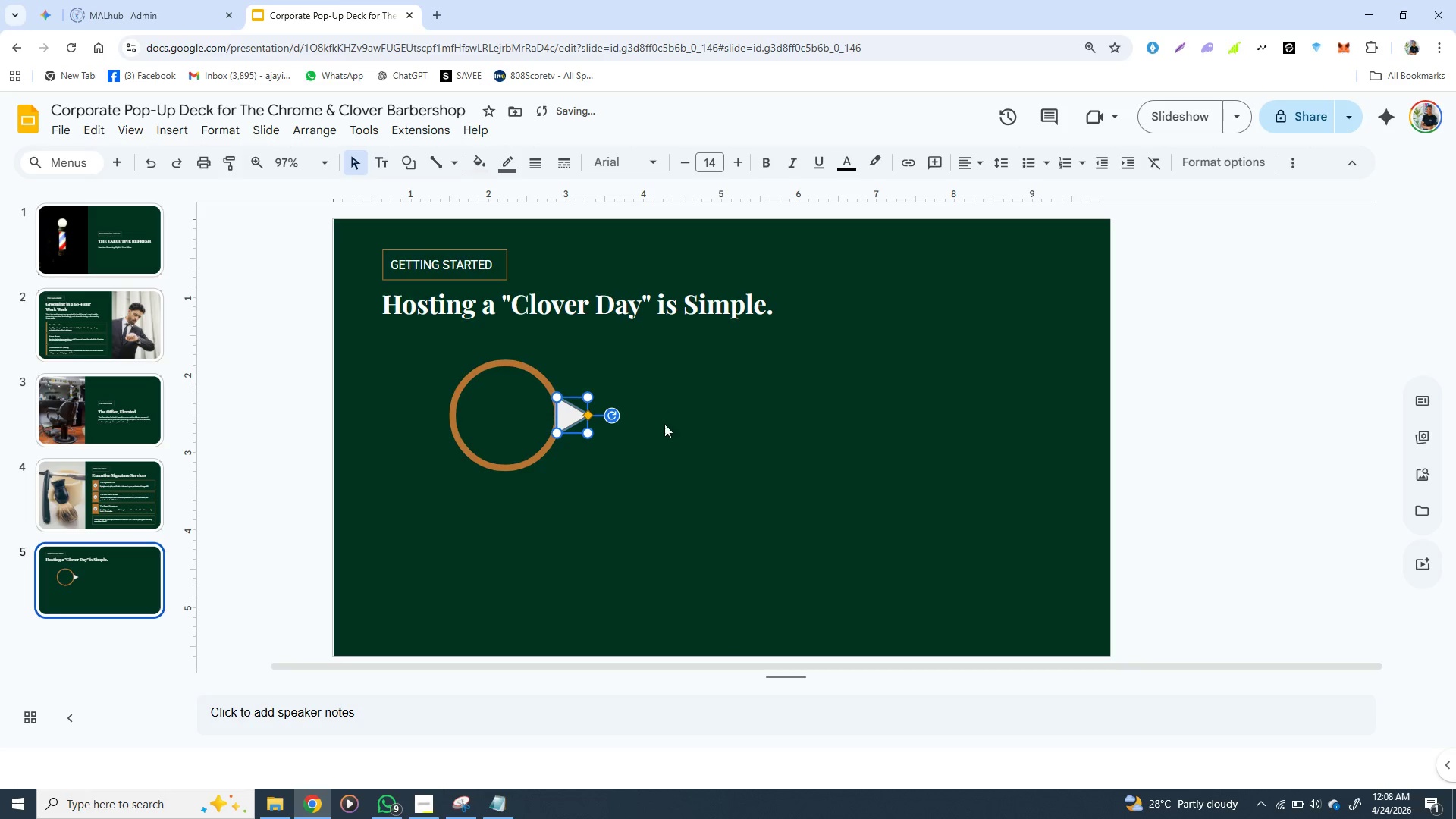 
left_click([673, 480])
 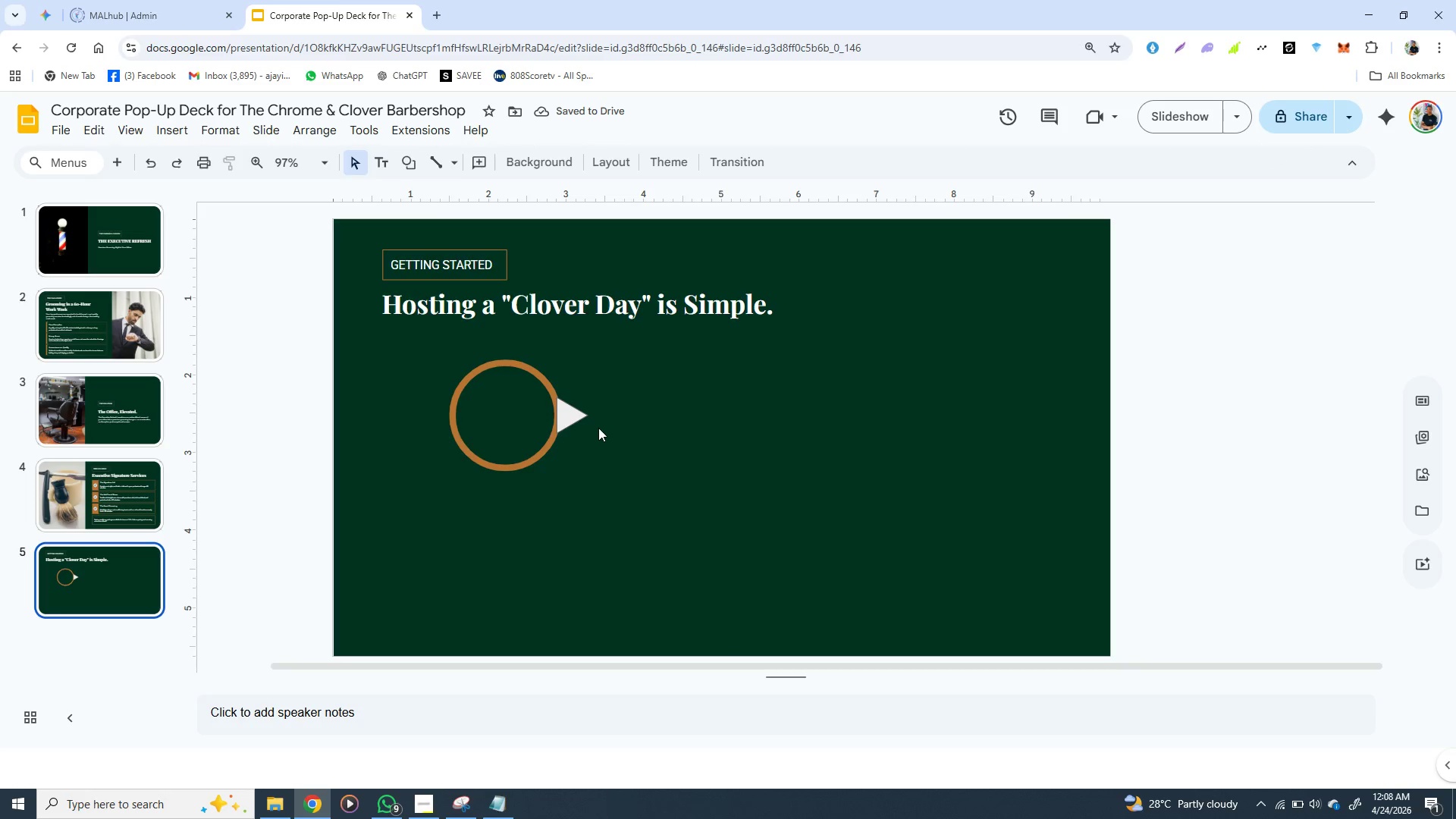 
left_click([570, 416])
 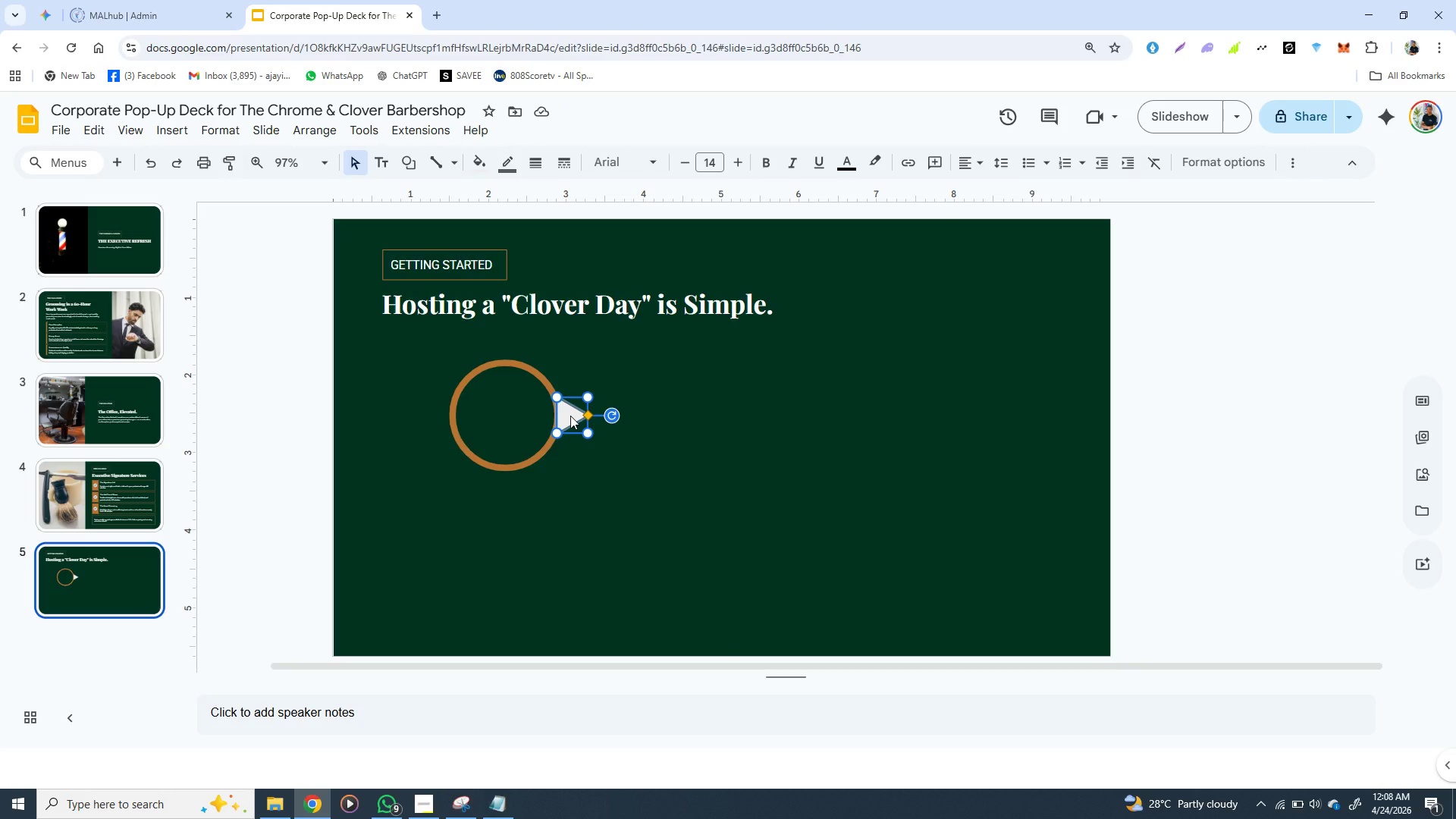 
key(ArrowLeft)
 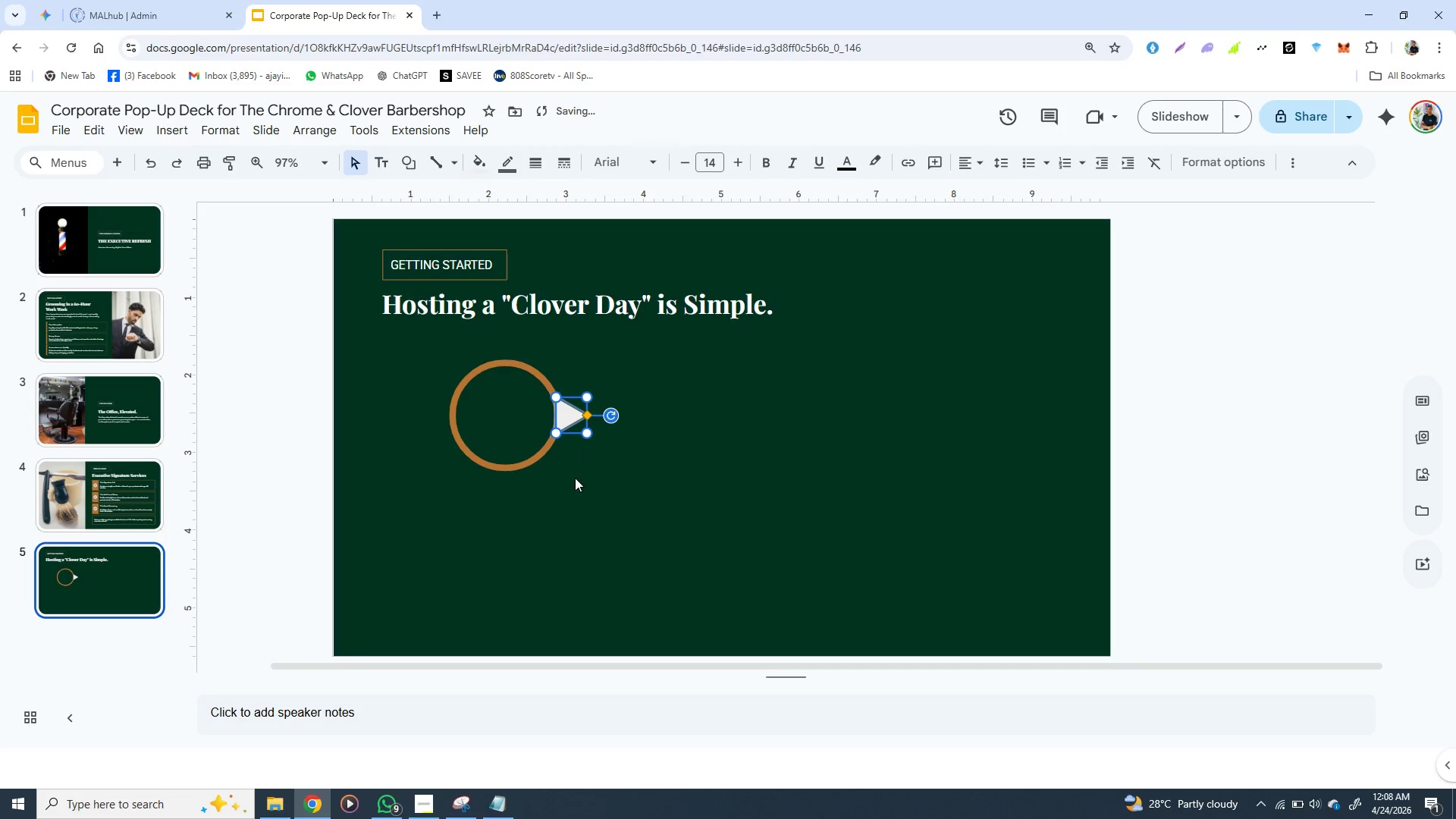 
left_click([575, 482])
 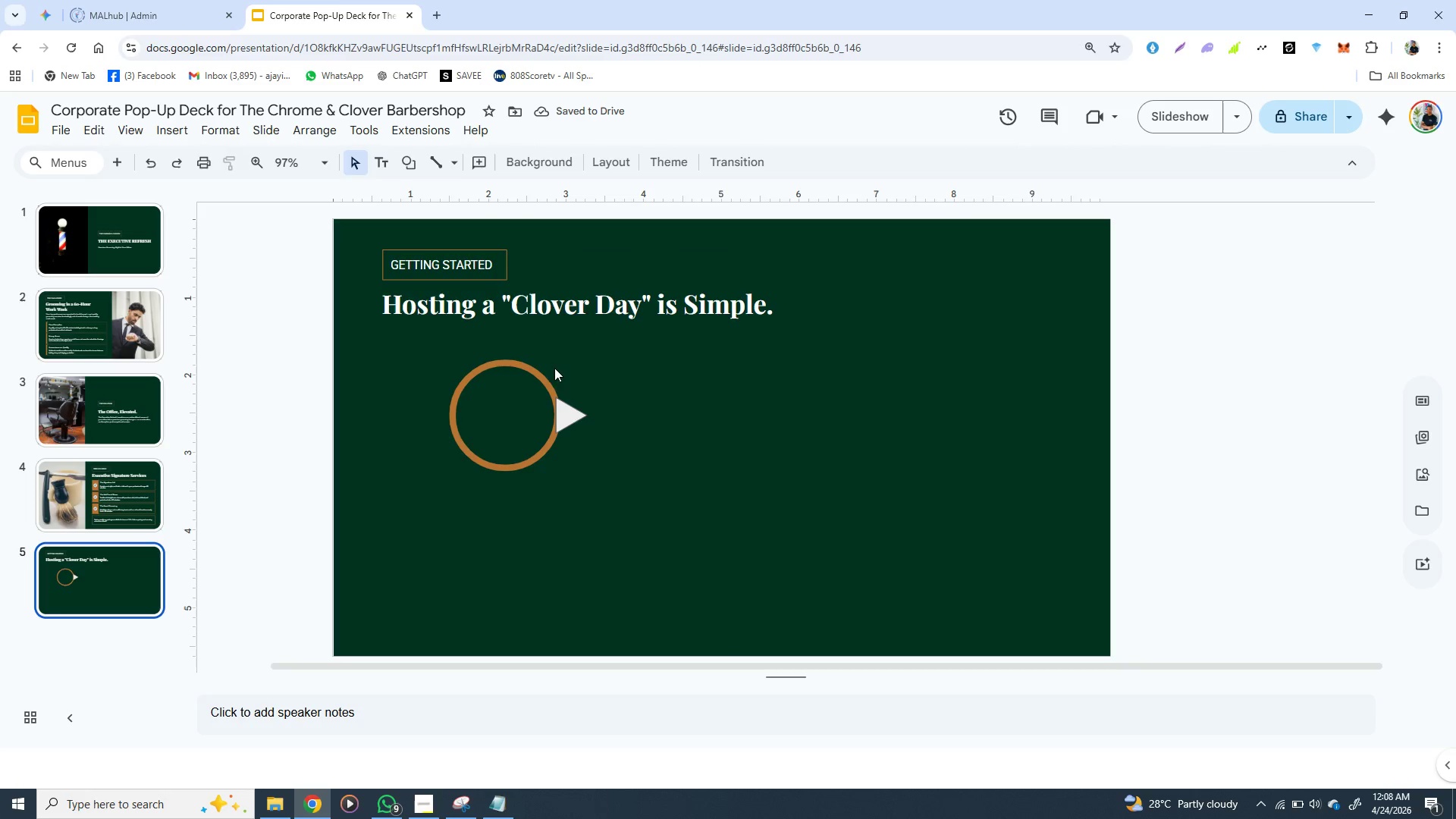 
left_click([563, 409])
 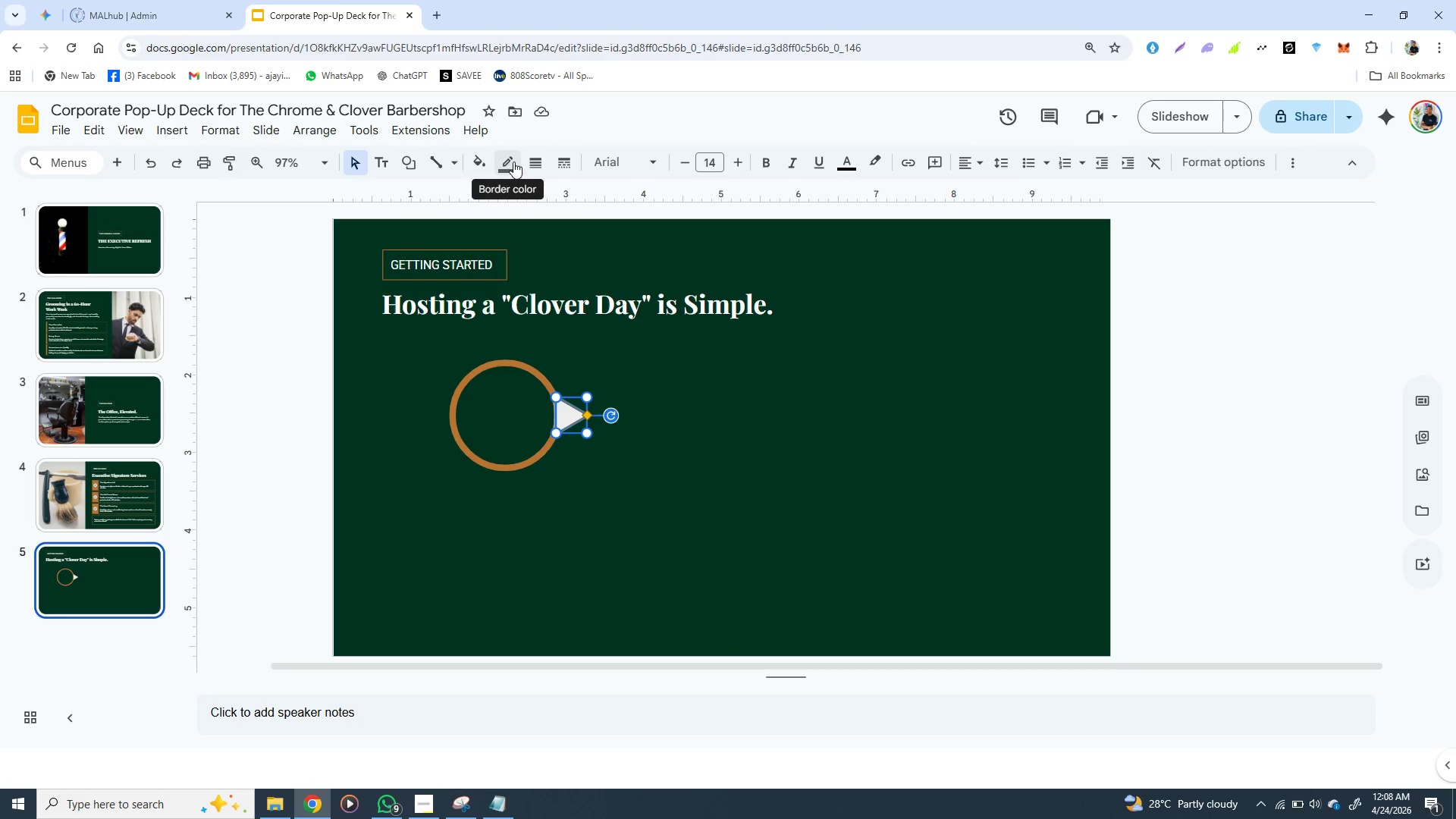 
wait(5.61)
 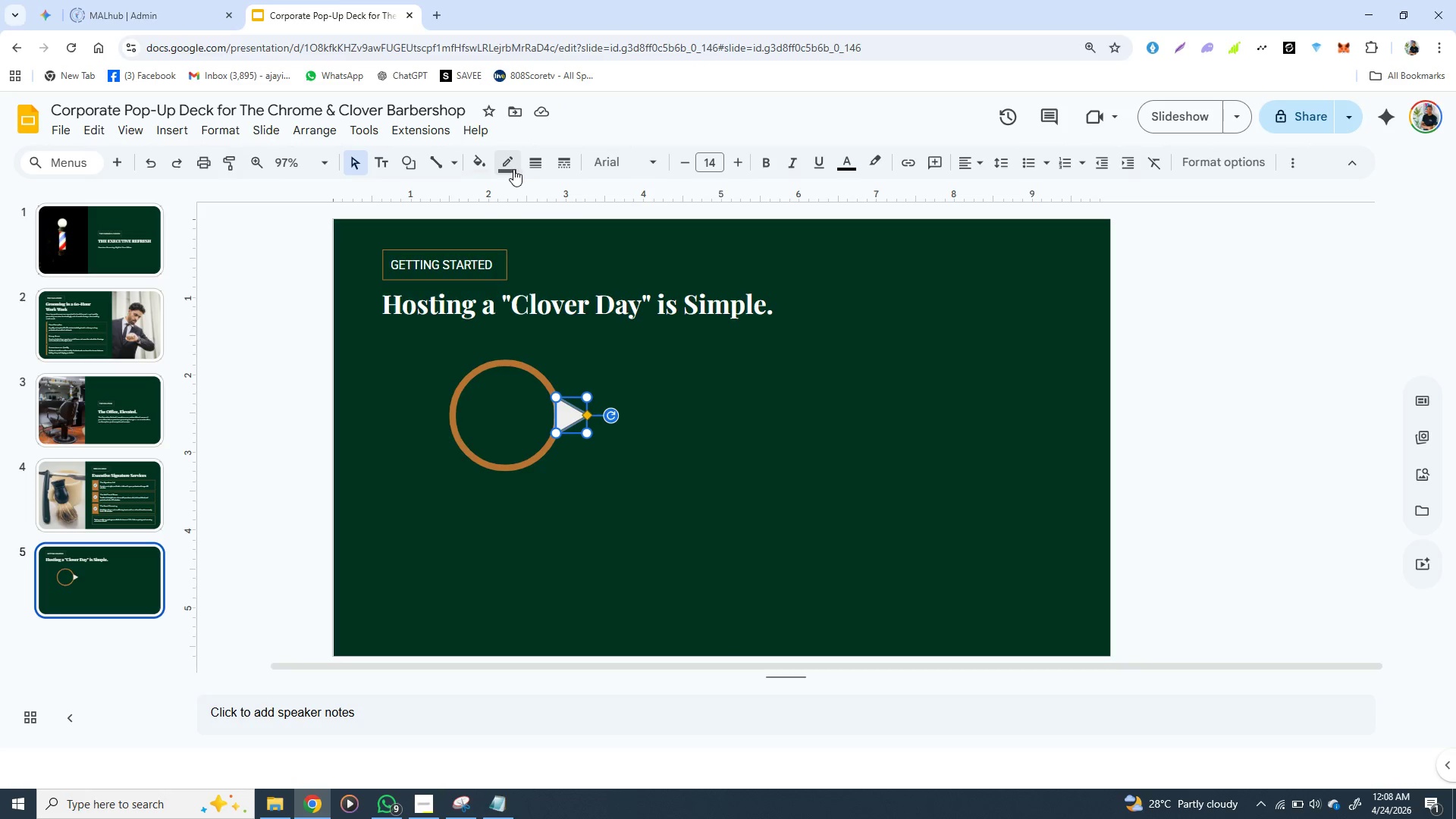 
left_click([488, 160])
 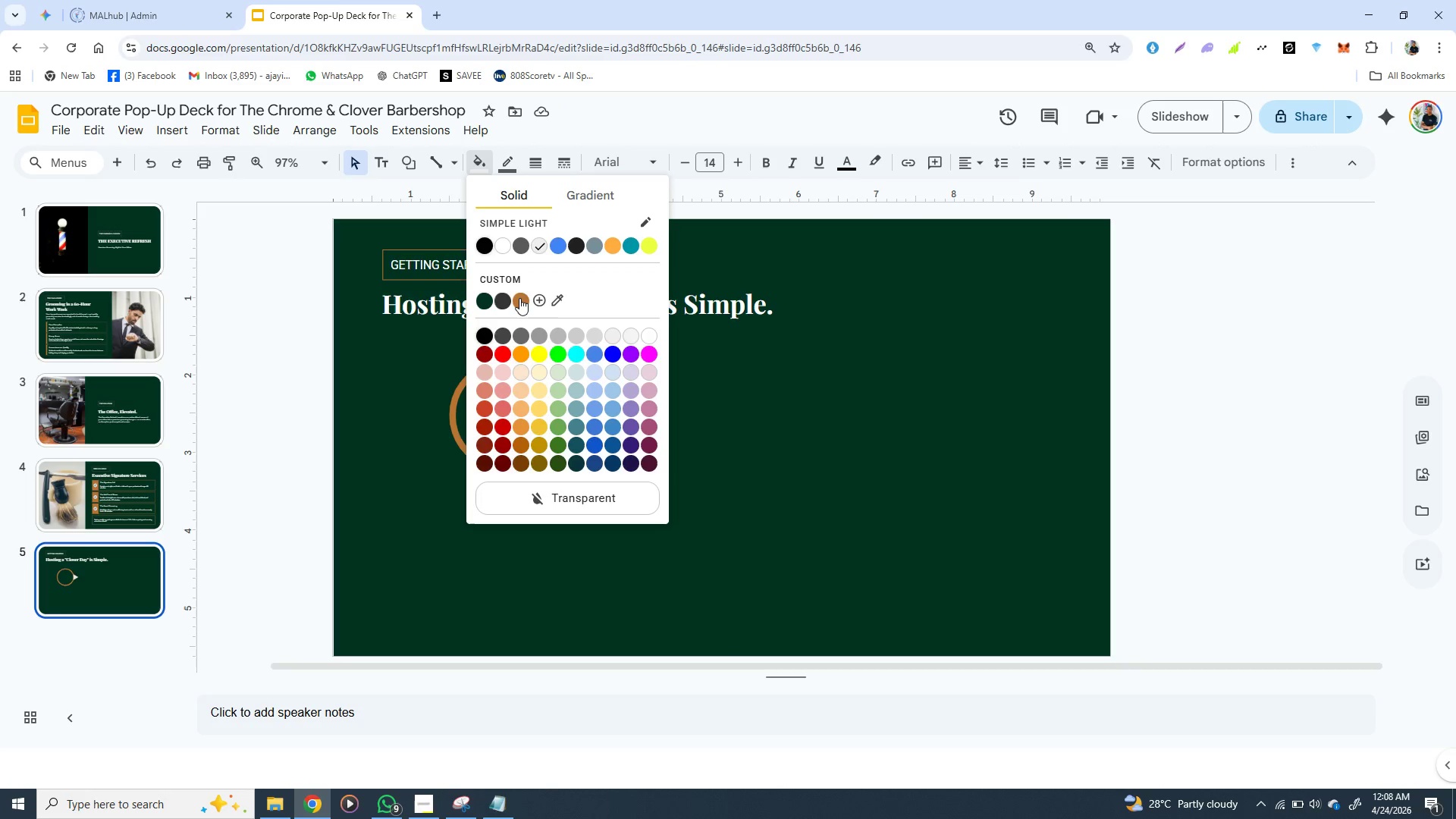 
left_click([519, 299])
 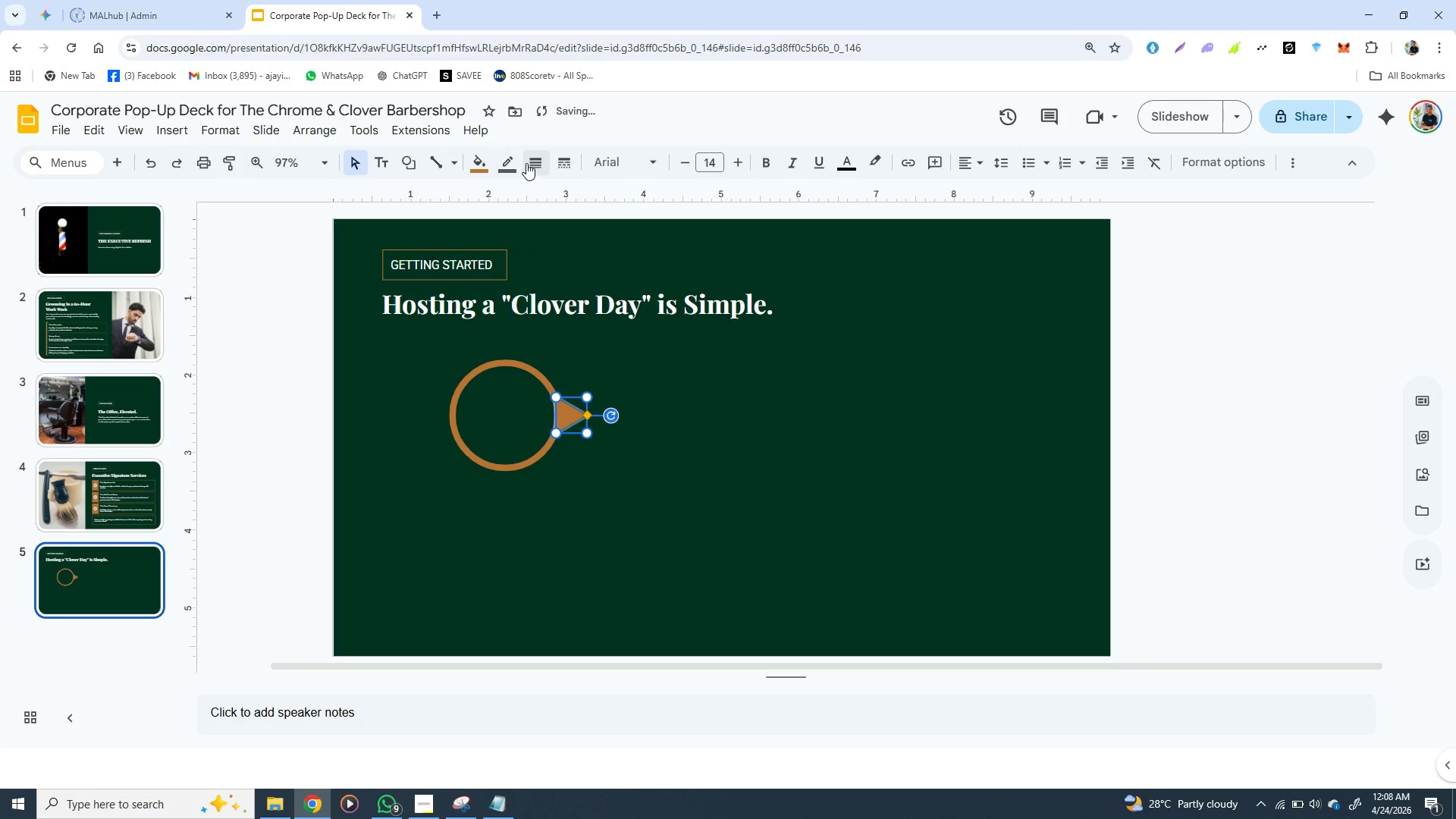 
left_click([516, 162])
 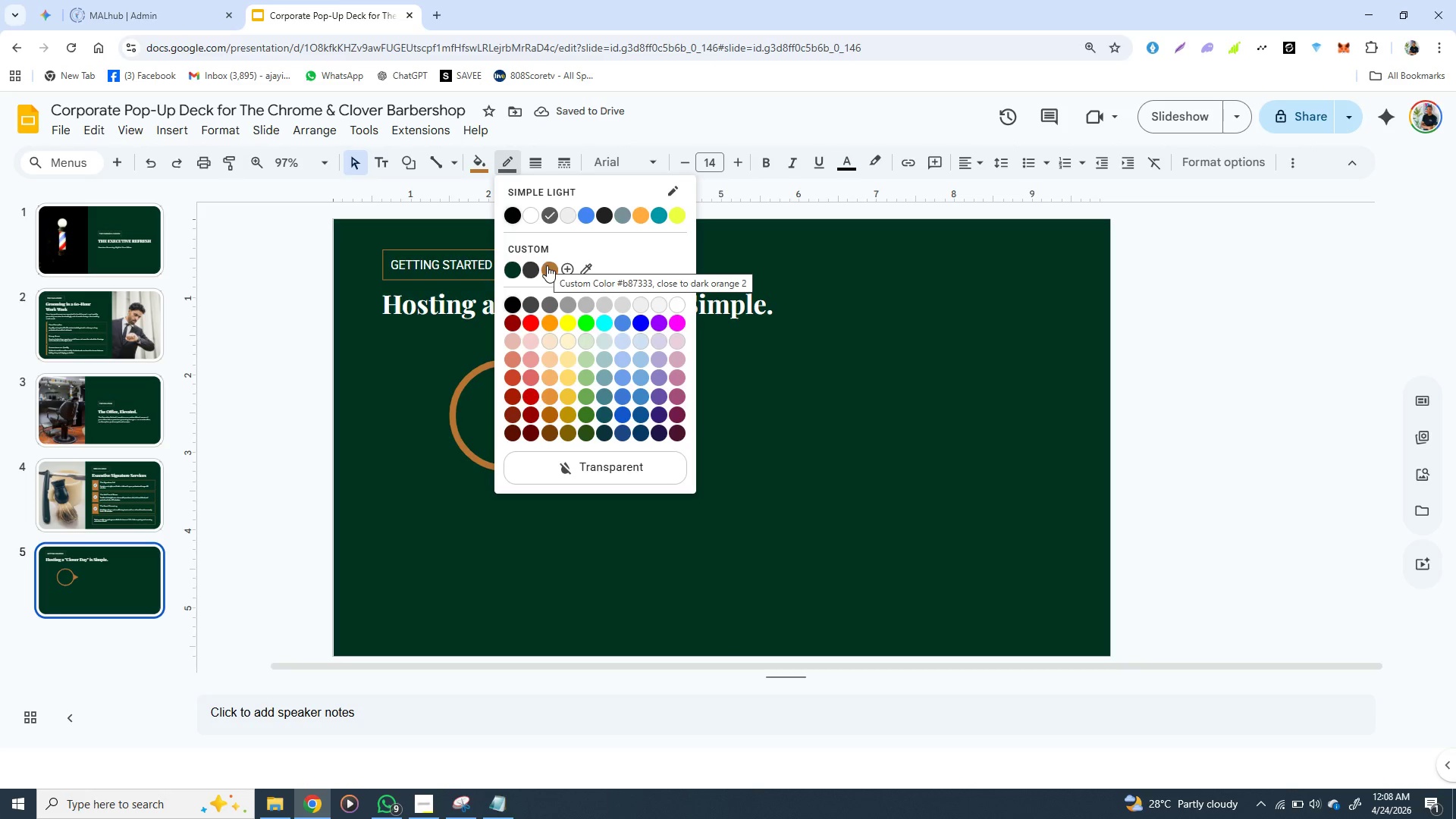 
left_click([548, 266])
 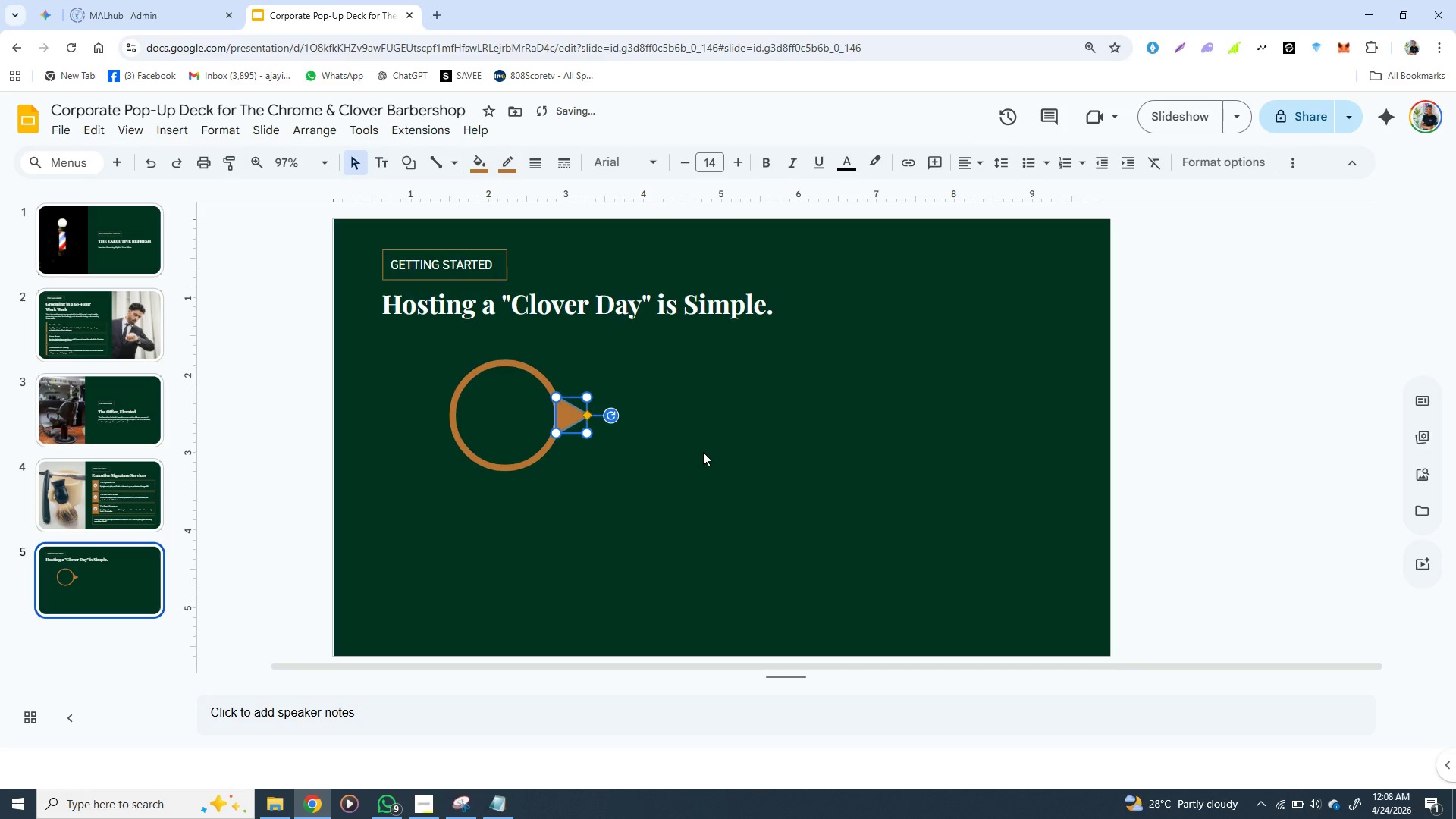 
left_click([703, 452])
 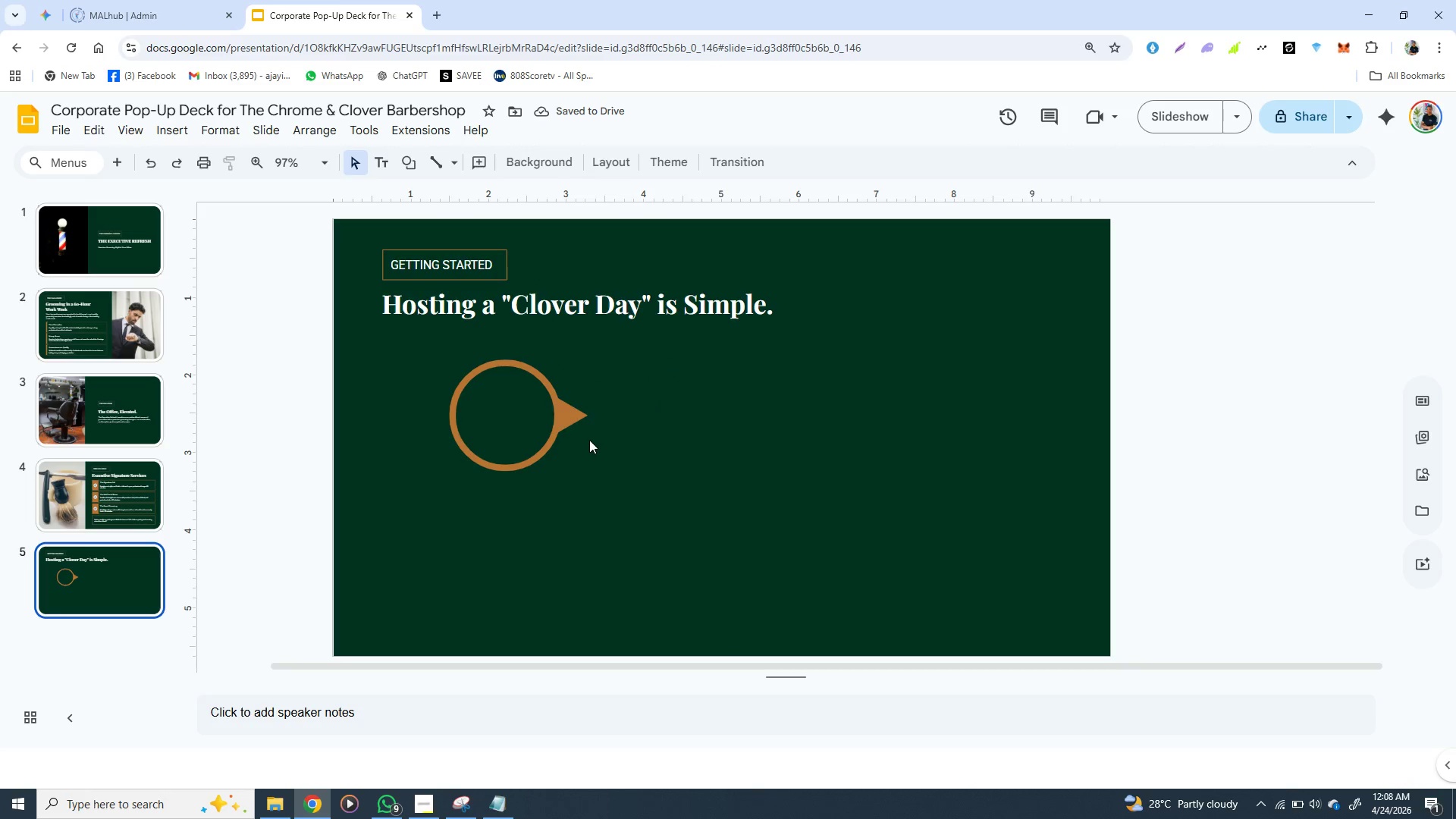 
left_click([575, 419])
 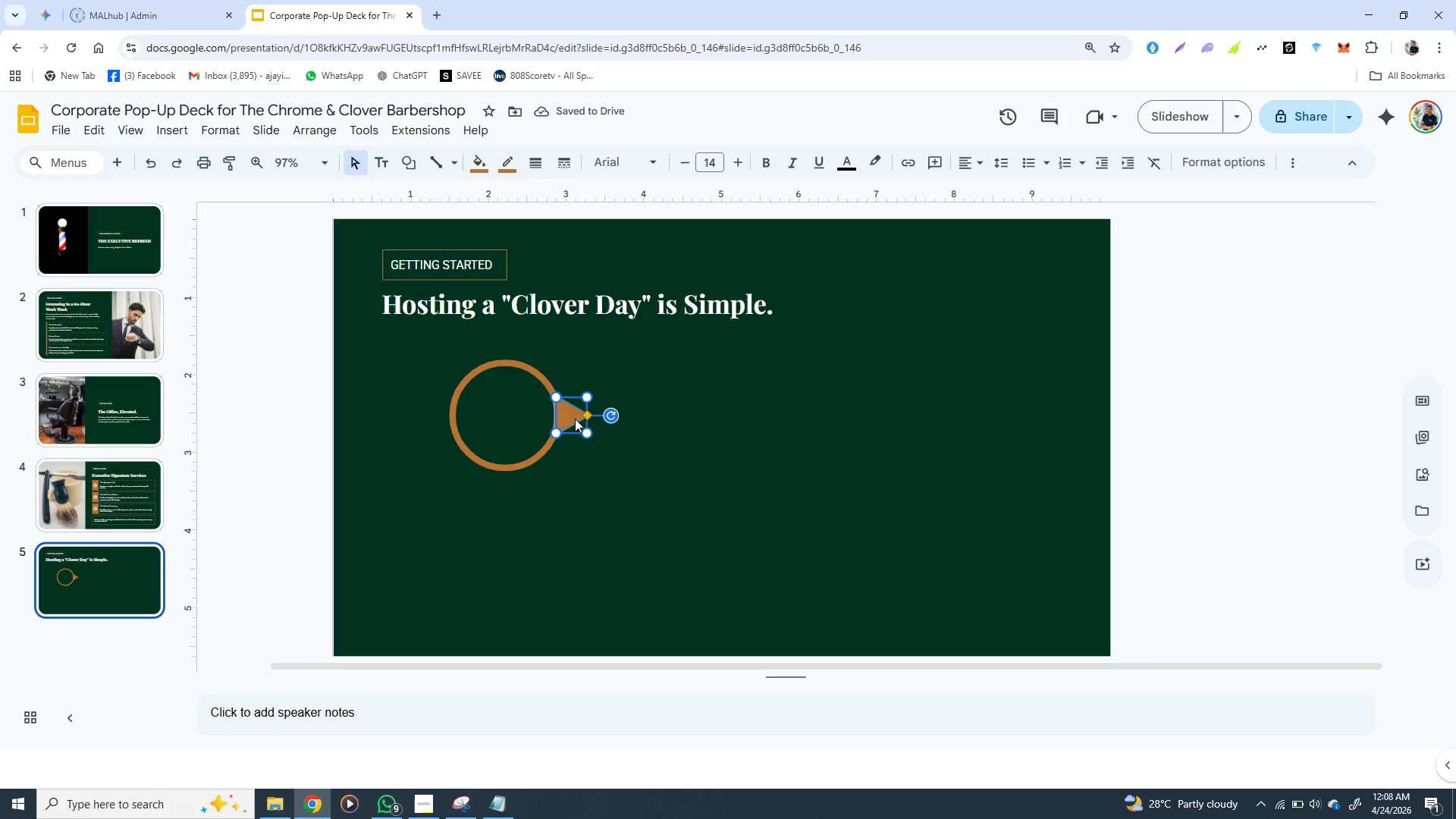 
hold_key(key=ShiftLeft, duration=1.5)
left_click([529, 452])
 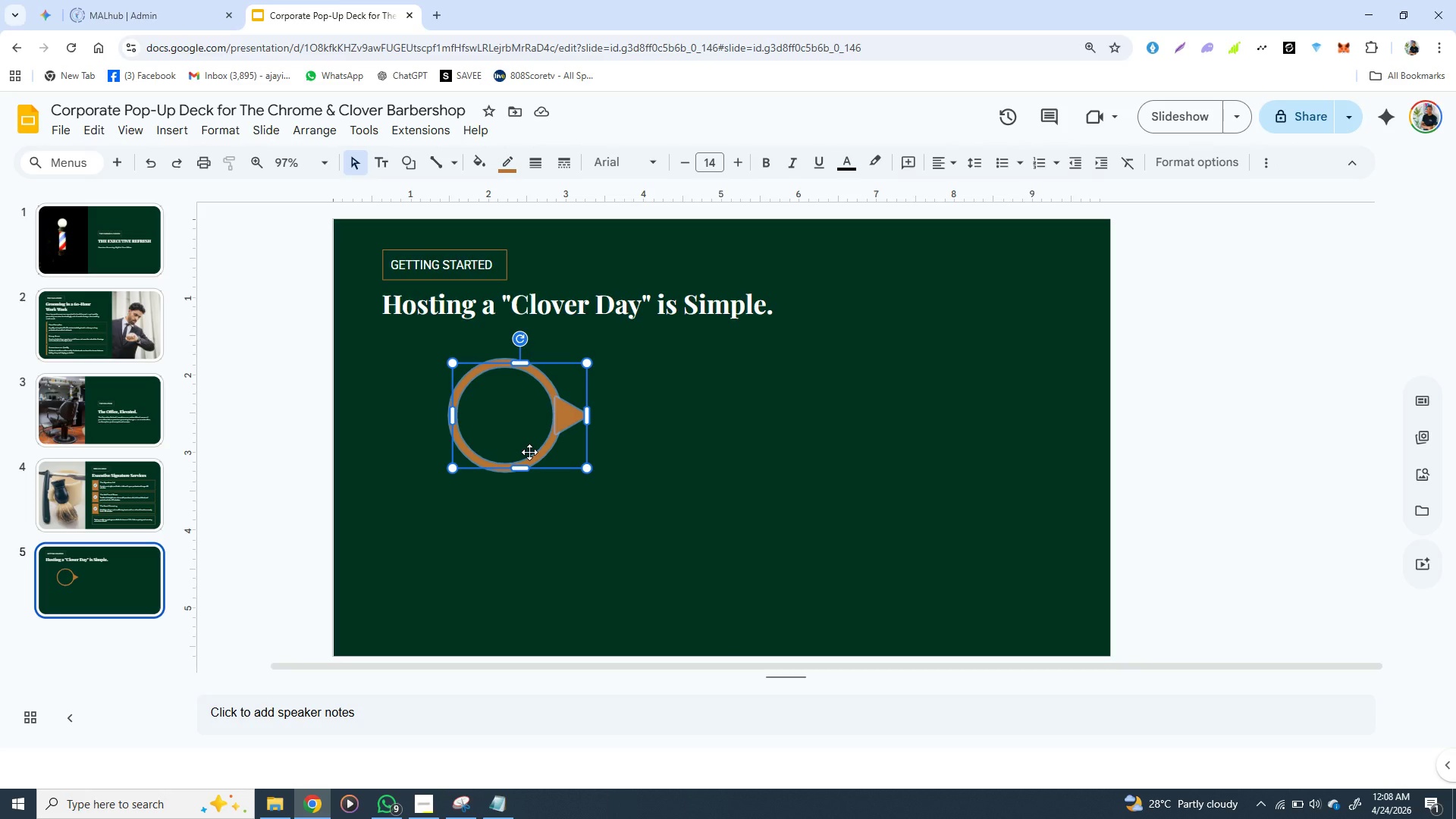 
hold_key(key=ShiftLeft, duration=0.52)
 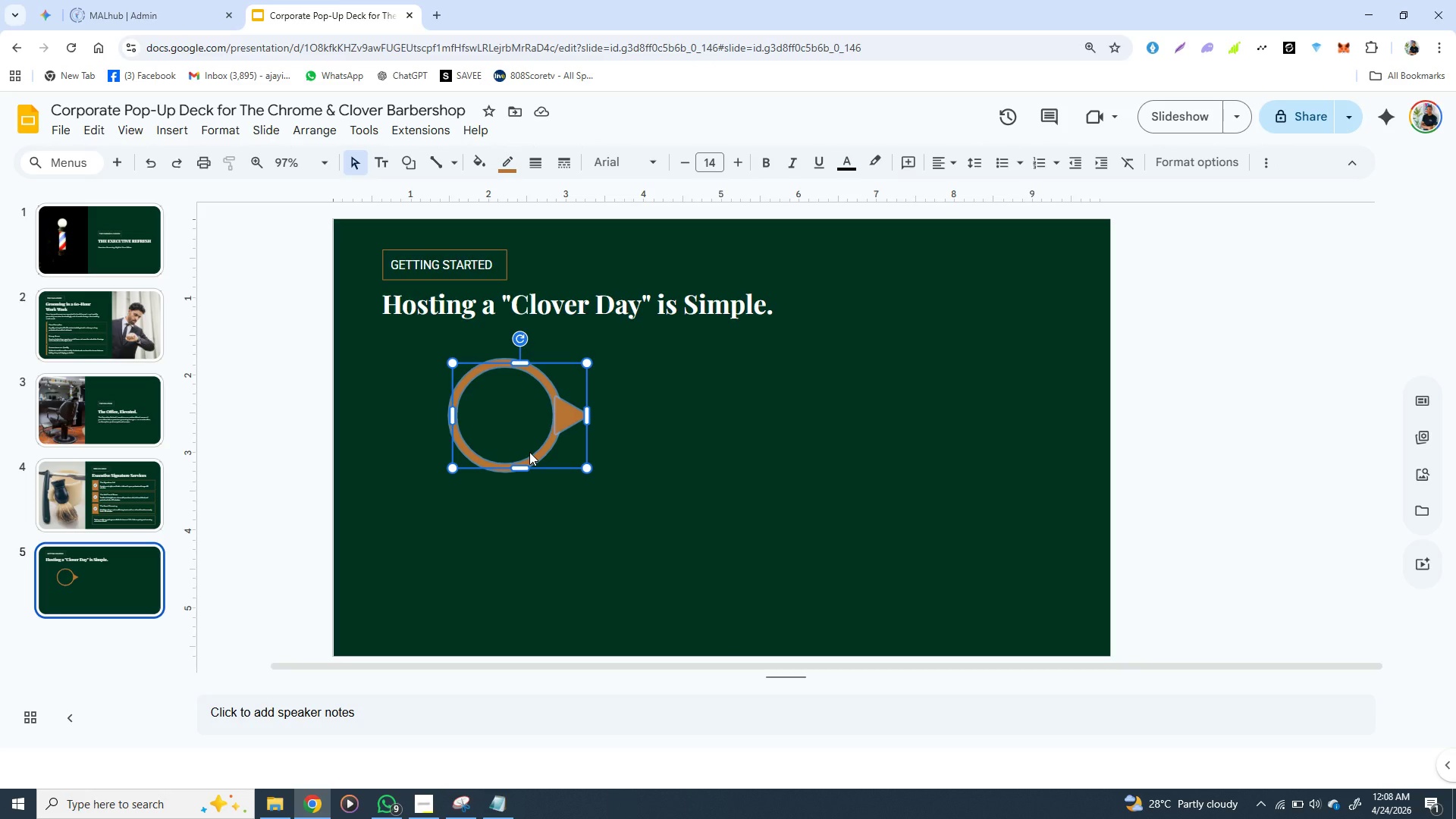 
right_click([529, 452])
 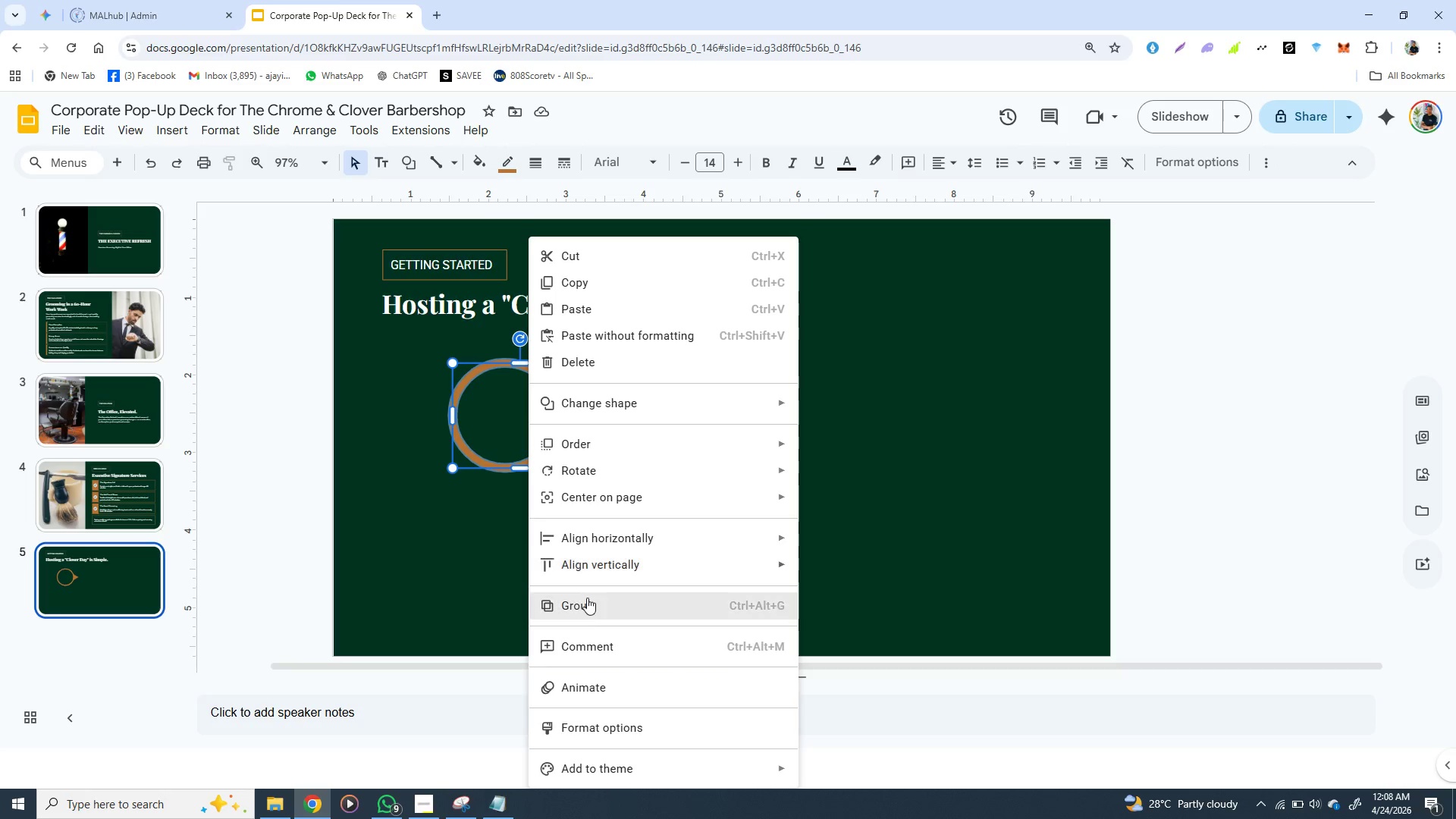 
left_click([587, 602])
 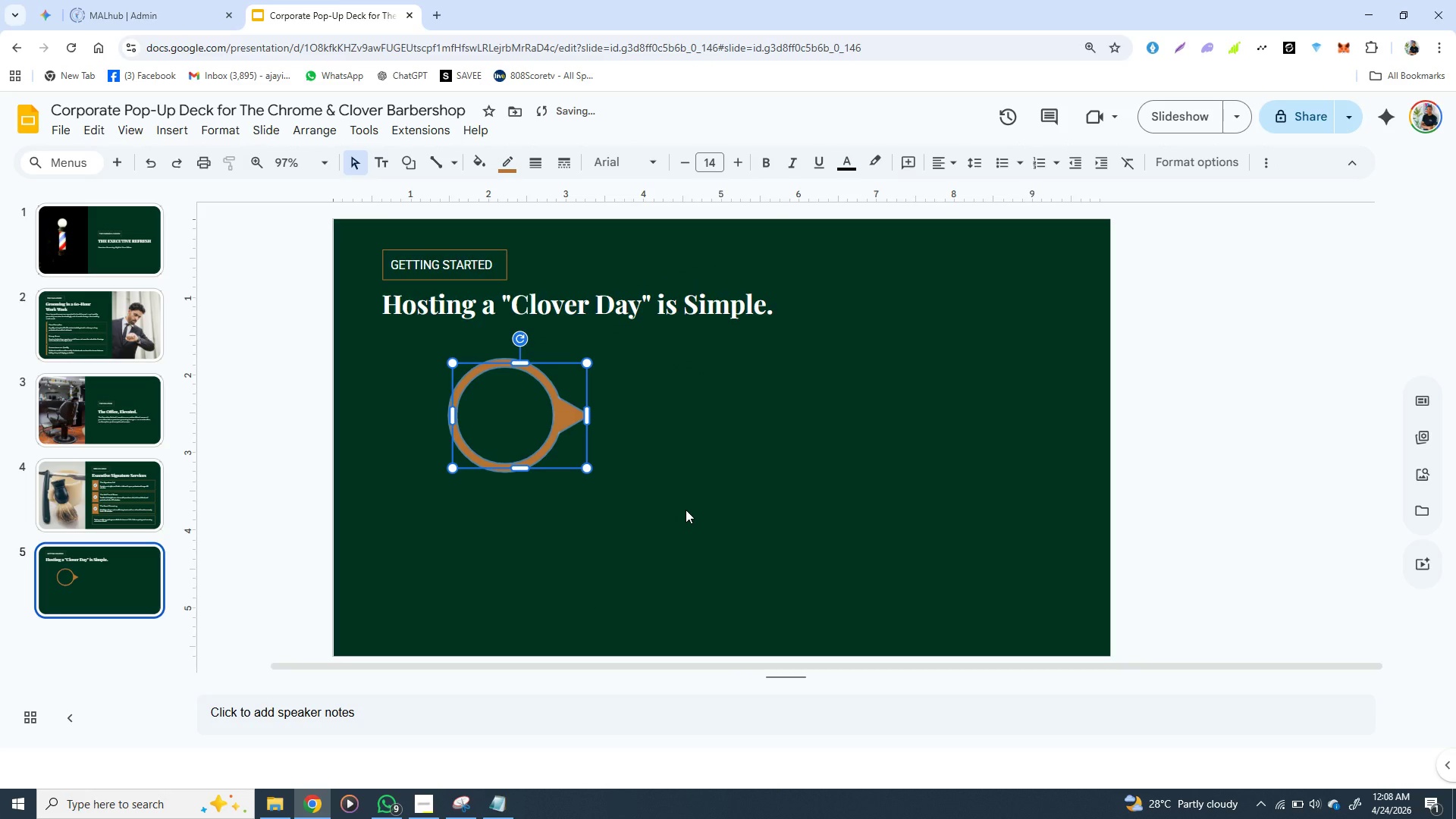 
left_click([686, 510])
 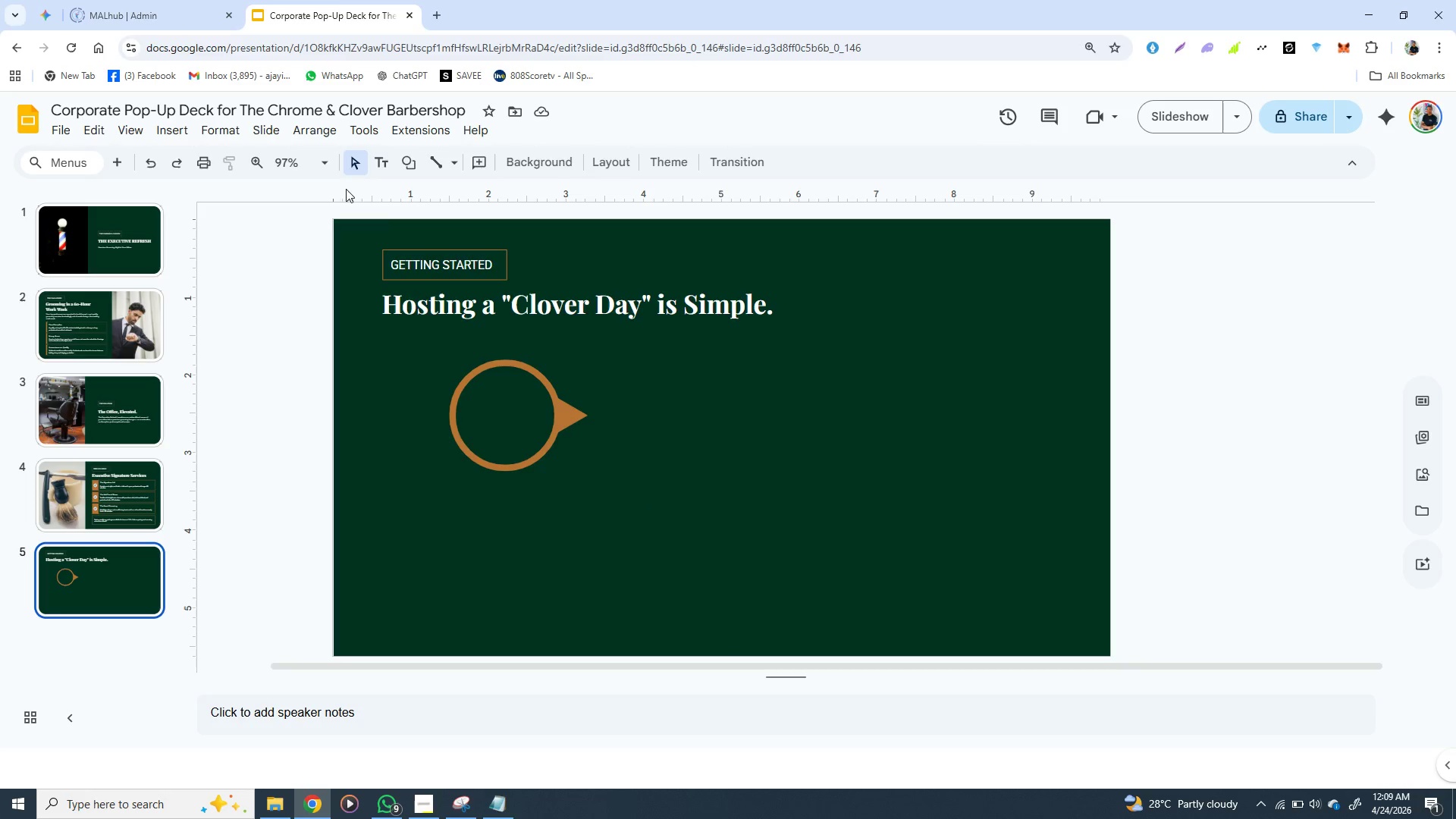 
wait(6.17)
 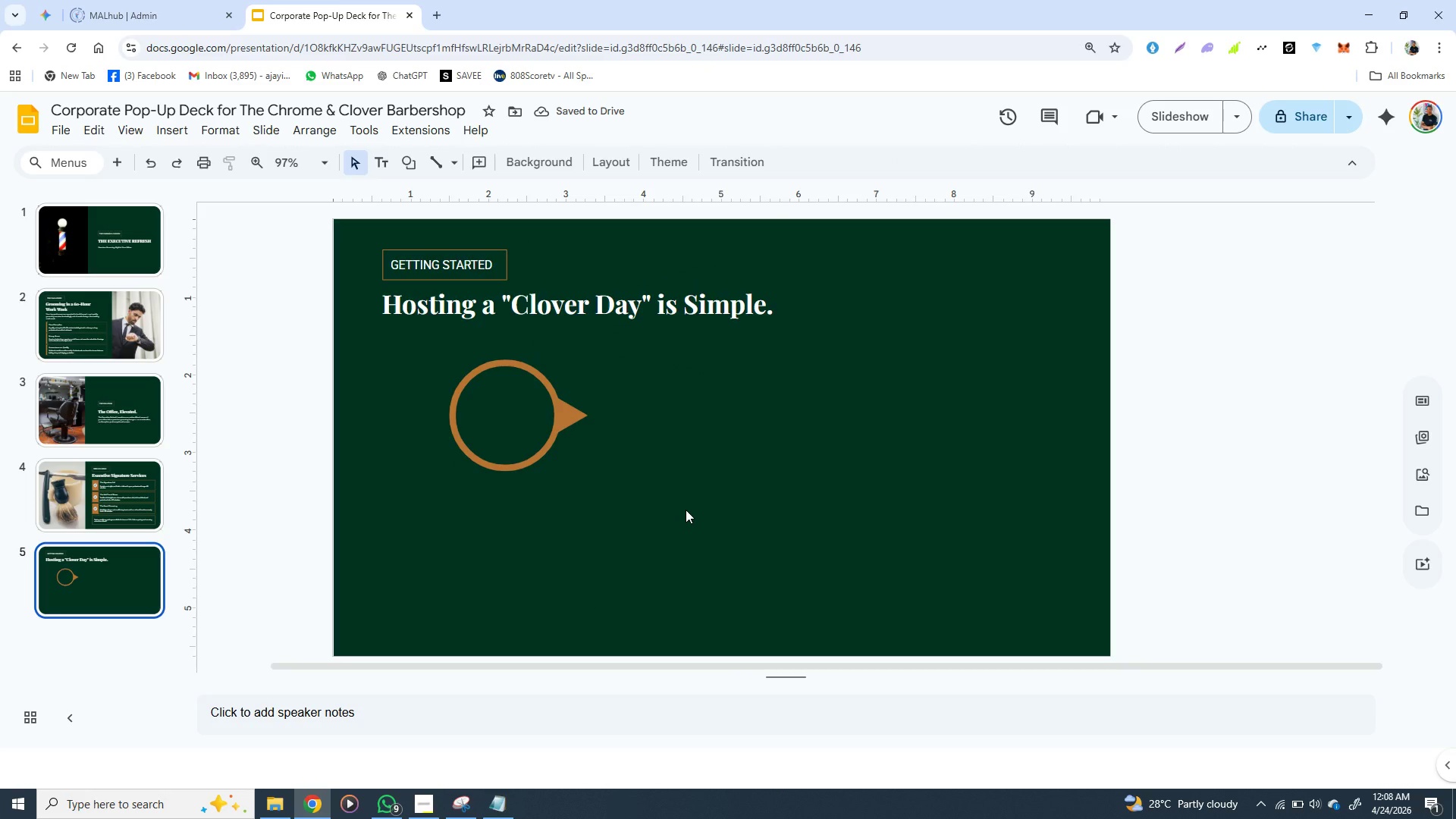 
left_click([184, 134])
 